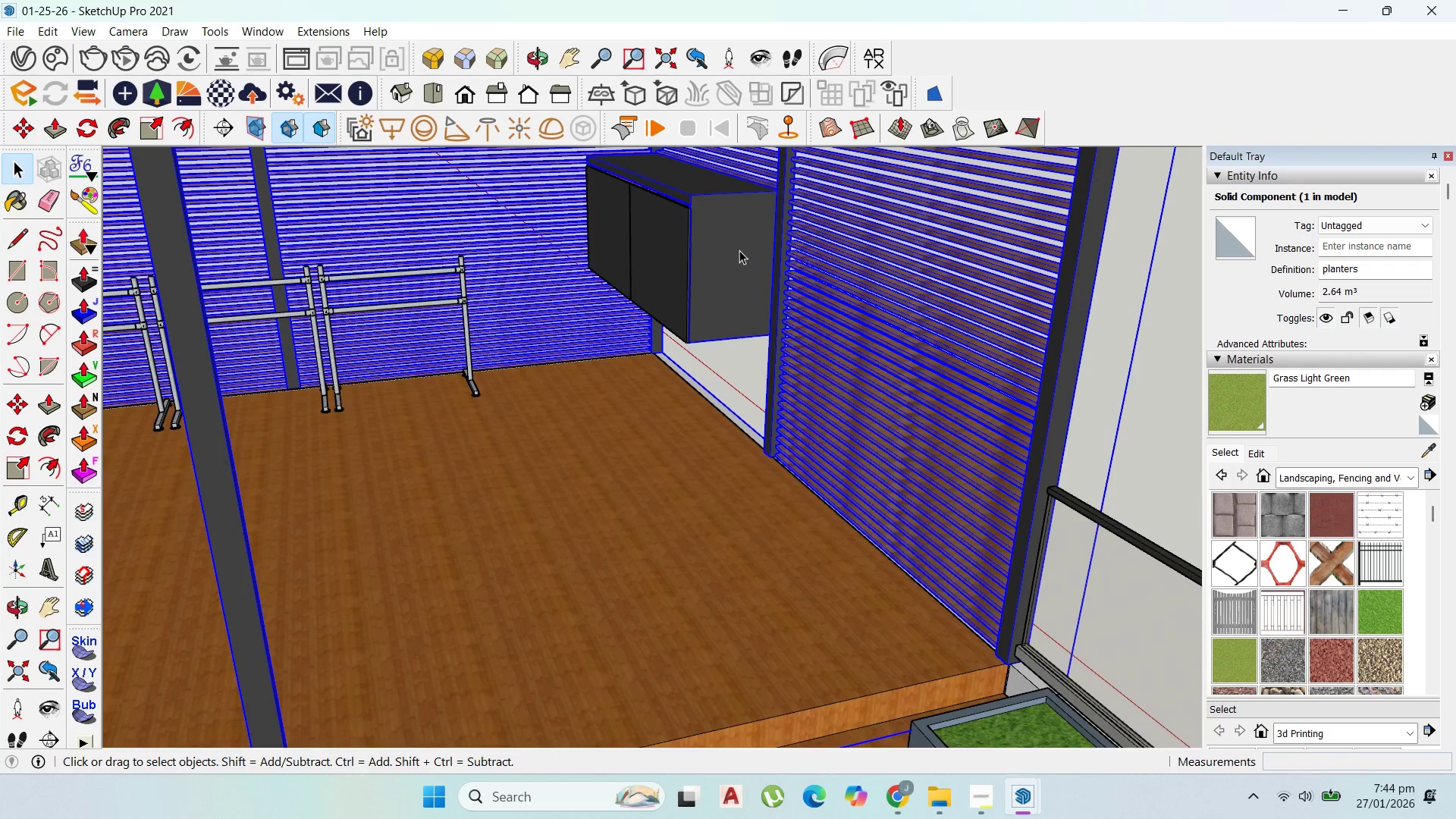 
scroll: coordinate [745, 249], scroll_direction: up, amount: 13.0
 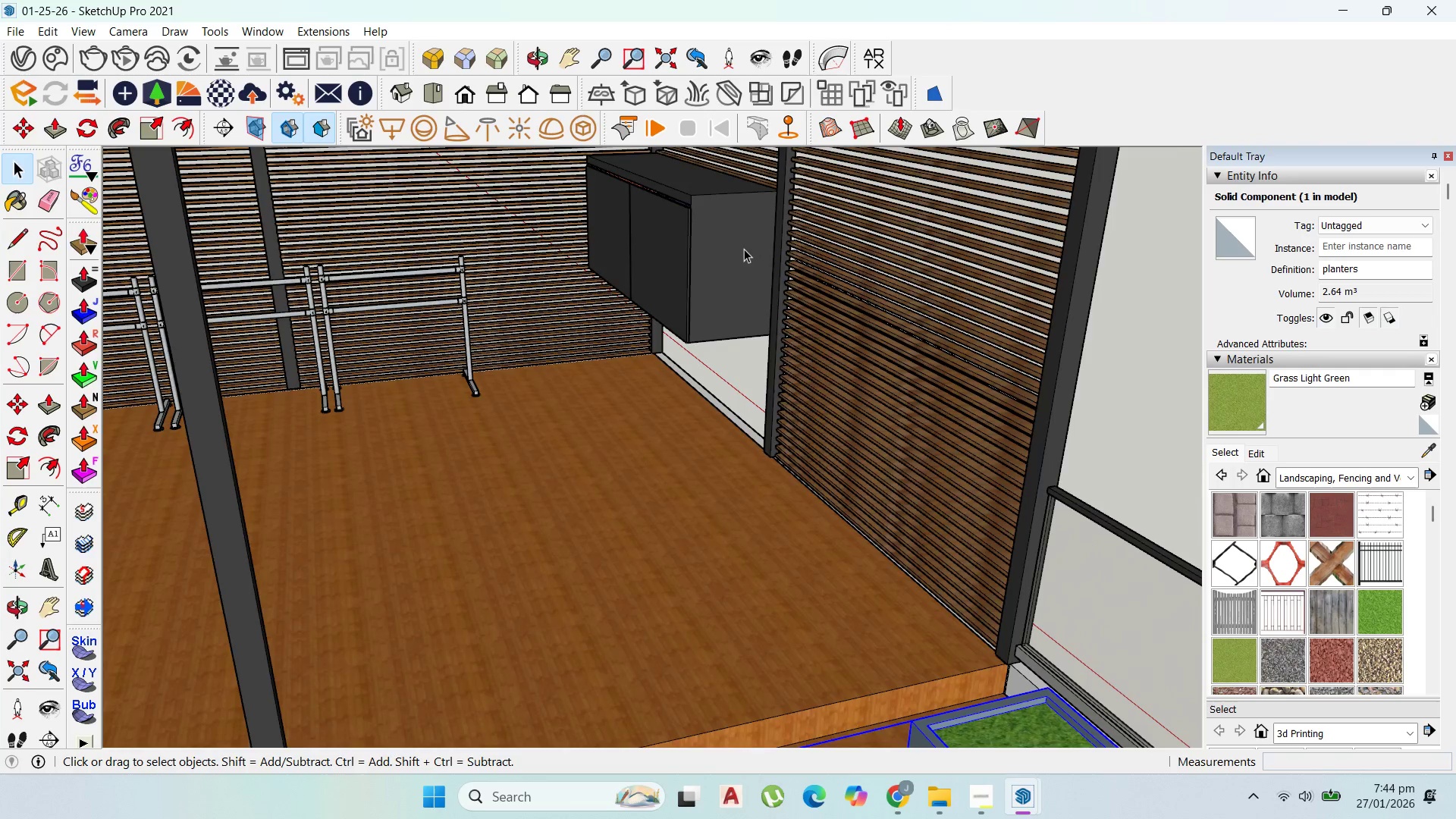 
double_click([739, 250])
 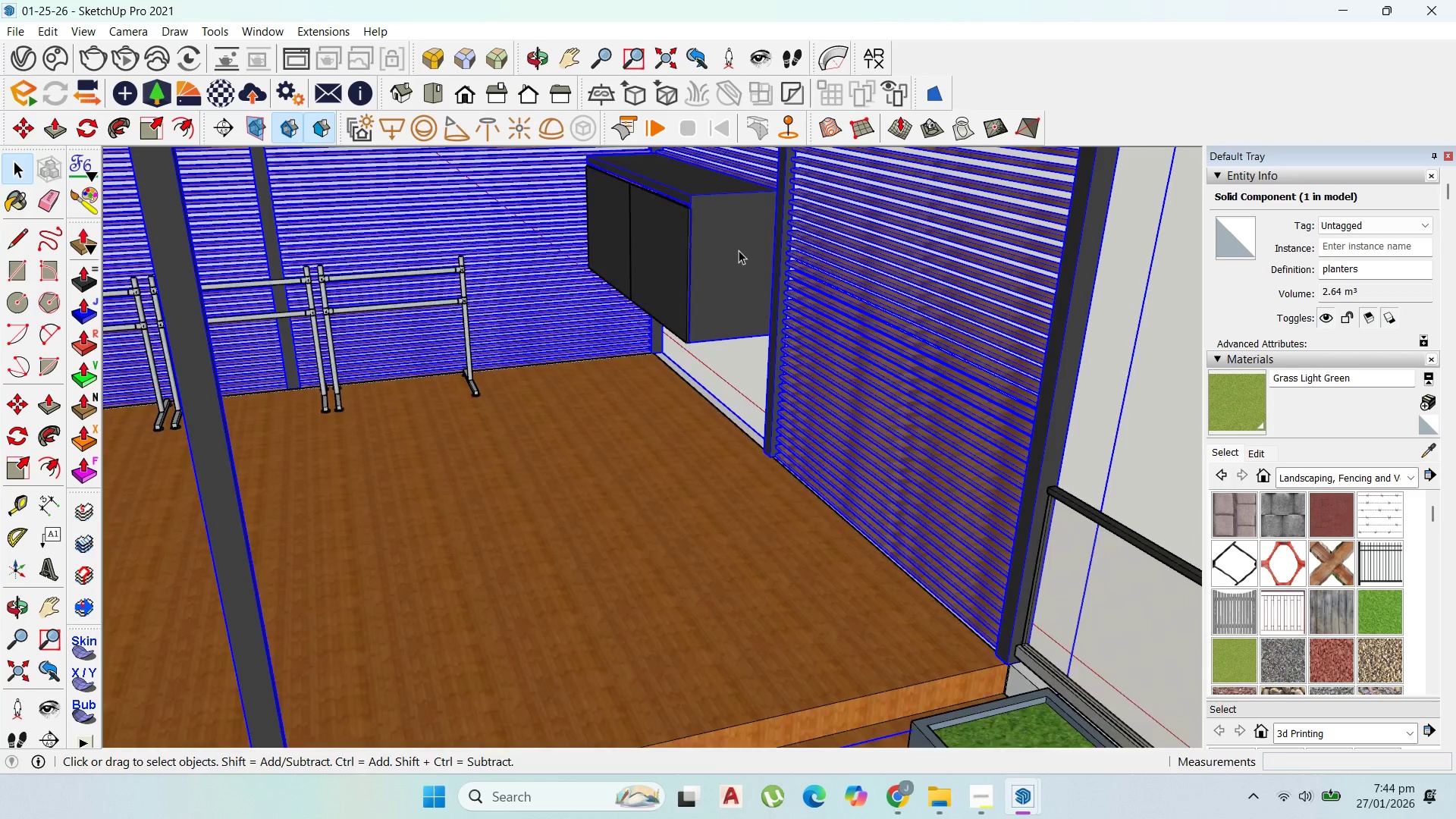 
triple_click([739, 250])
 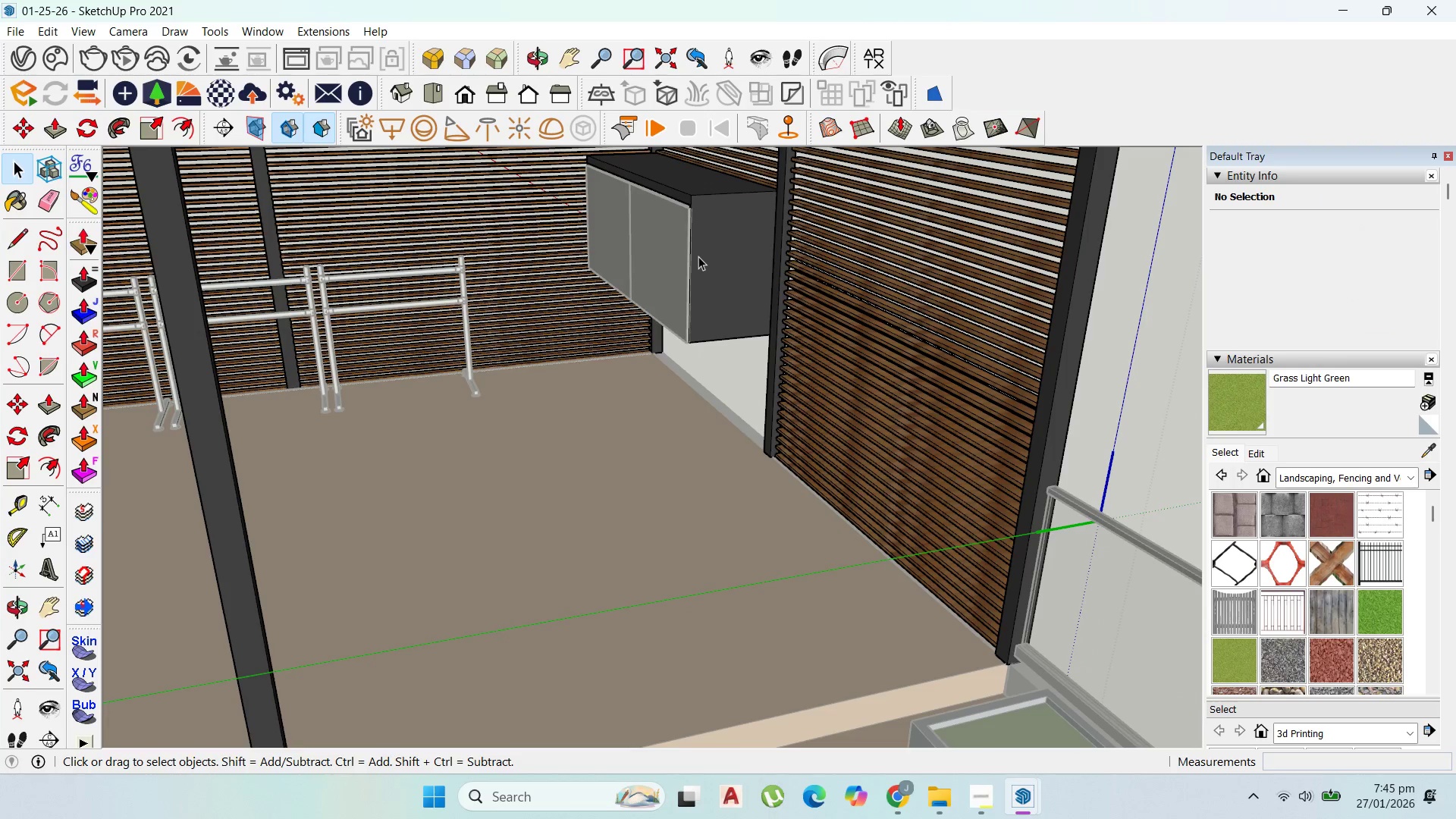 
key(Escape)
 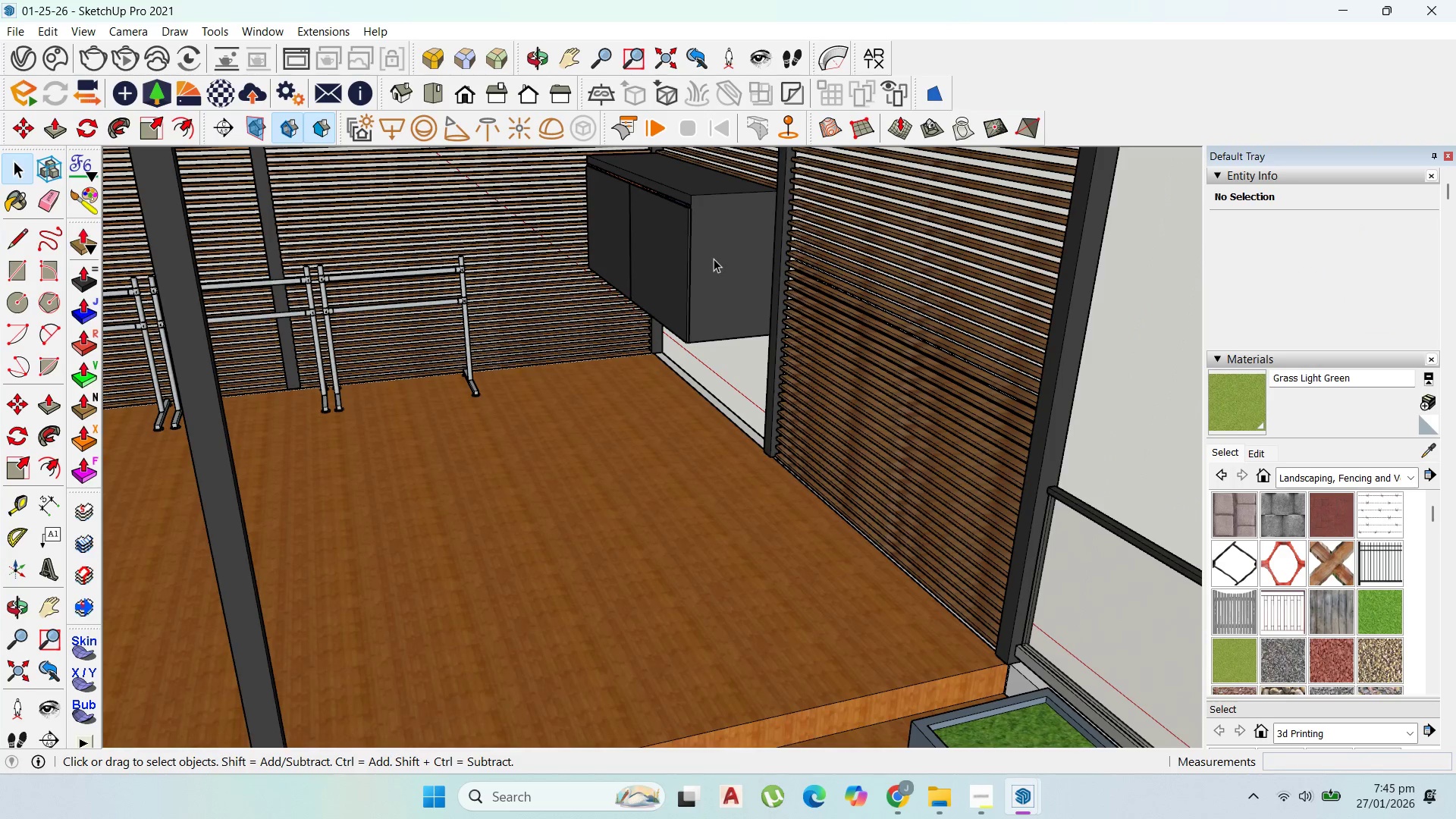 
left_click([714, 259])
 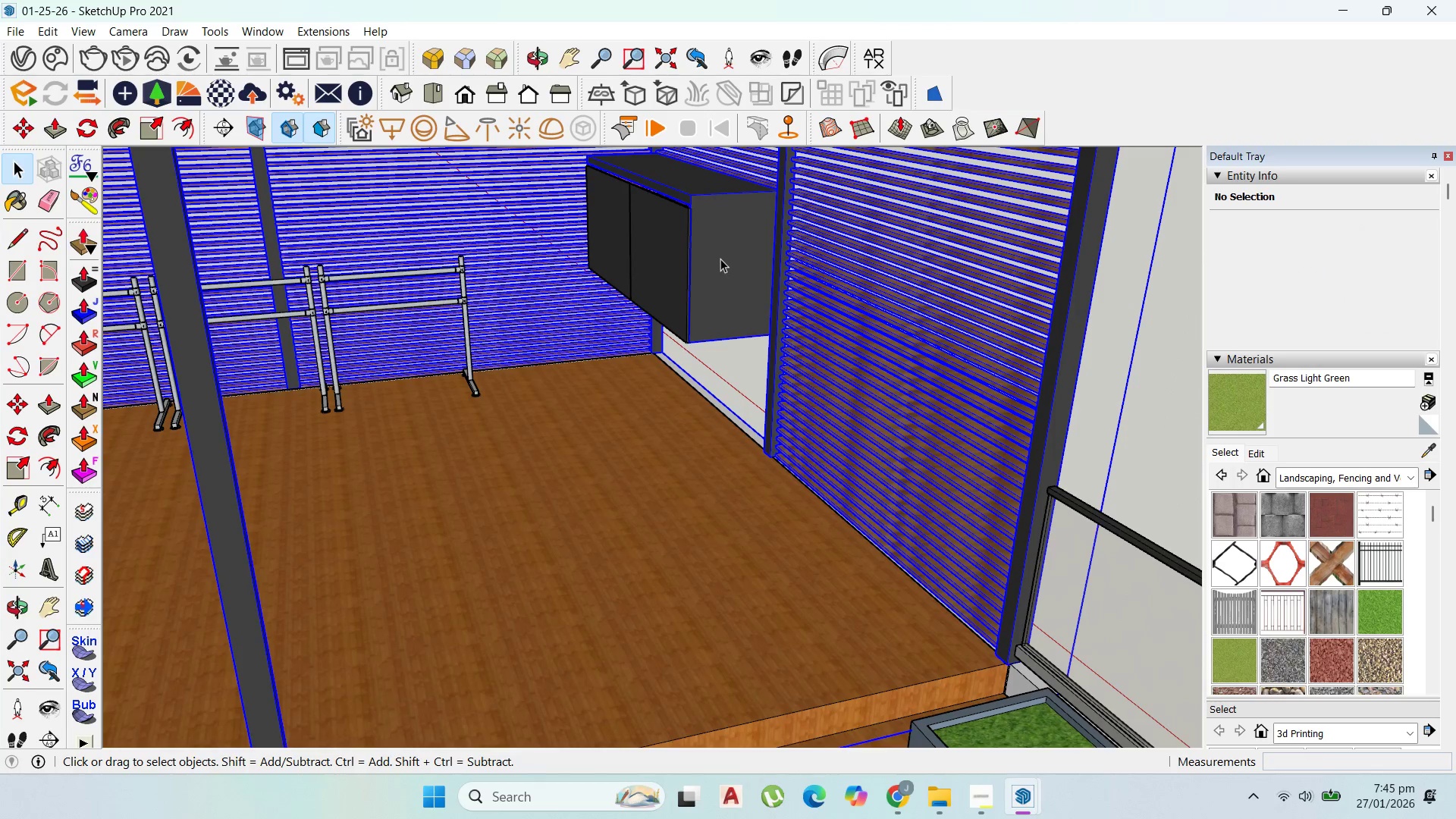 
double_click([720, 259])
 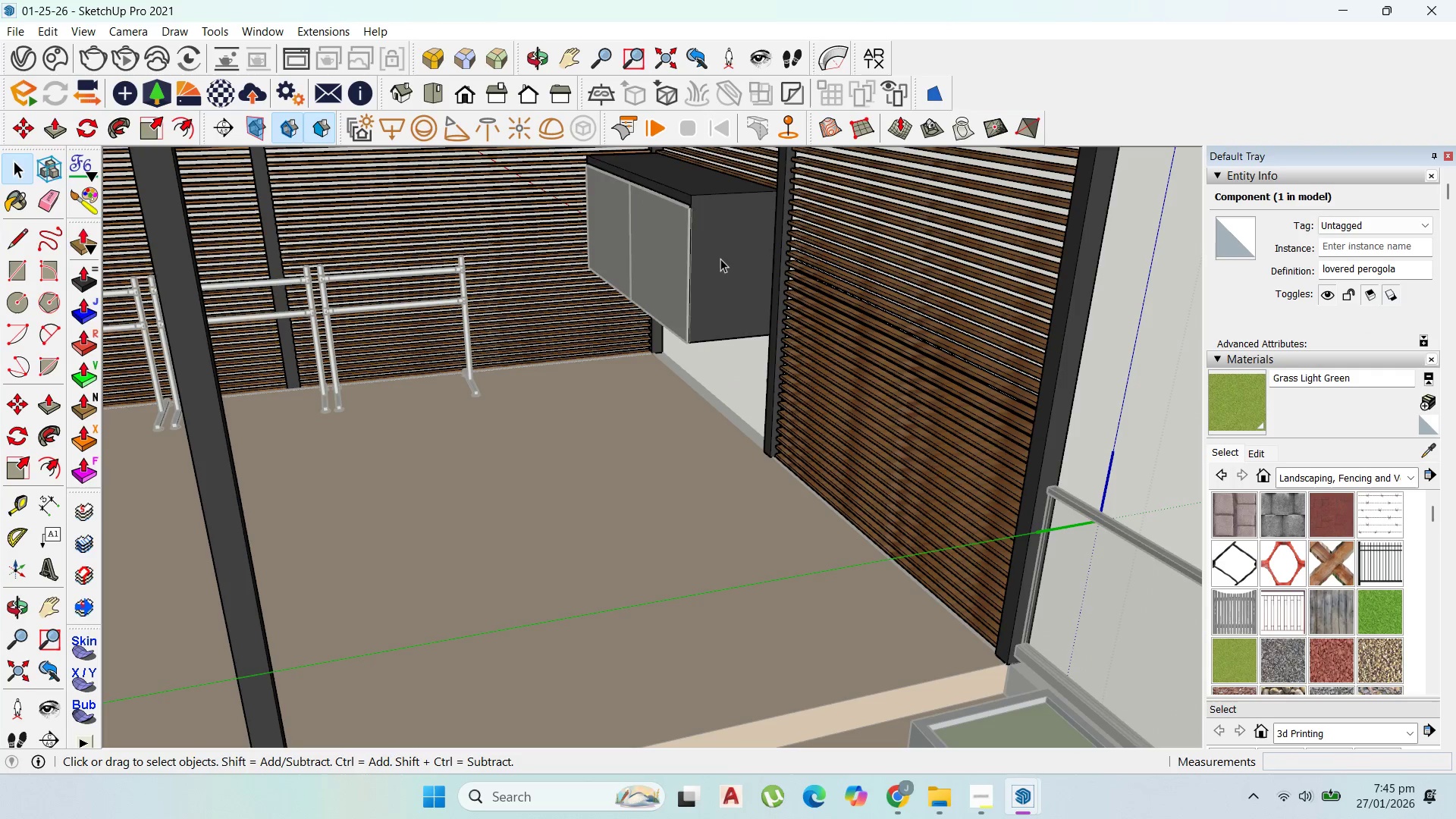 
triple_click([720, 259])
 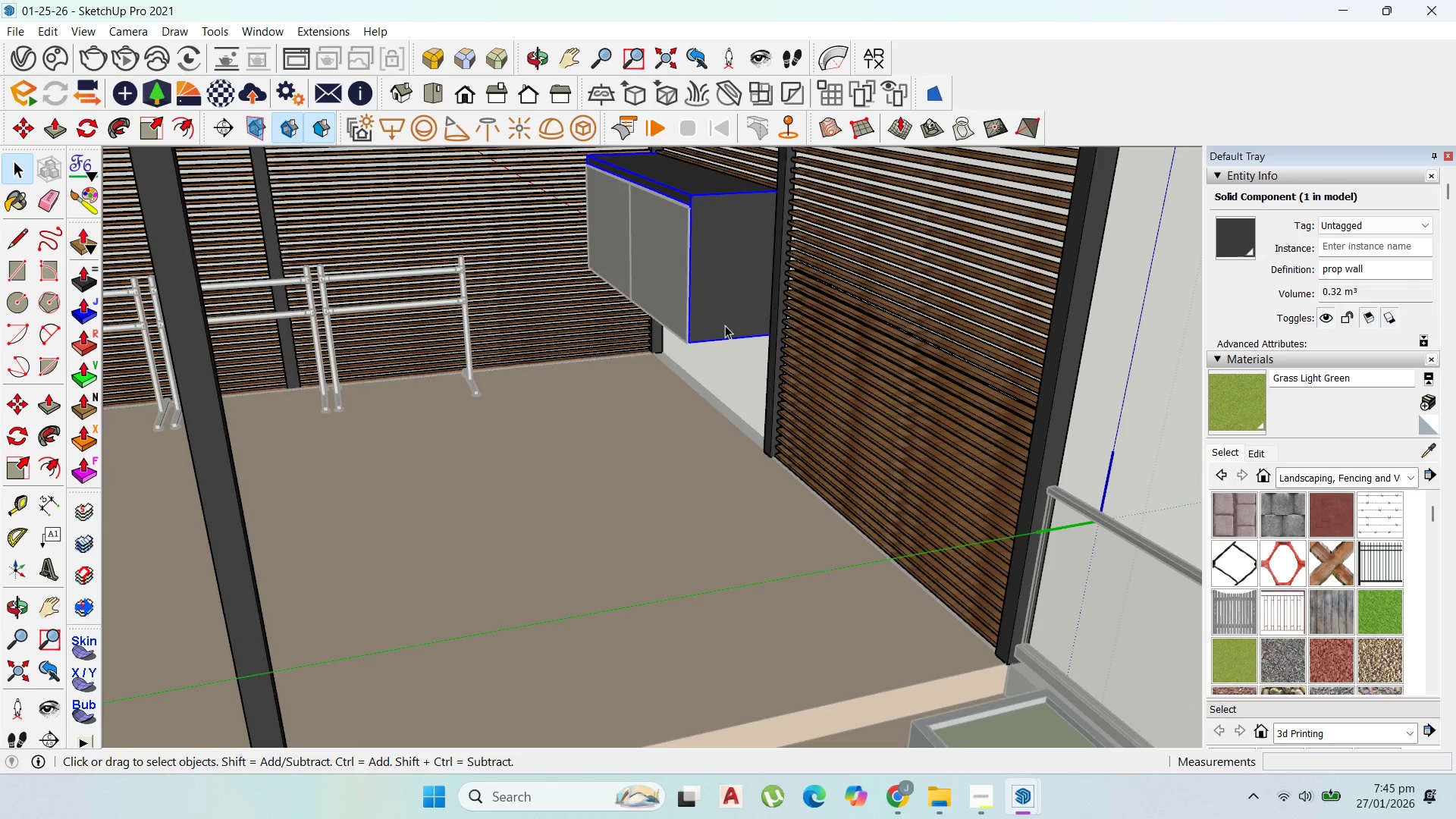 
scroll: coordinate [724, 336], scroll_direction: up, amount: 1.0
 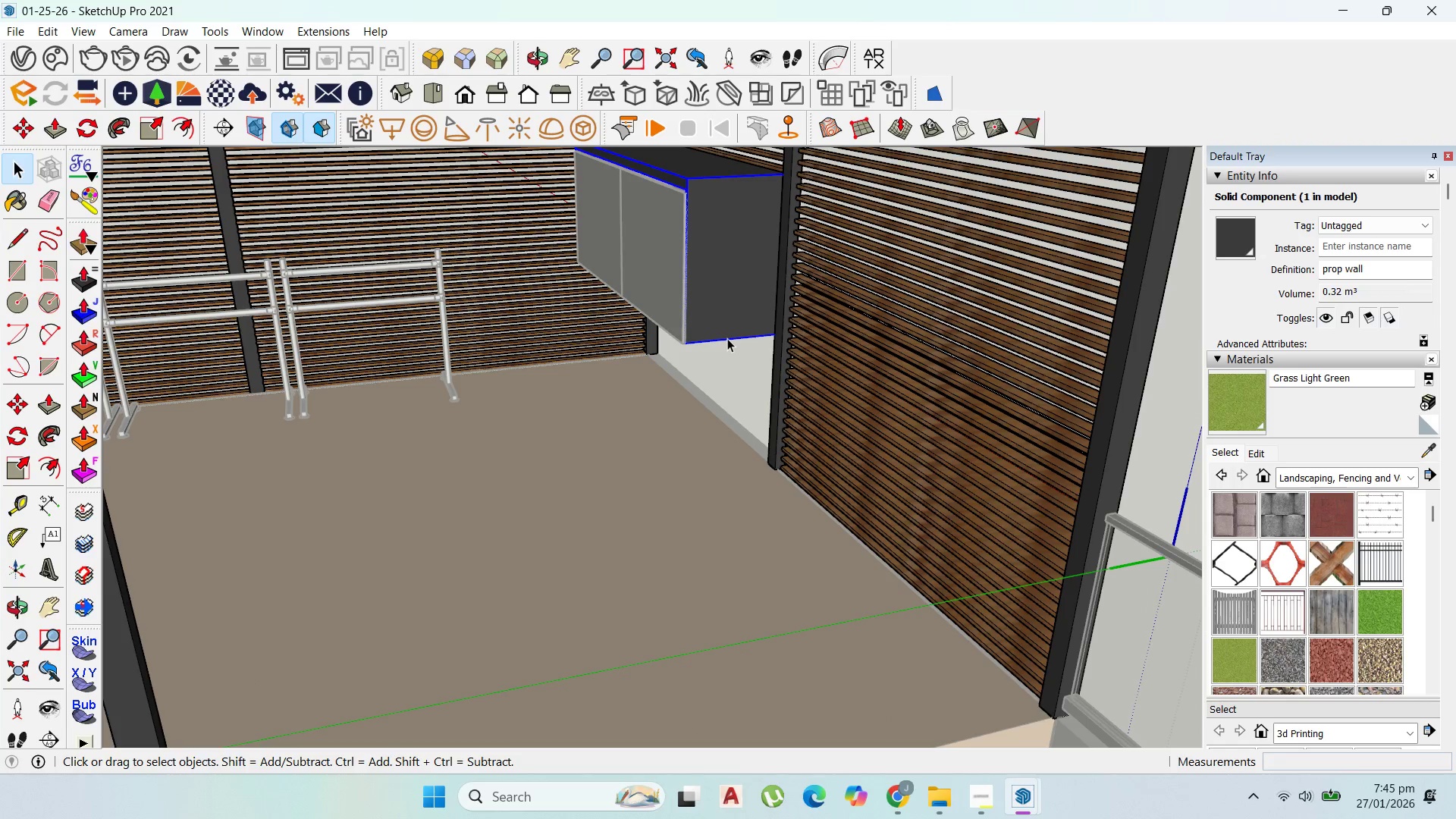 
key(M)
 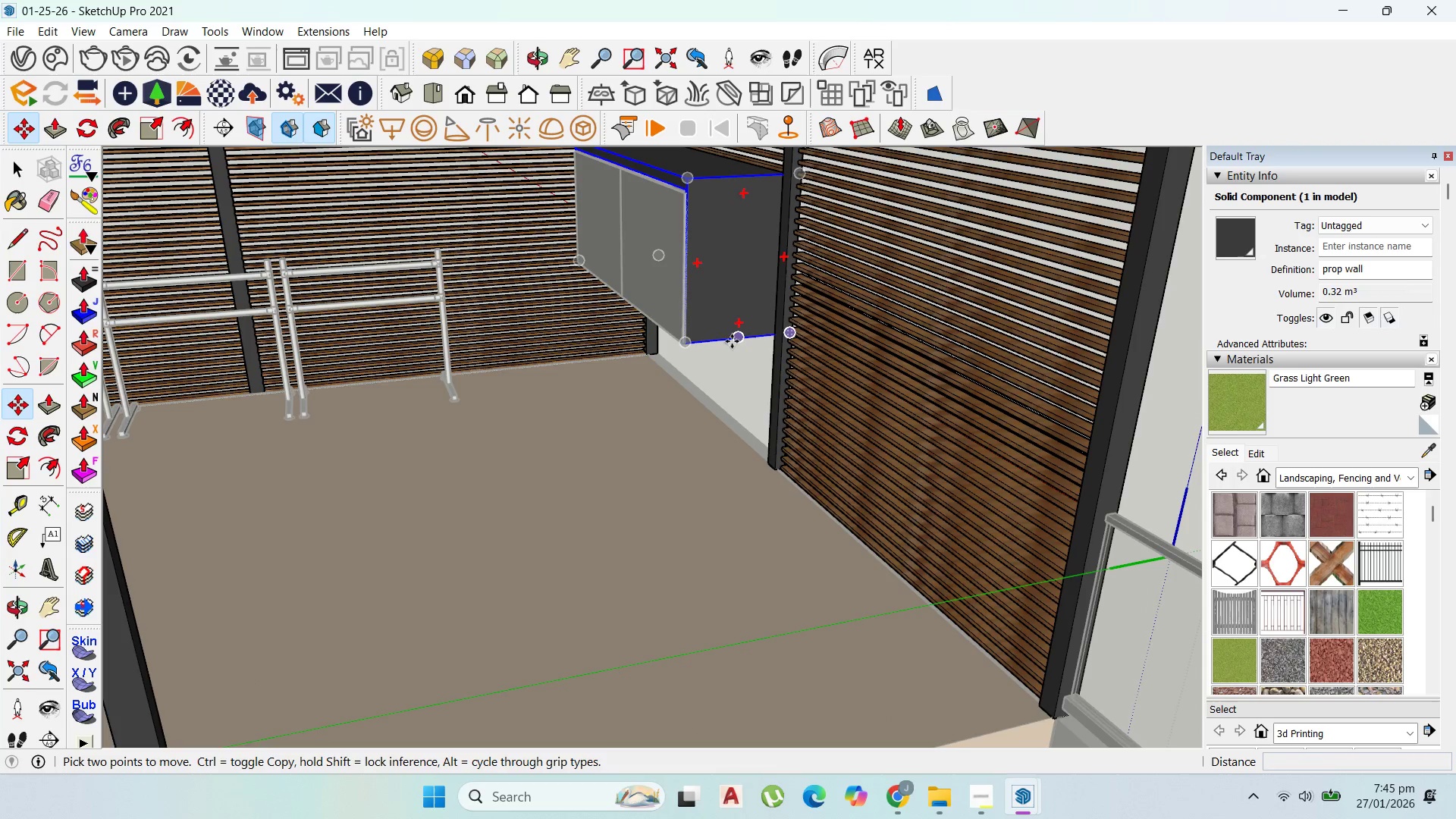 
left_click([732, 340])
 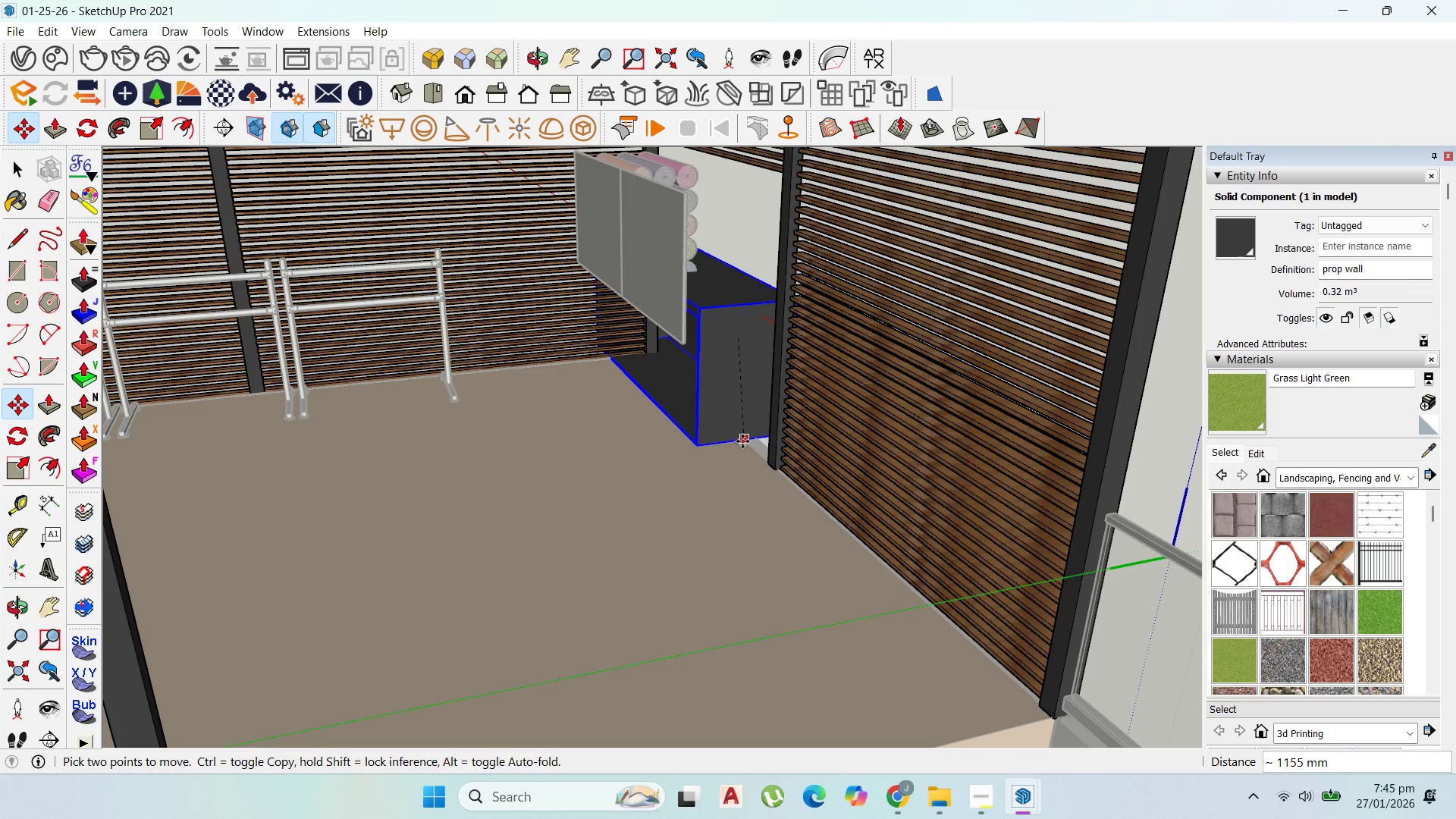 
hold_key(key=ShiftLeft, duration=1.2)
 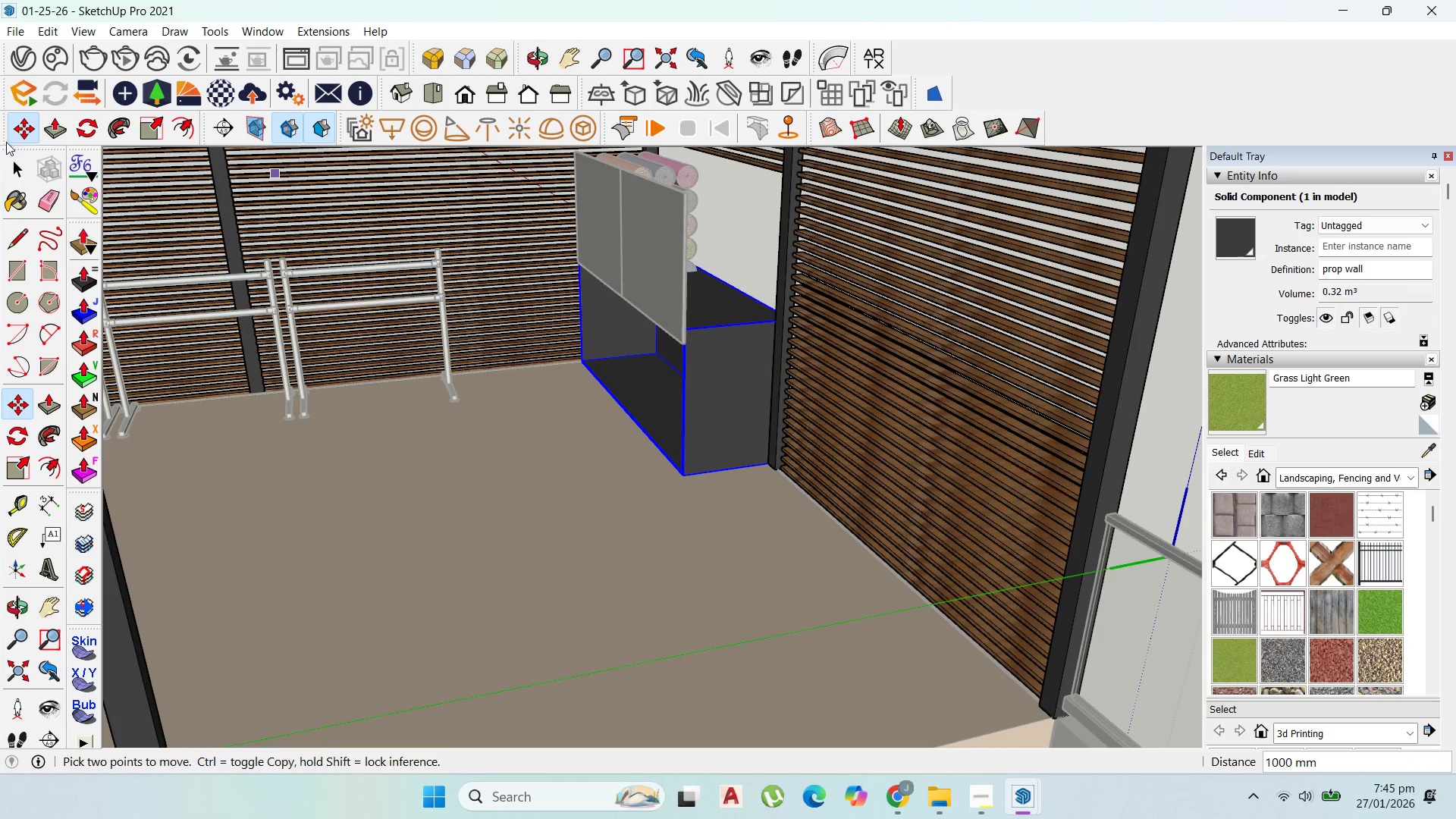 
left_click([13, 163])
 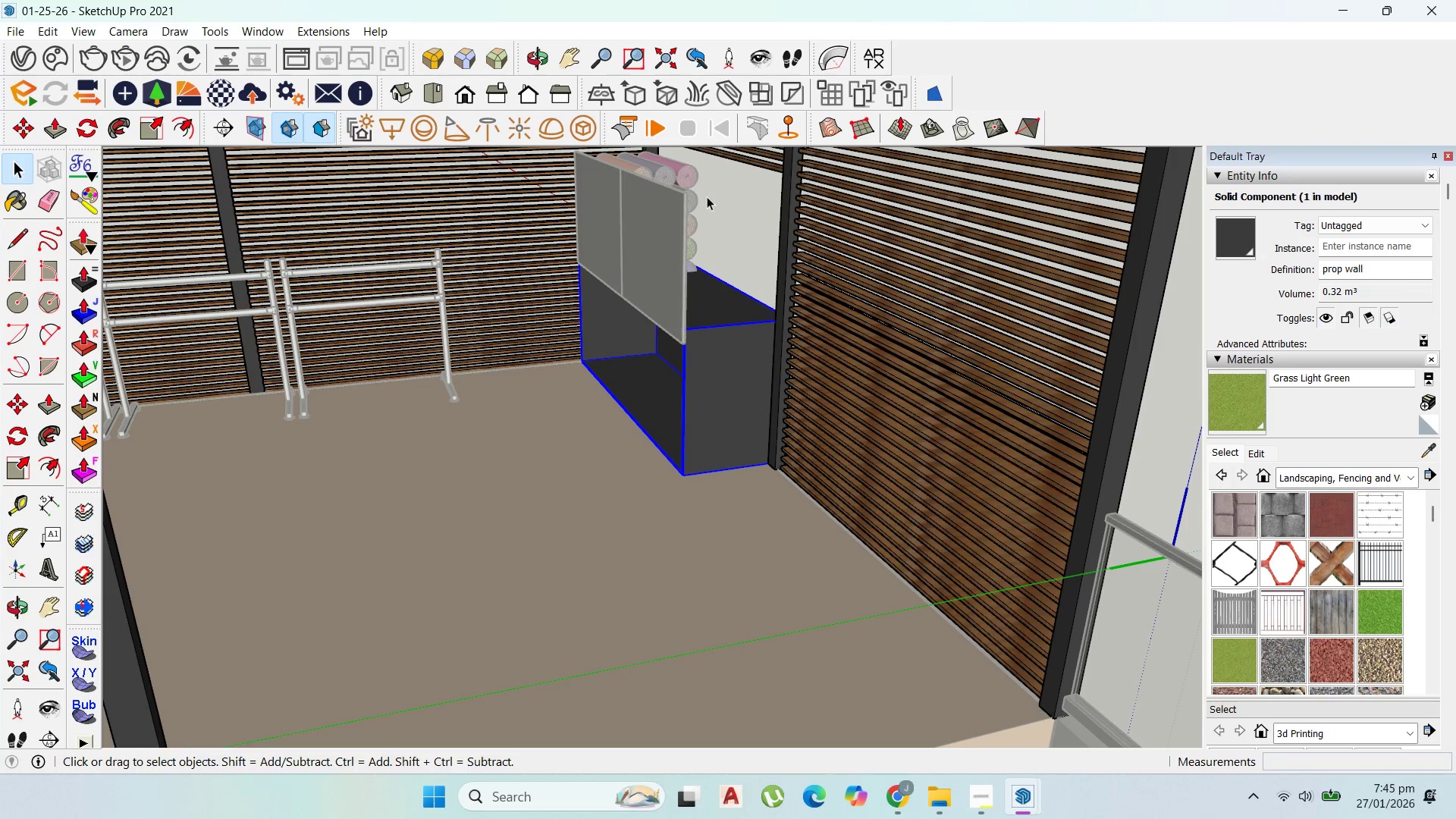 
key(Escape)
 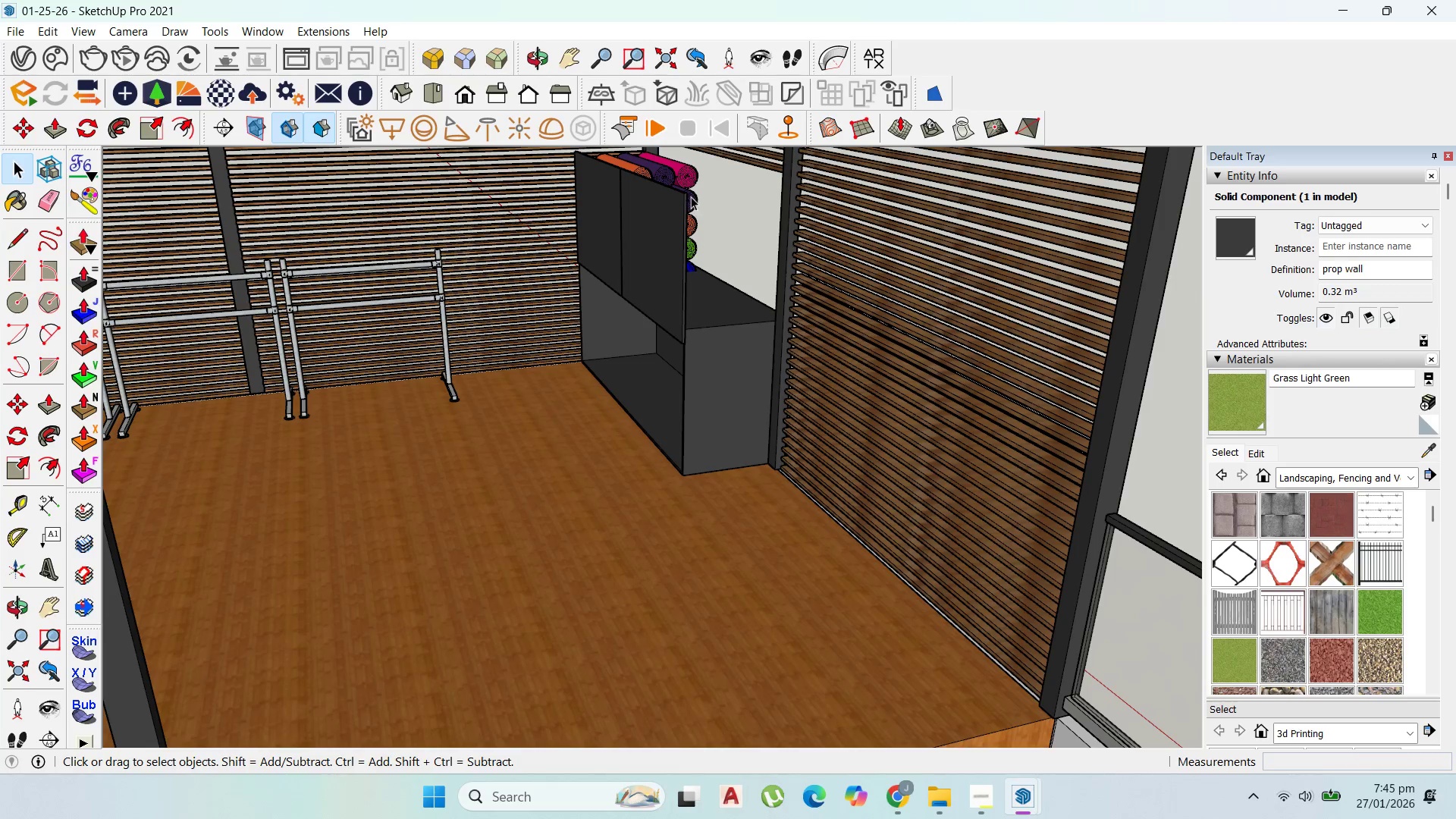 
left_click([691, 196])
 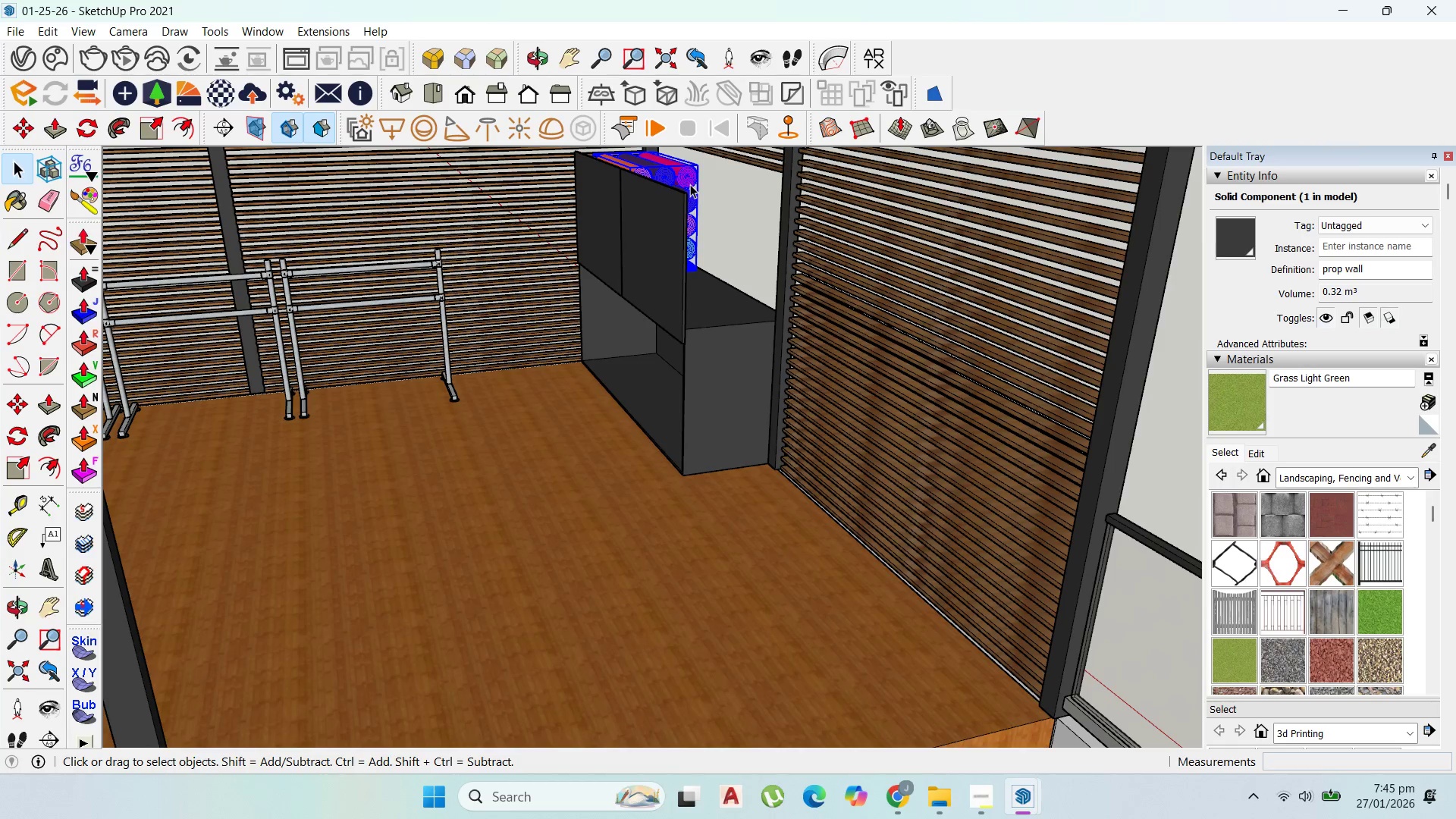 
hold_key(key=ShiftLeft, duration=0.67)
left_click([653, 210])
 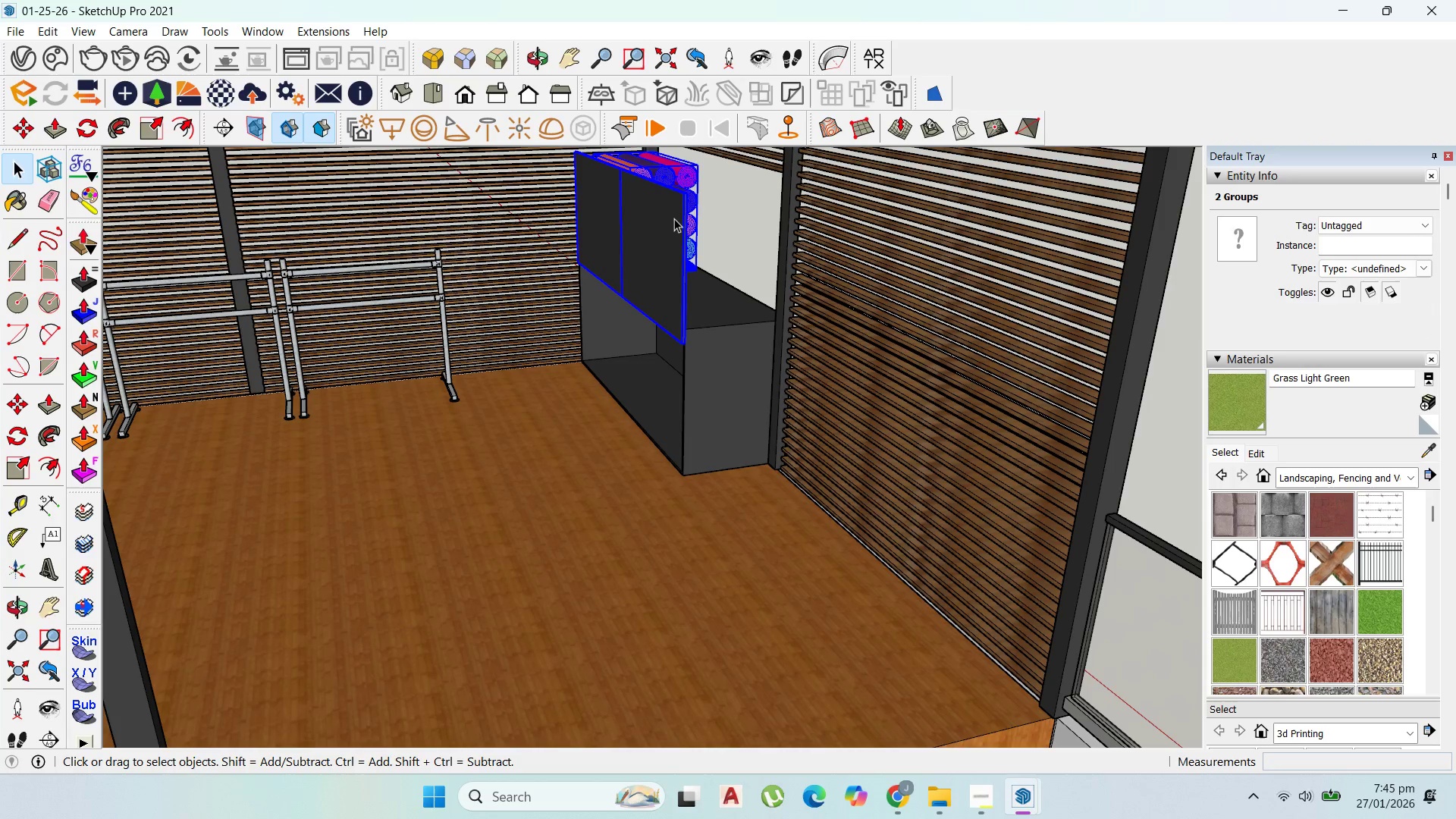 
key(M)
 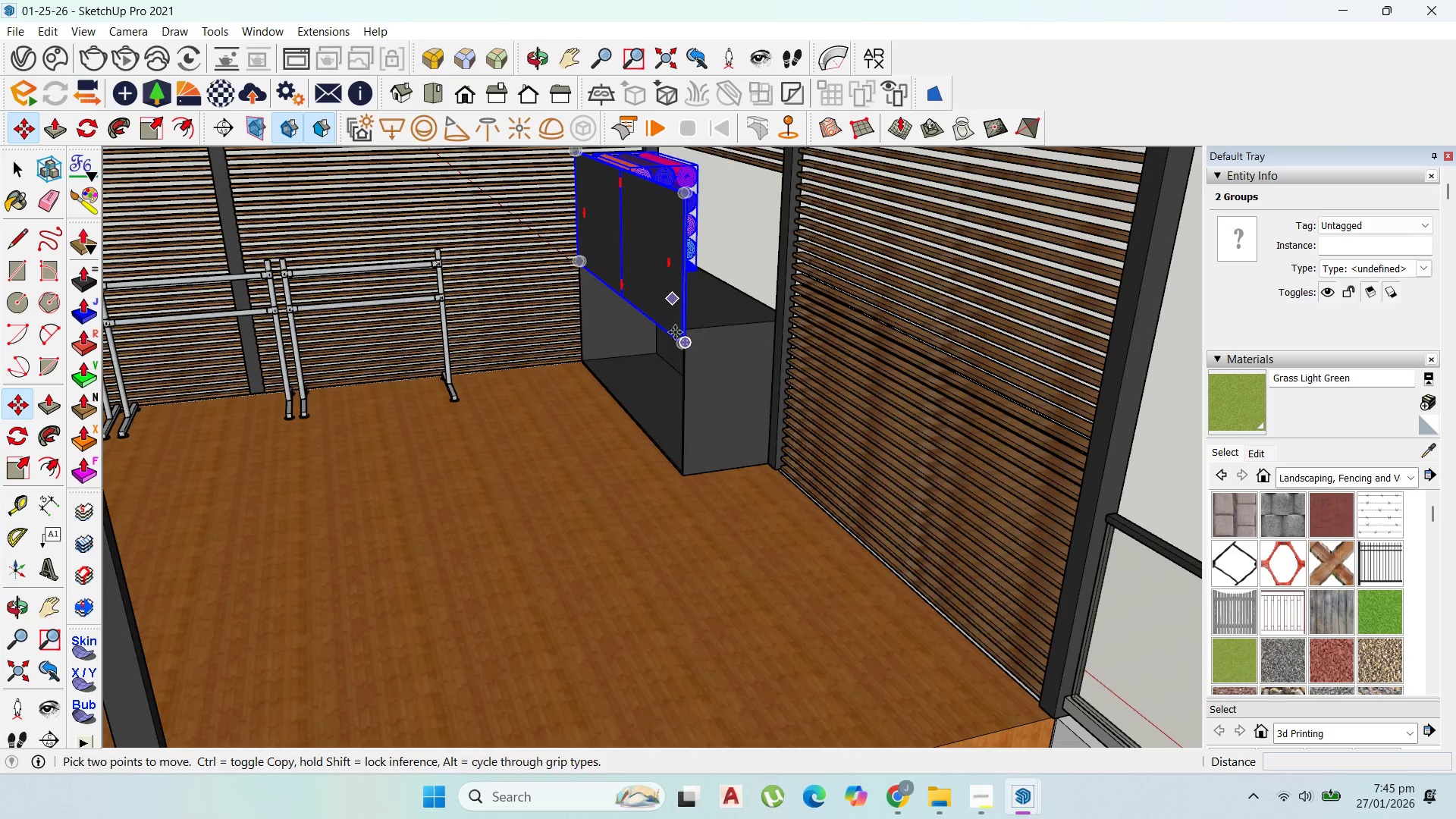 
scroll: coordinate [676, 353], scroll_direction: up, amount: 2.0
 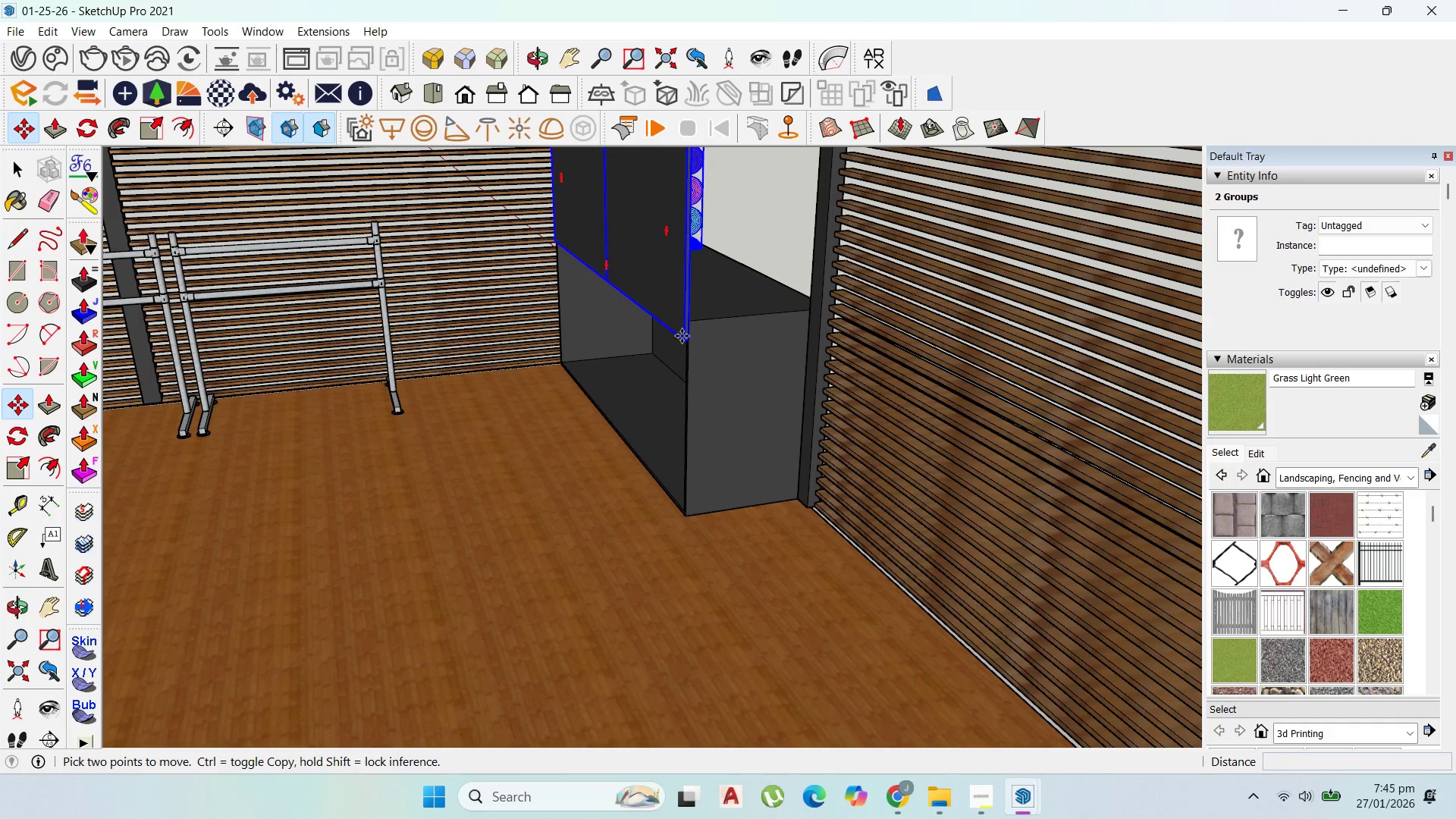 
left_click_drag(start_coordinate=[682, 336], to_coordinate=[682, 340])
 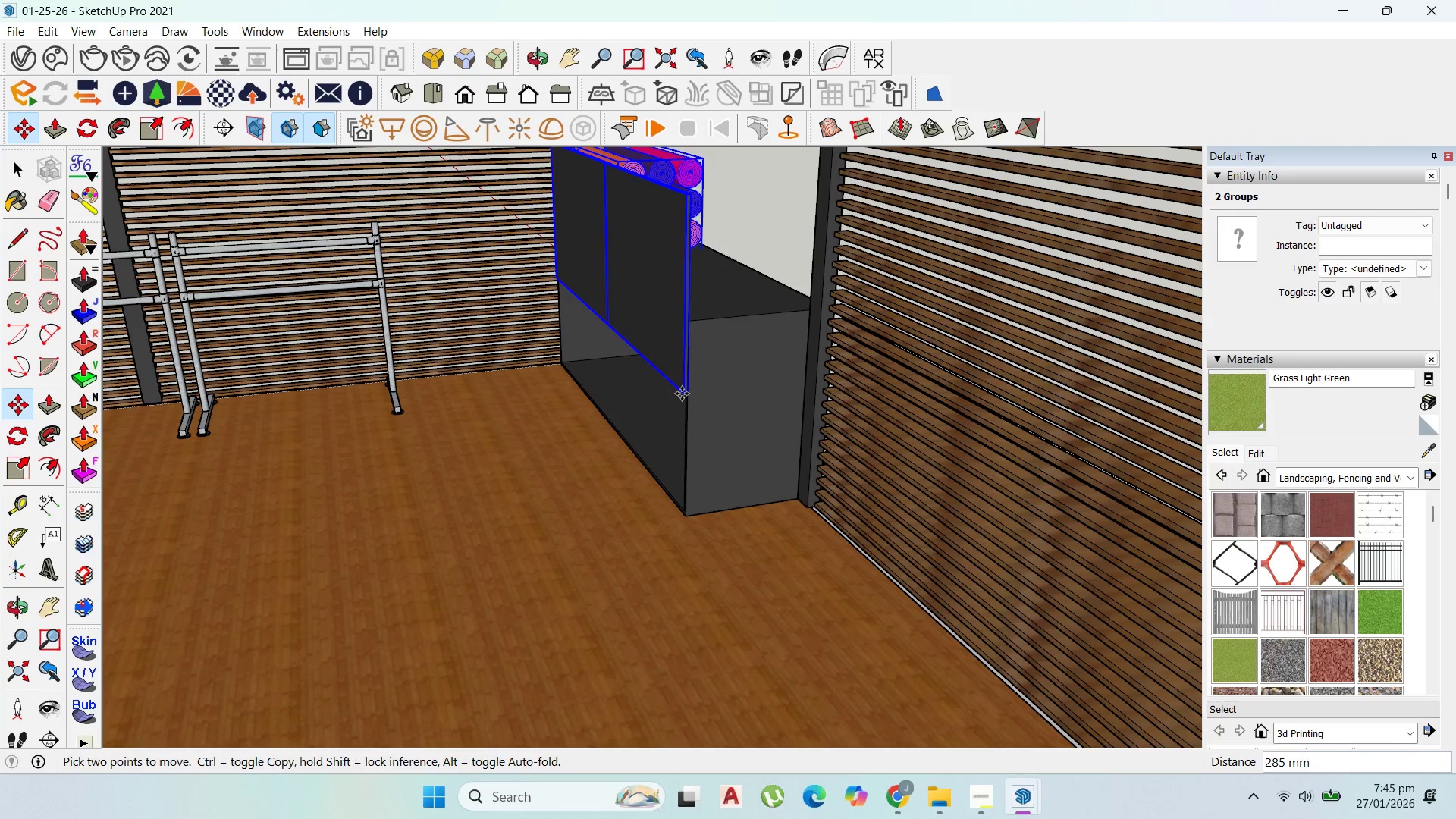 
hold_key(key=ShiftLeft, duration=1.5)
 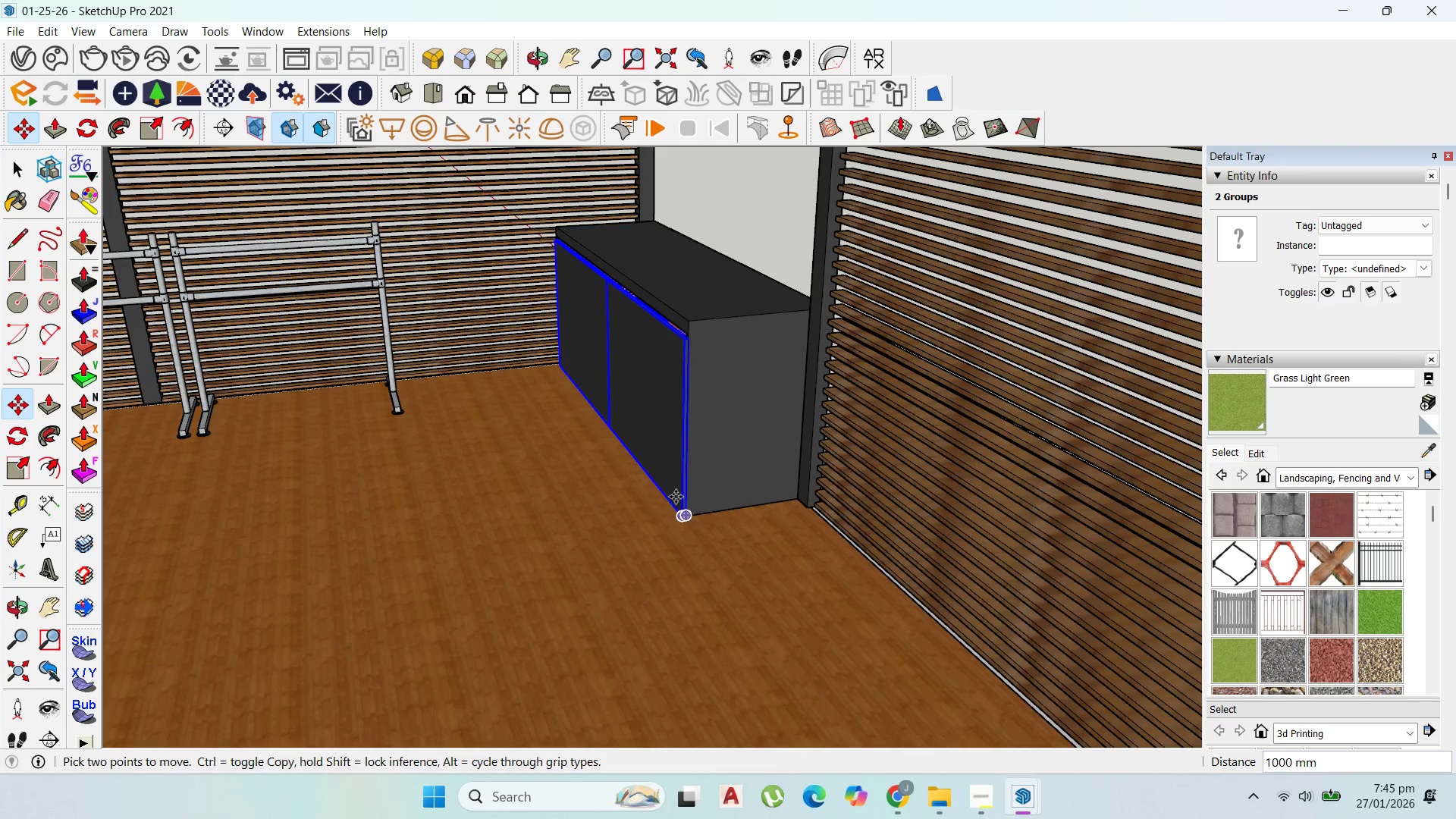 
hold_key(key=ShiftLeft, duration=0.55)
left_click([681, 530])
 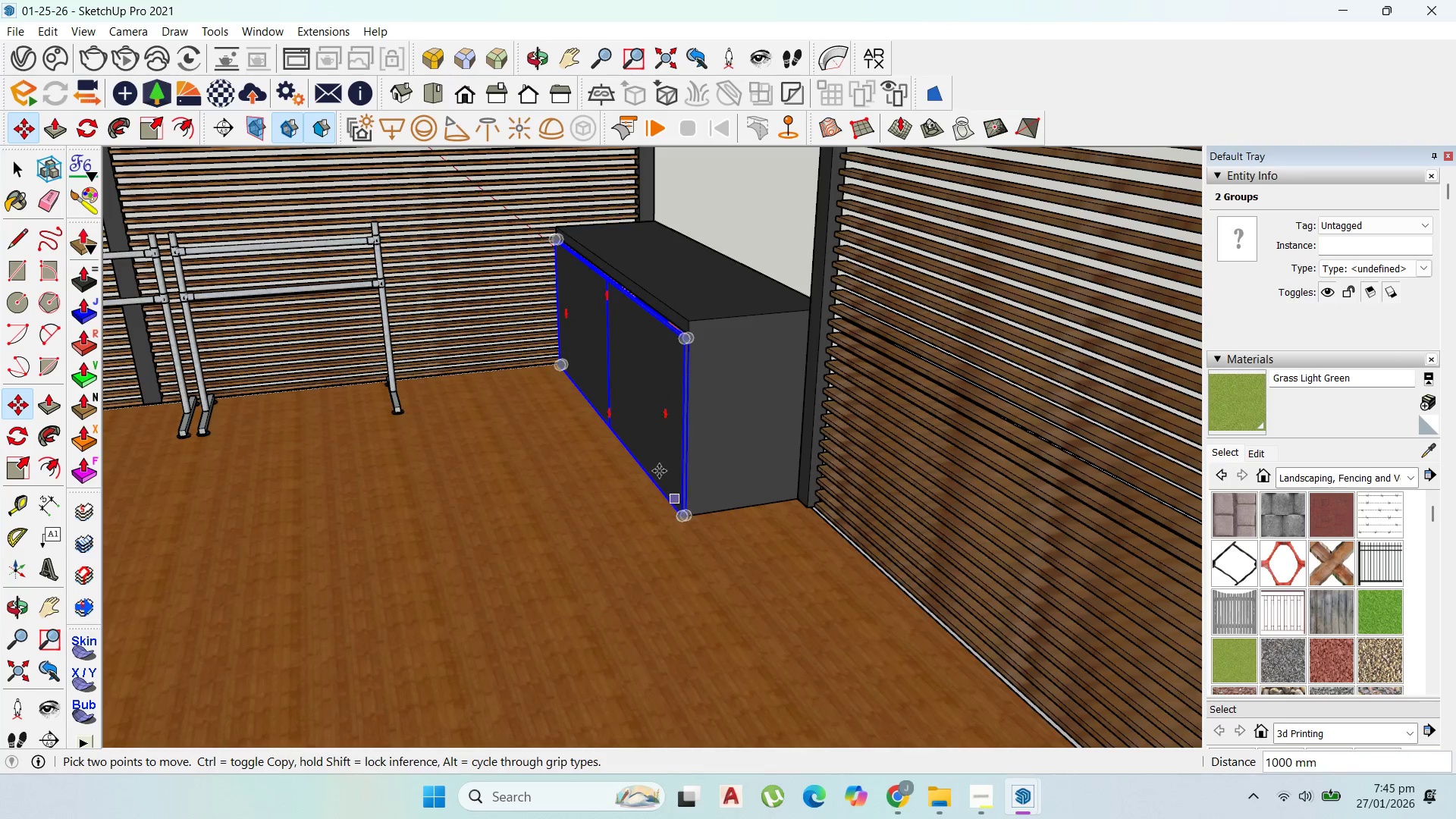 
scroll: coordinate [661, 447], scroll_direction: down, amount: 8.0
 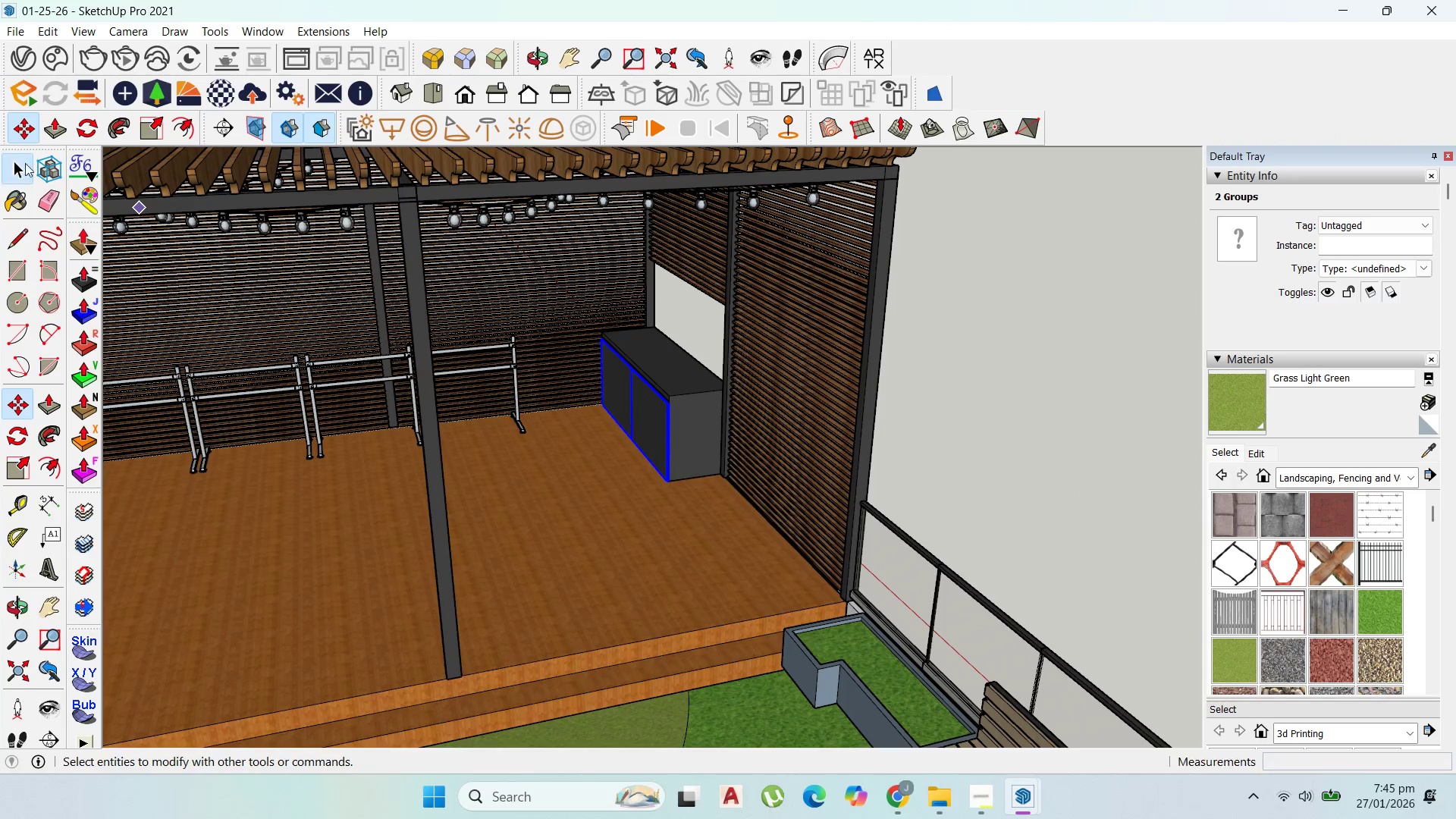 
scroll: coordinate [628, 464], scroll_direction: up, amount: 12.0
 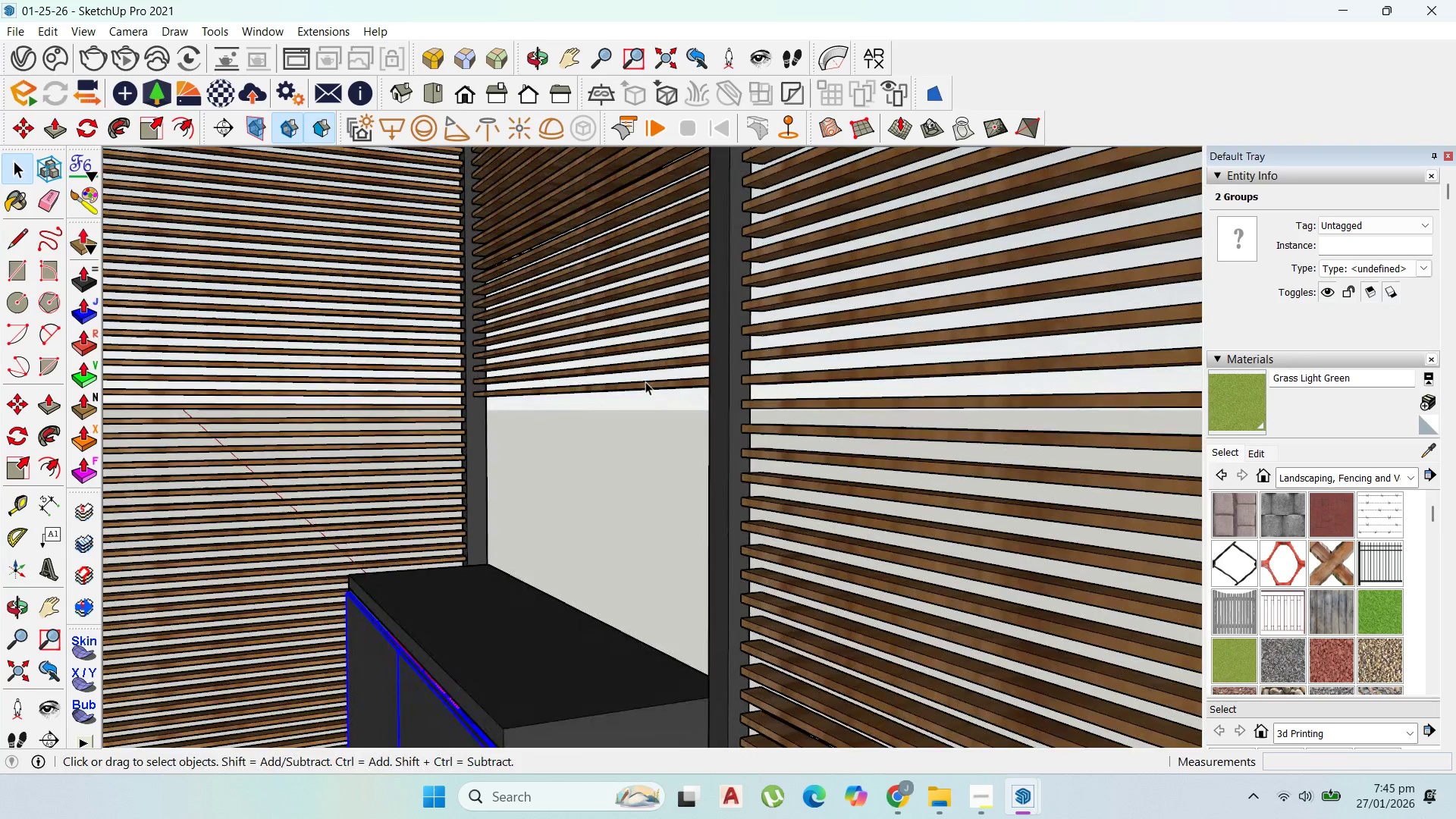 
double_click([645, 379])
 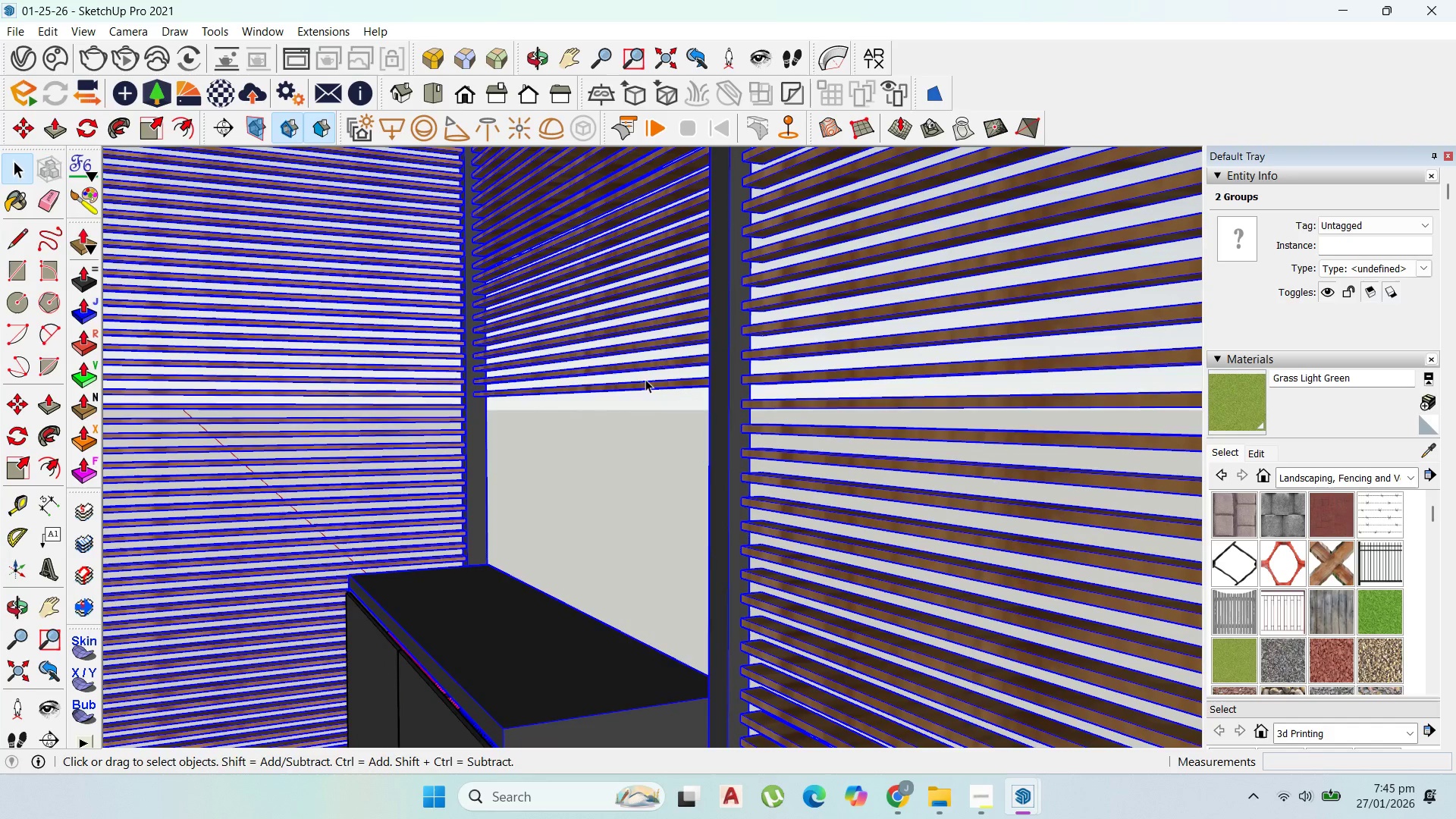 
triple_click([645, 379])
 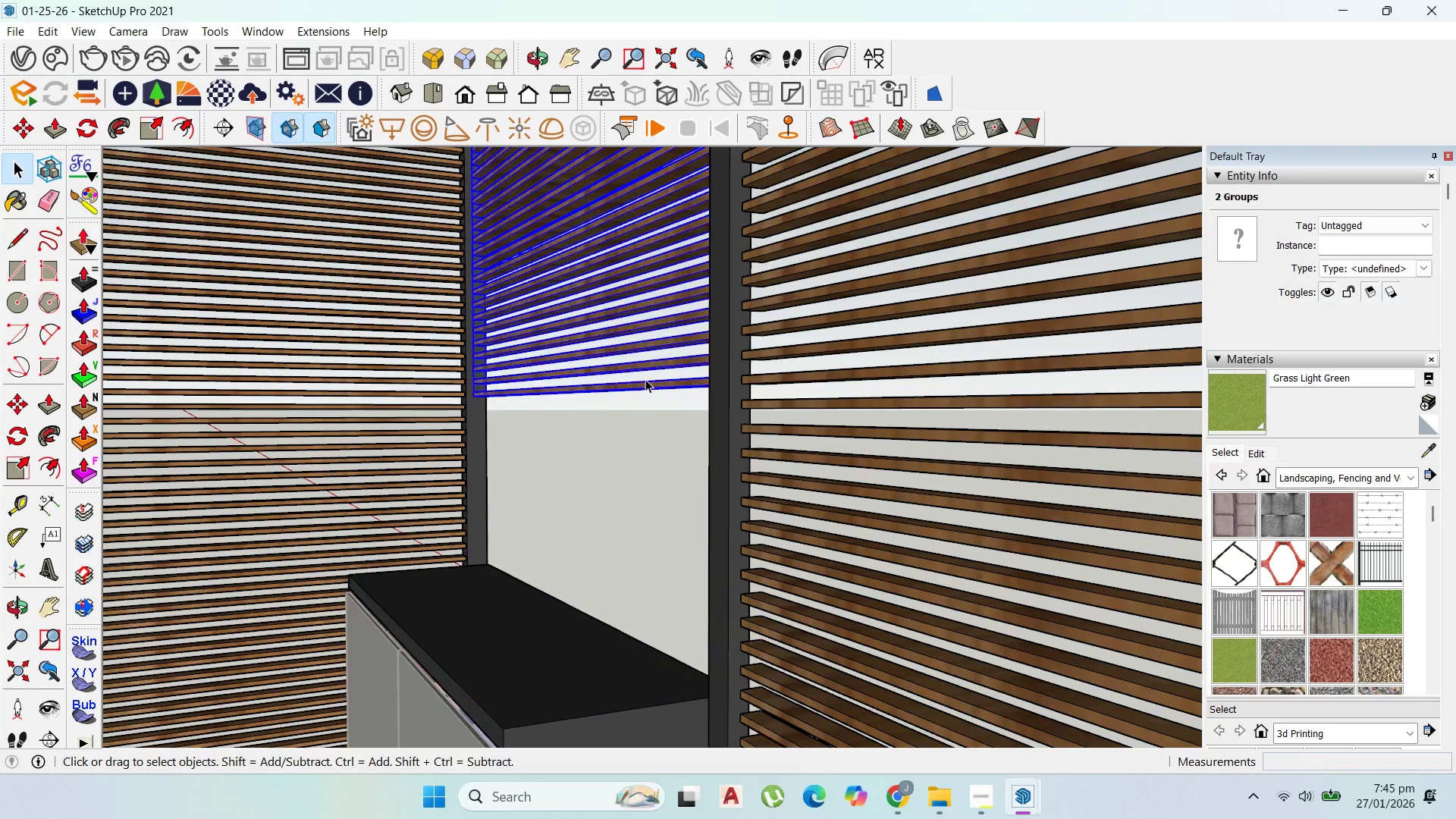 
triple_click([645, 379])
 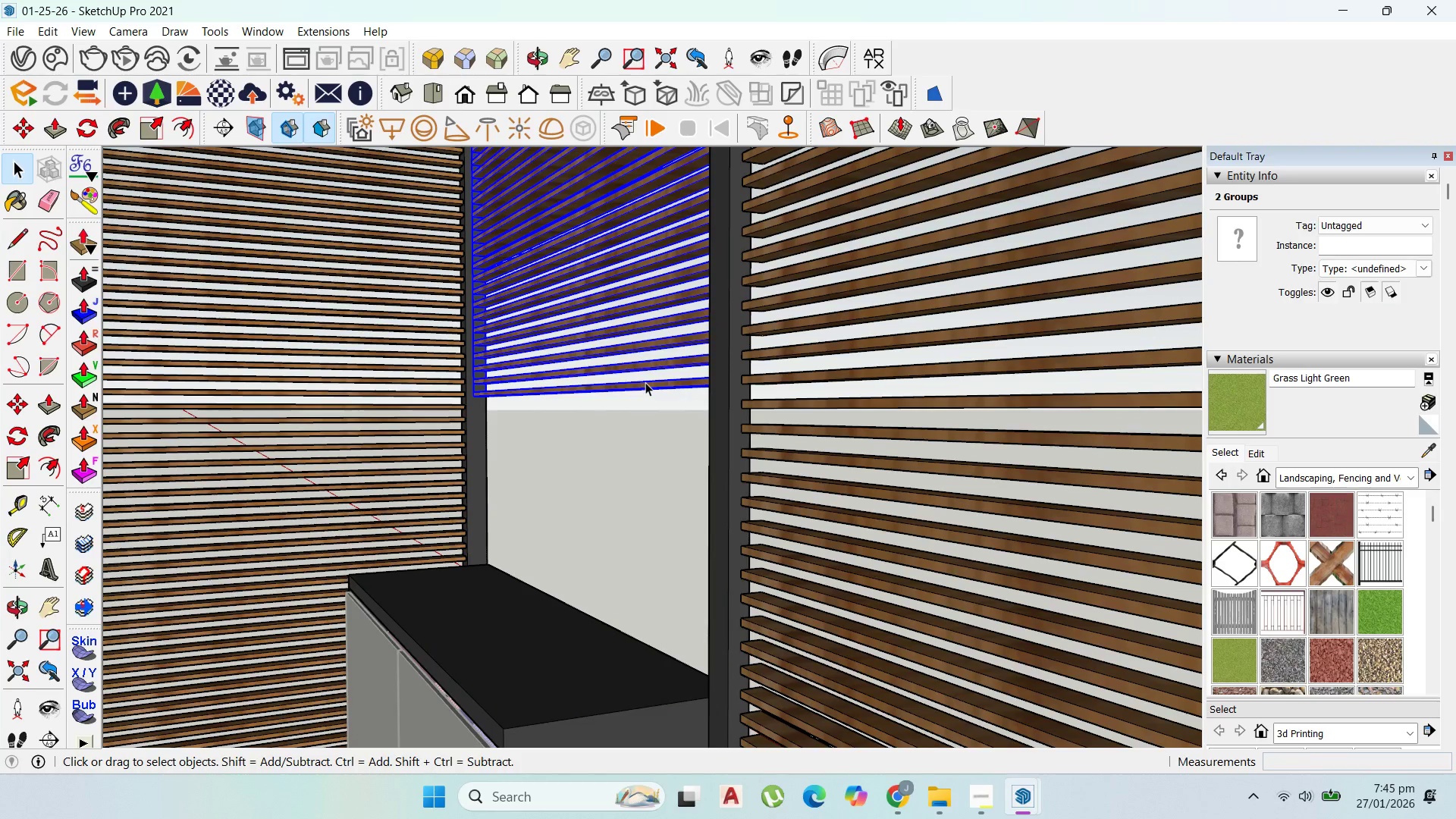 
triple_click([645, 382])
 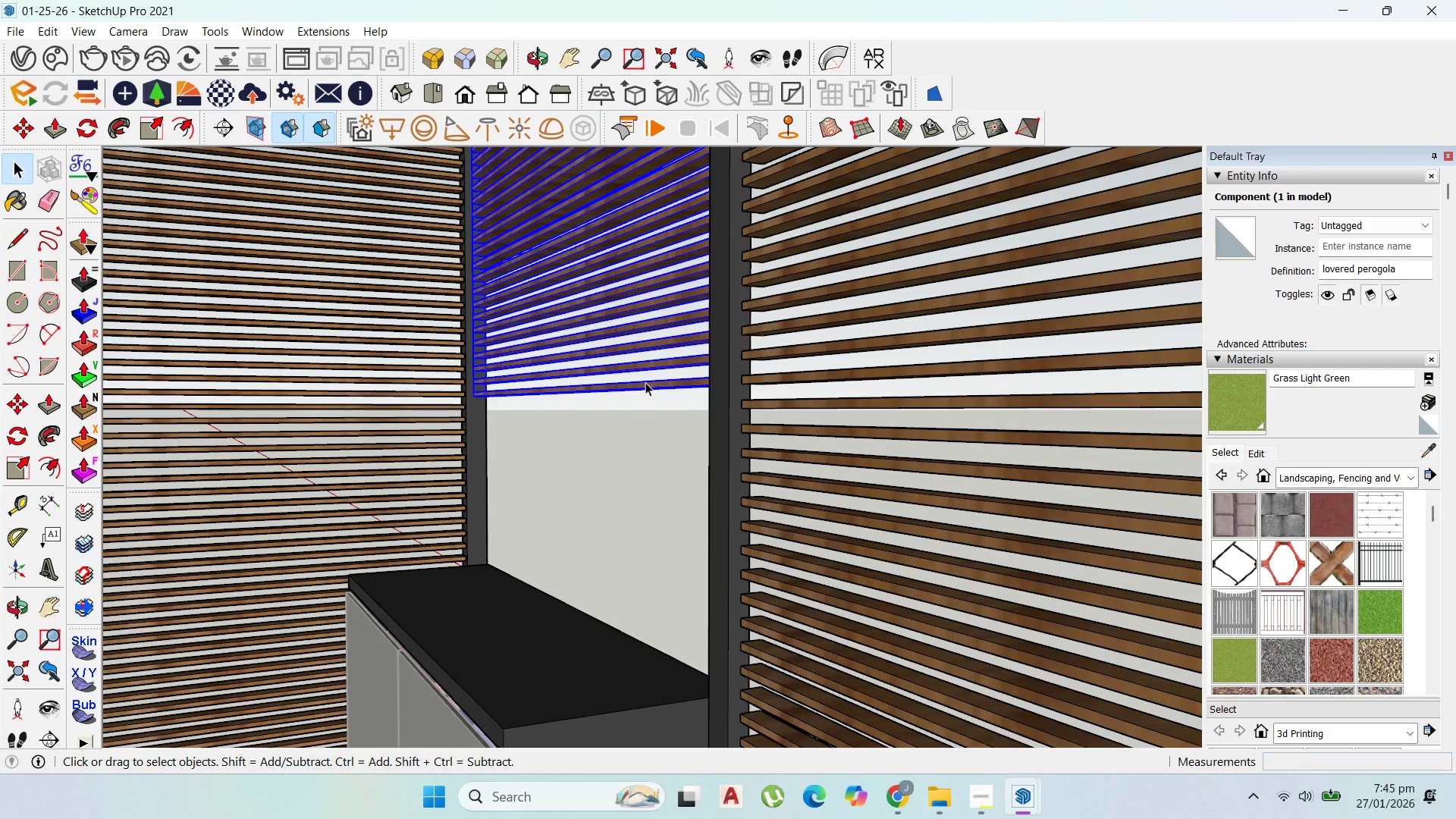 
triple_click([645, 382])
 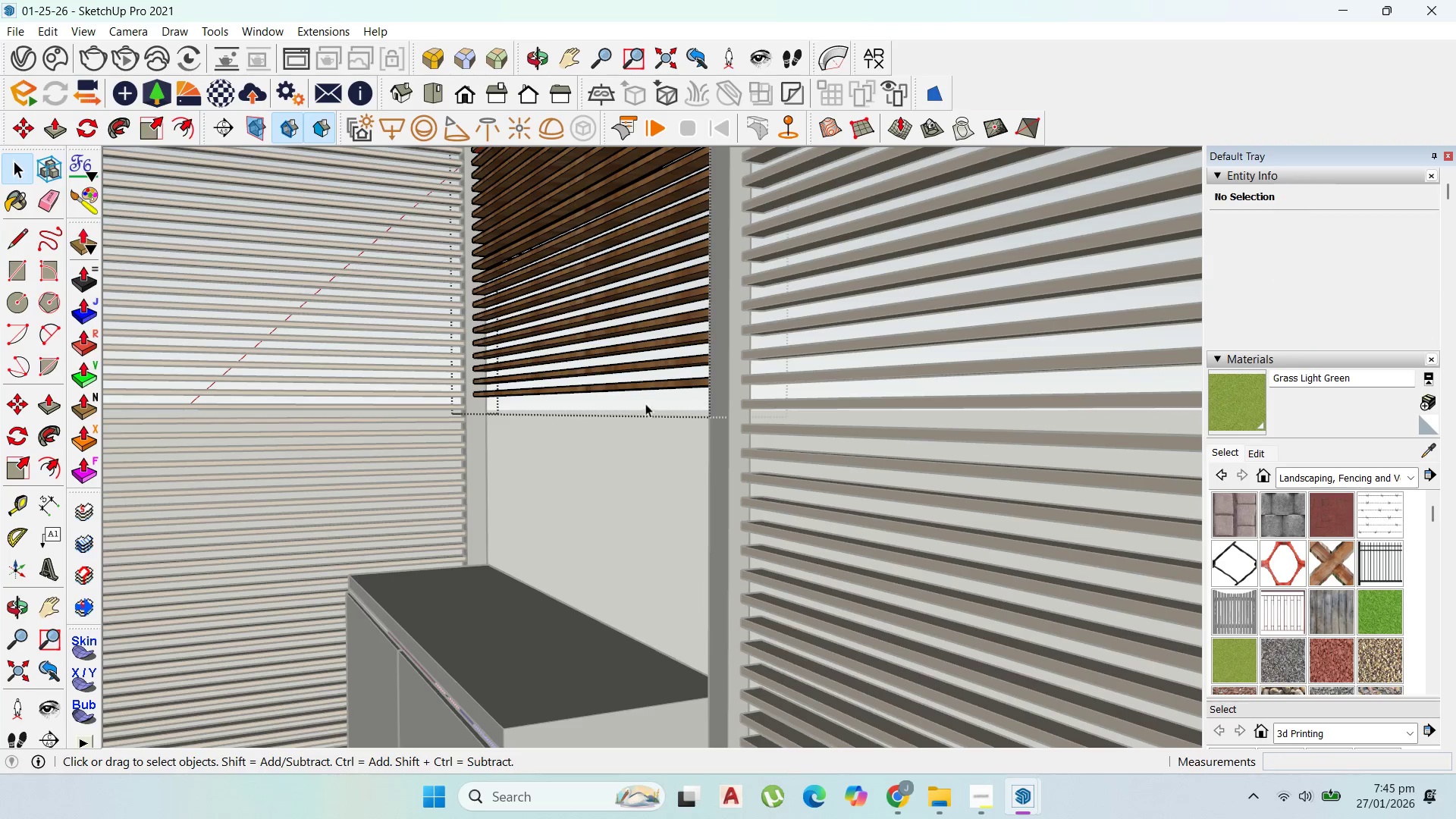 
left_click_drag(start_coordinate=[645, 432], to_coordinate=[588, 233])
 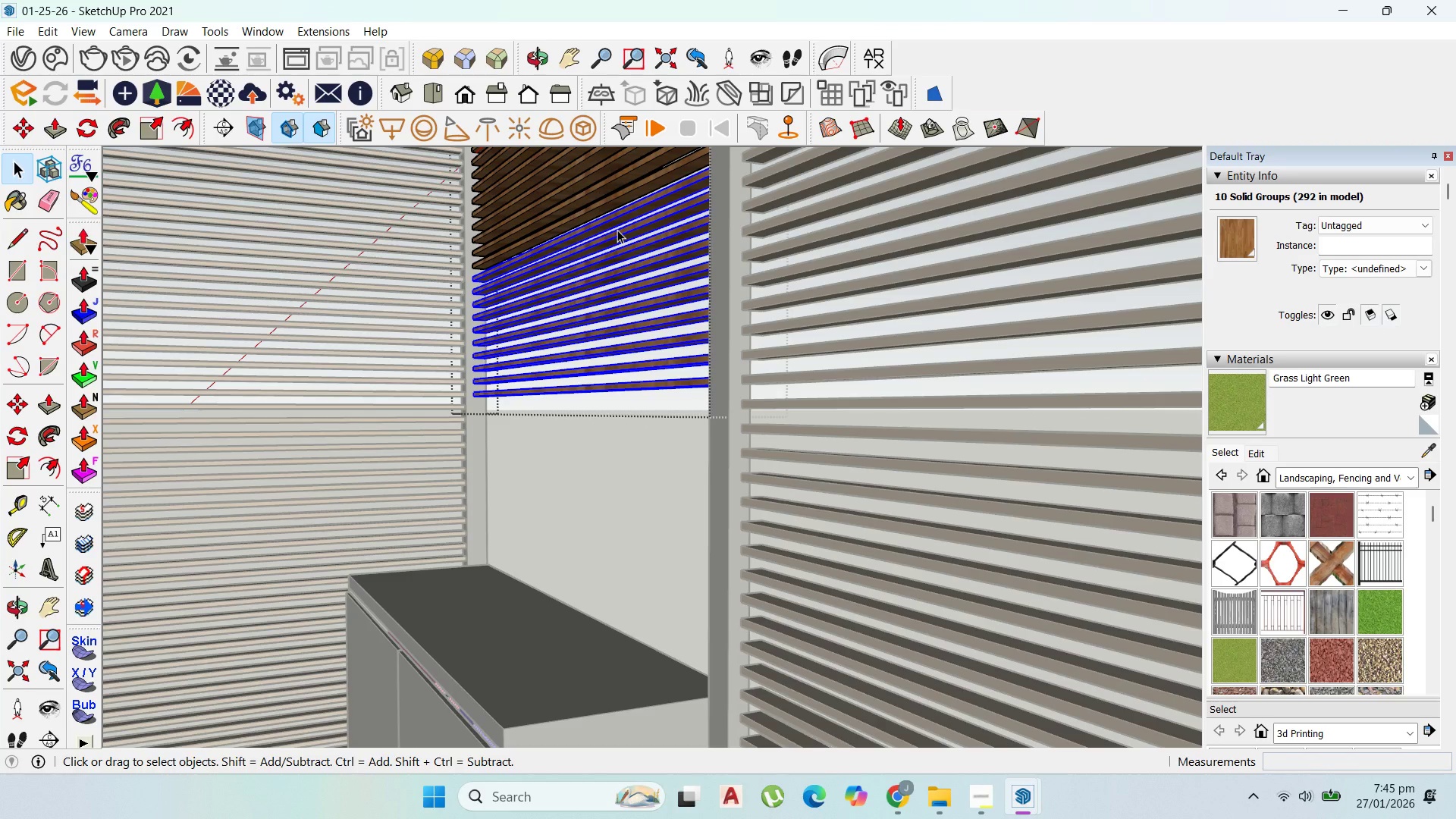 
key(M)
 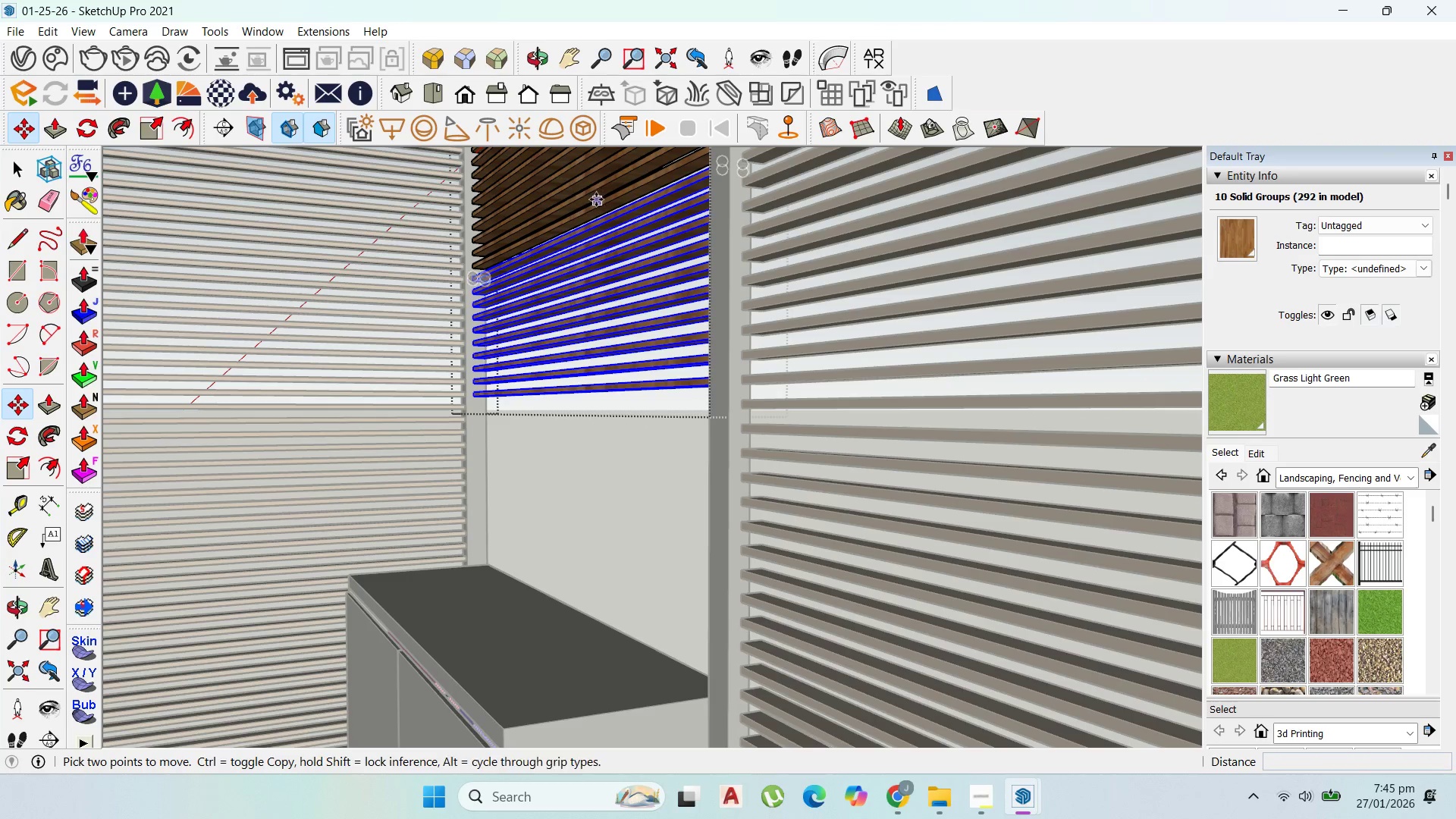 
left_click([596, 205])
 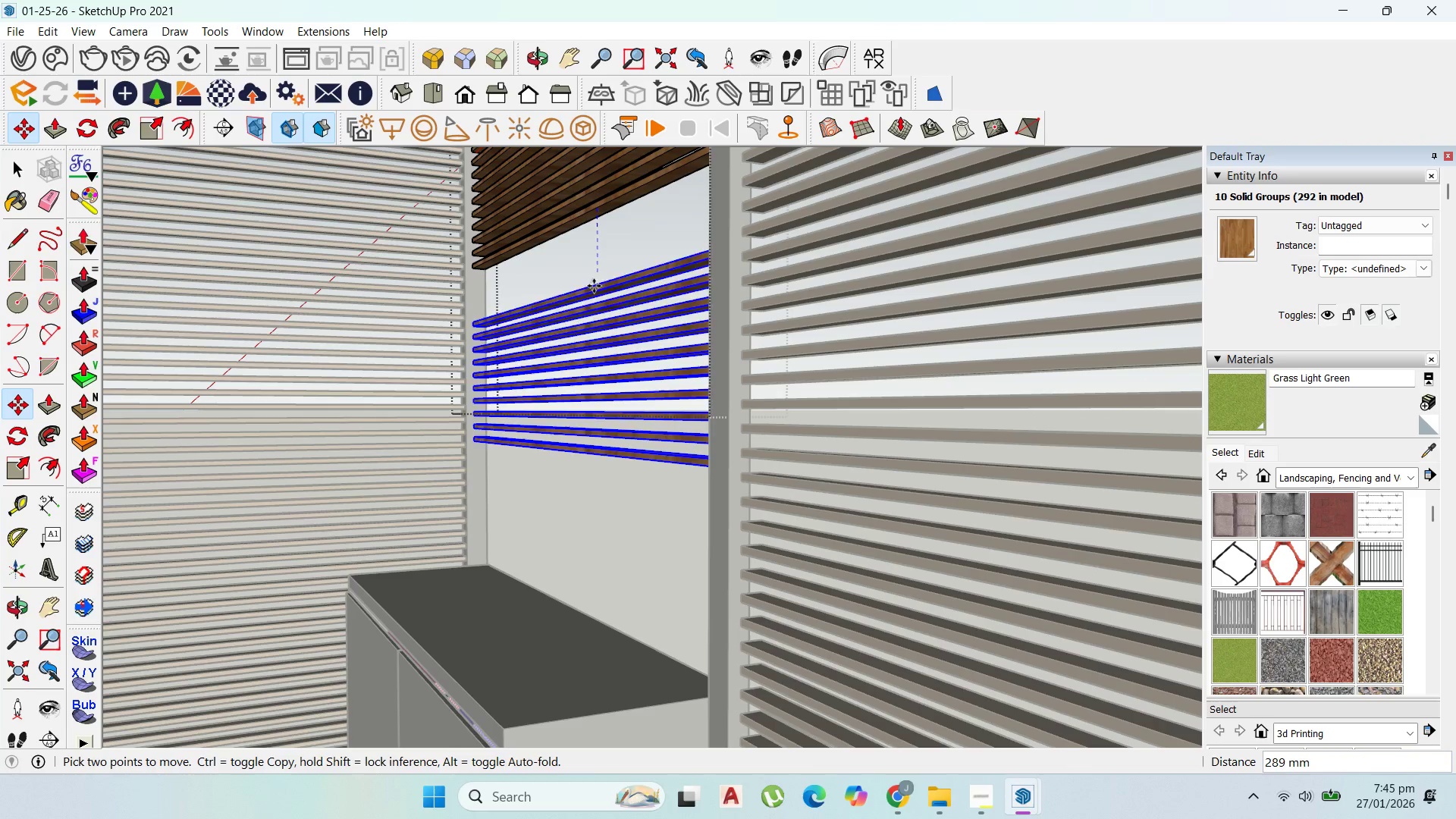 
key(Control+ControlLeft)
 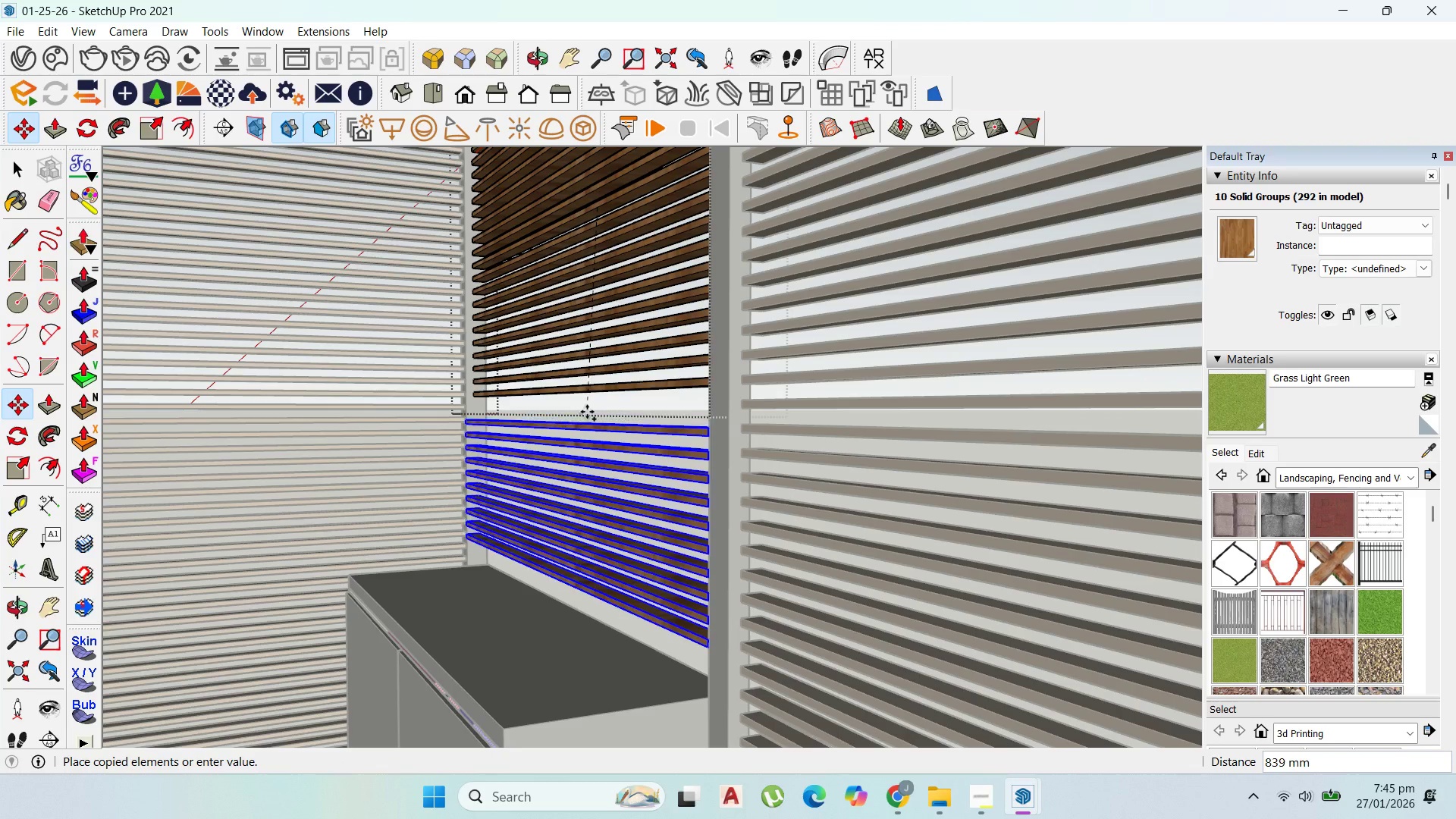 
key(Shift+ShiftLeft)
 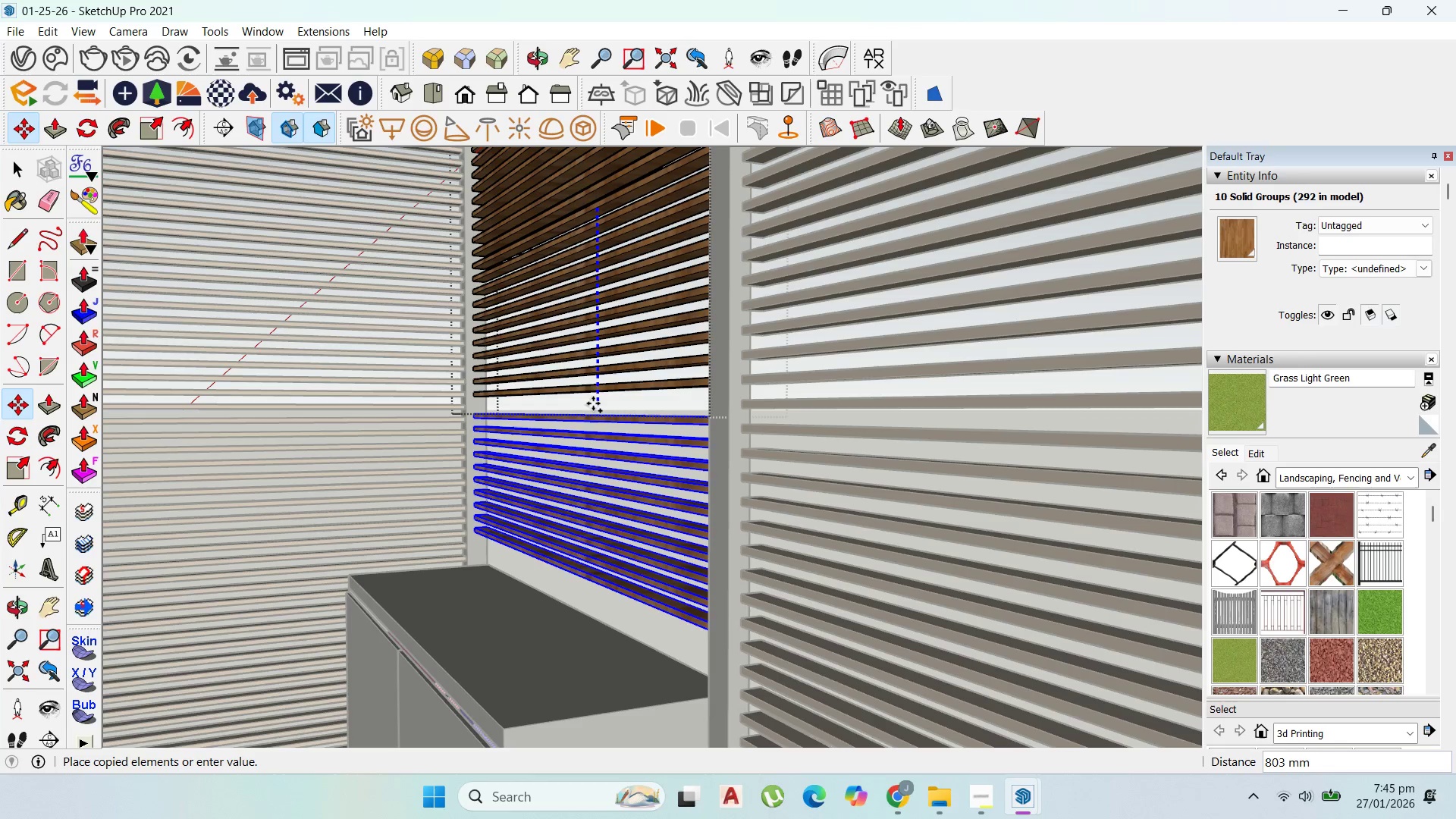 
hold_key(key=ShiftLeft, duration=0.97)
left_click([601, 393])
 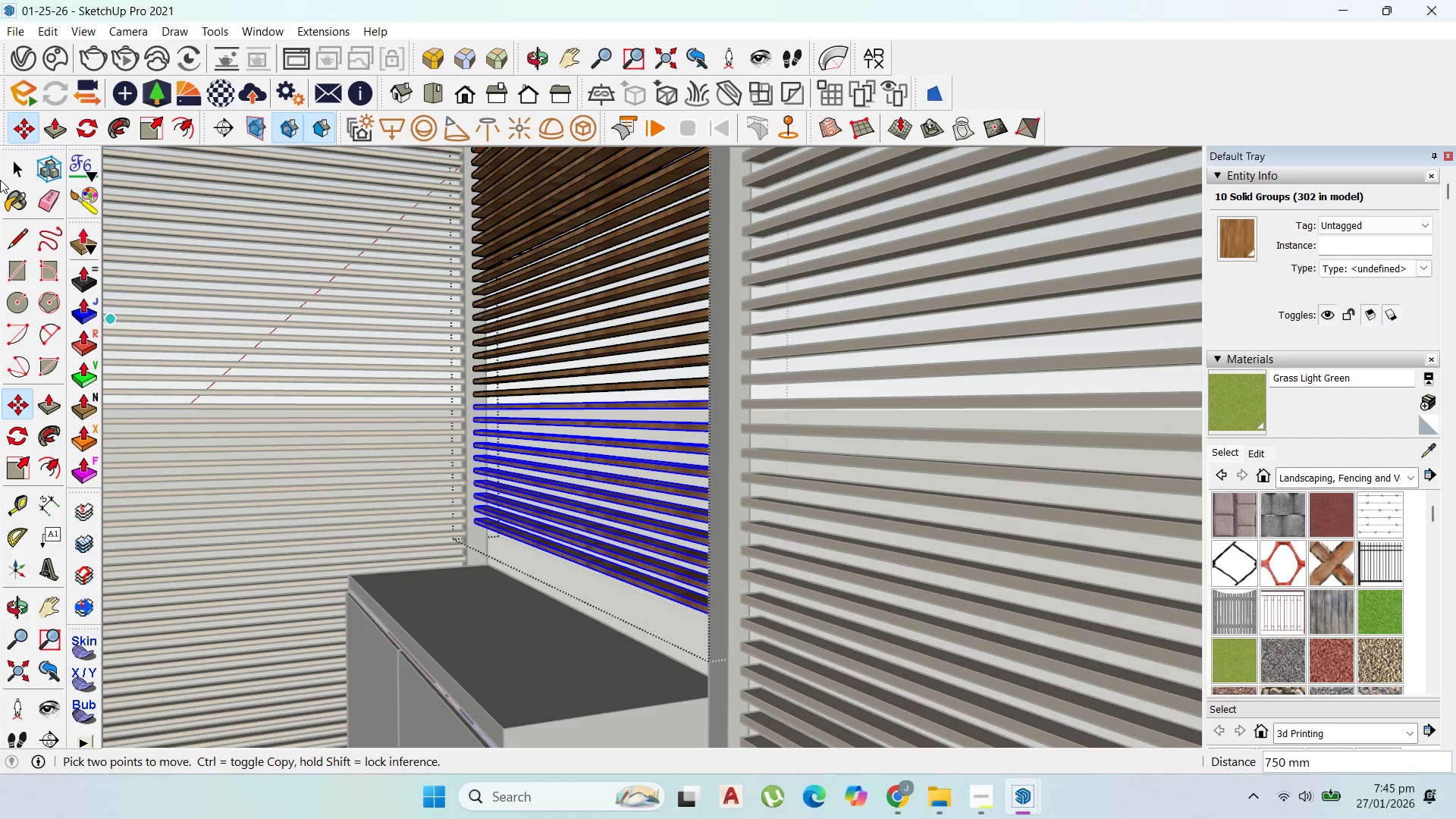 
left_click_drag(start_coordinate=[11, 166], to_coordinate=[16, 168])
 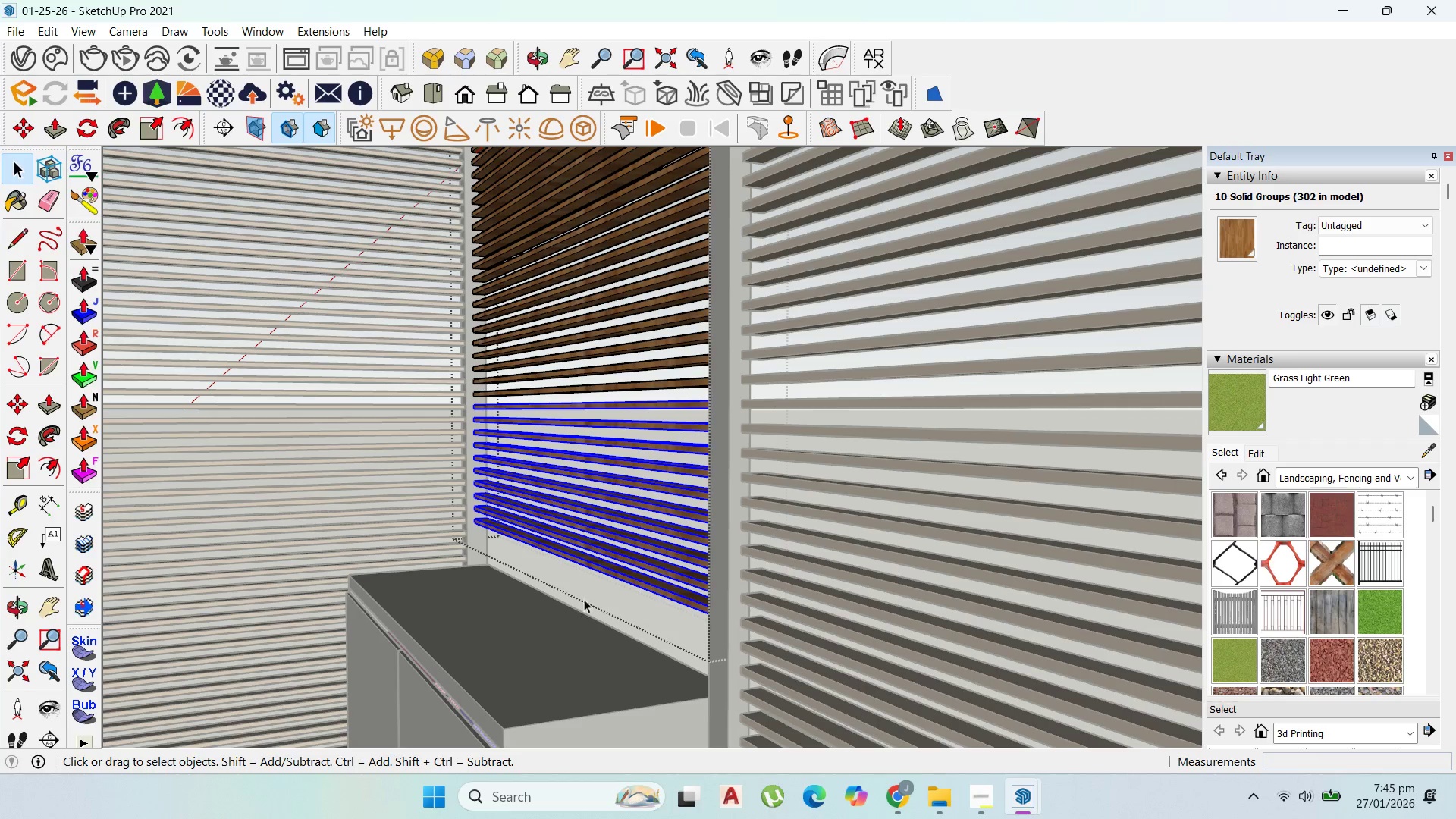 
left_click_drag(start_coordinate=[585, 592], to_coordinate=[550, 500])
 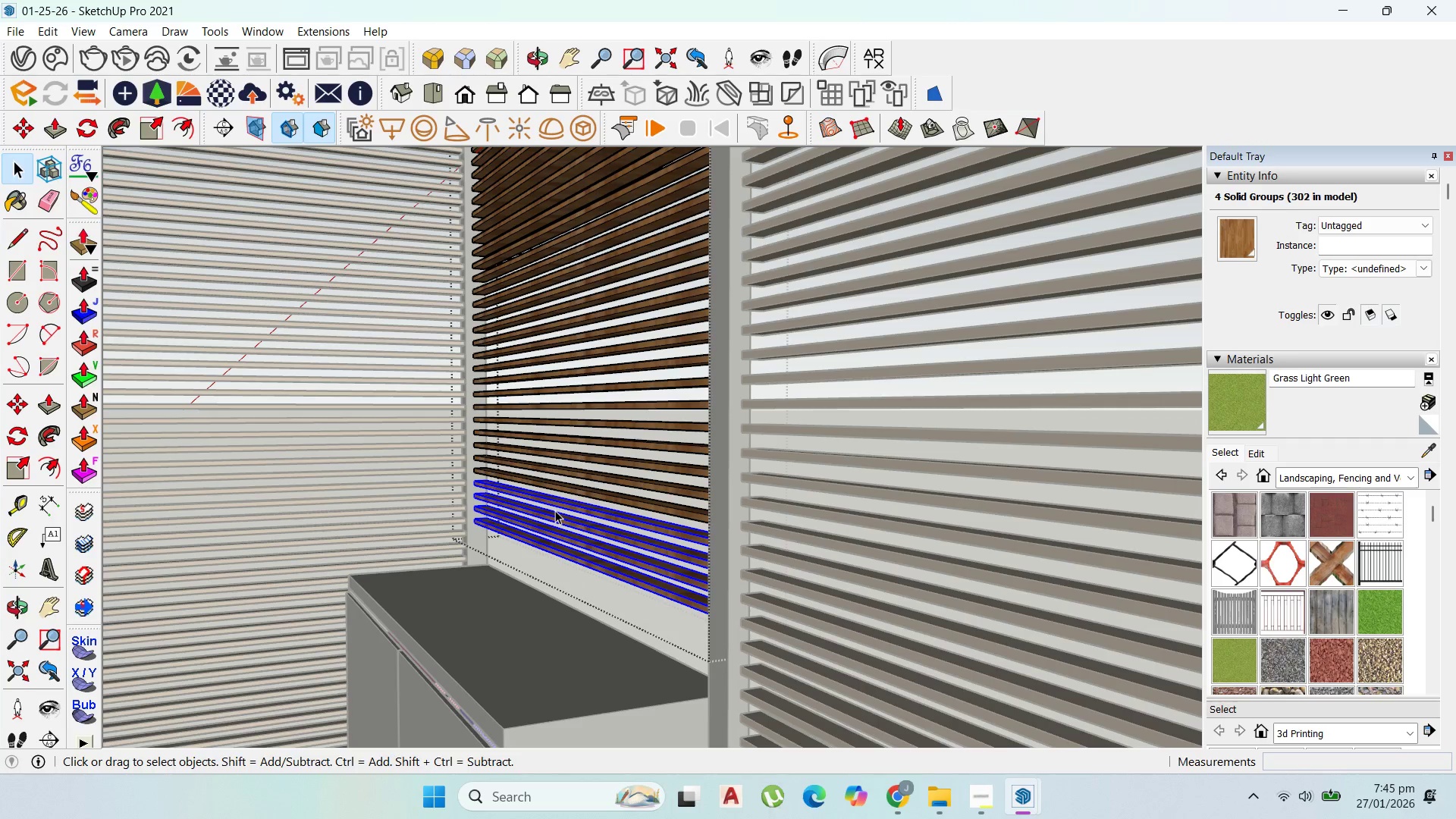 
key(M)
 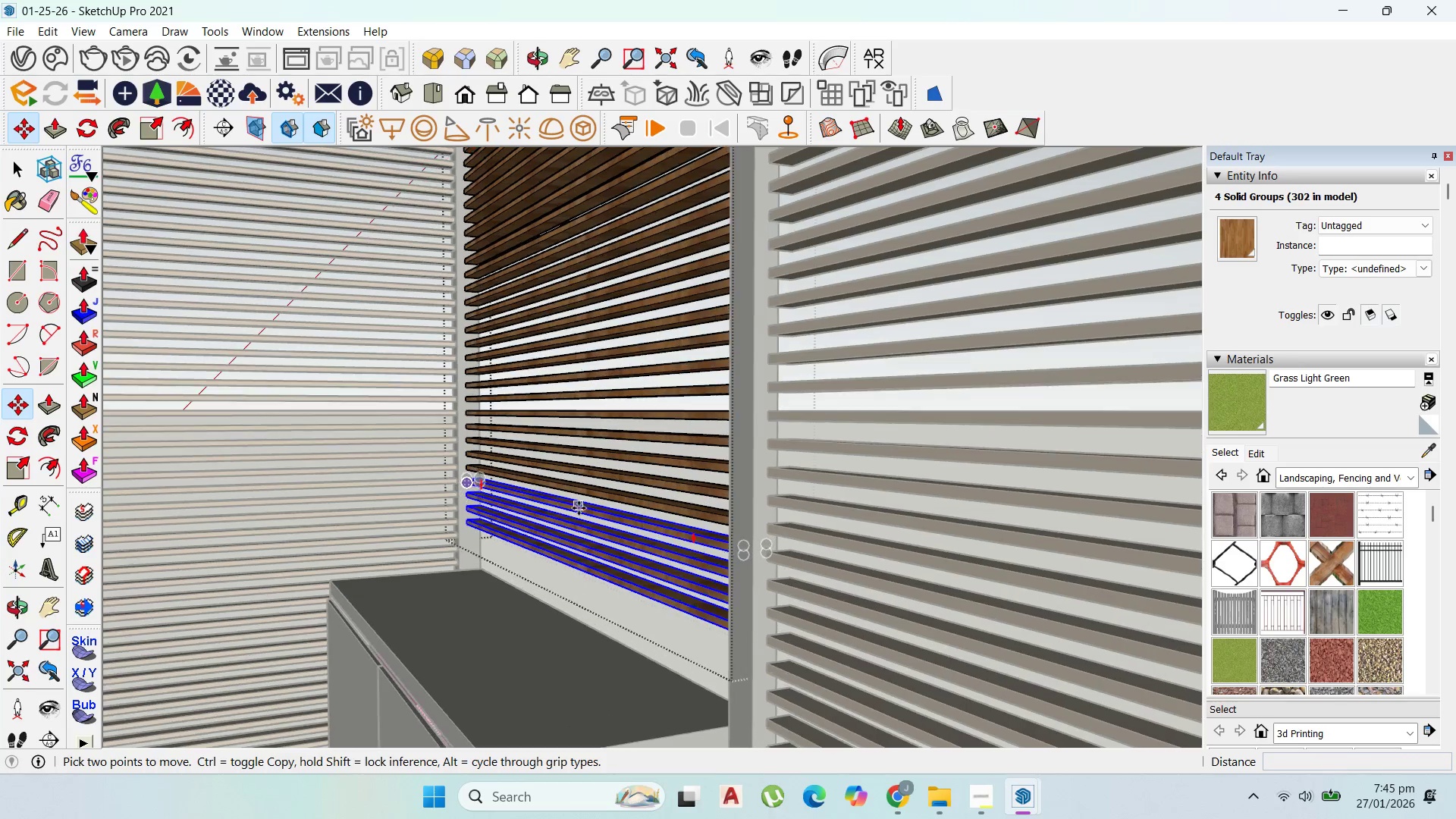 
scroll: coordinate [580, 507], scroll_direction: up, amount: 3.0
 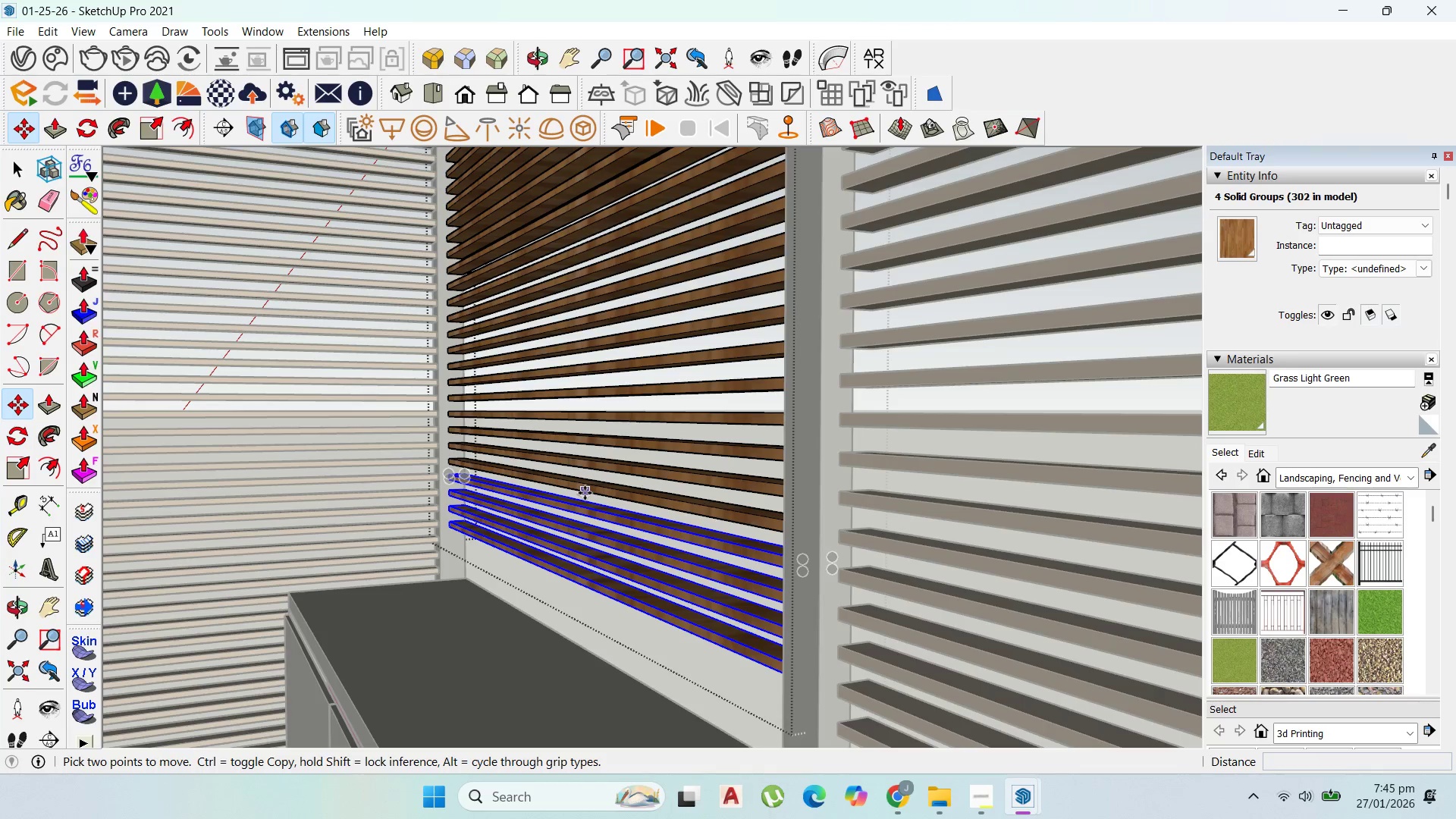 
left_click([585, 493])
 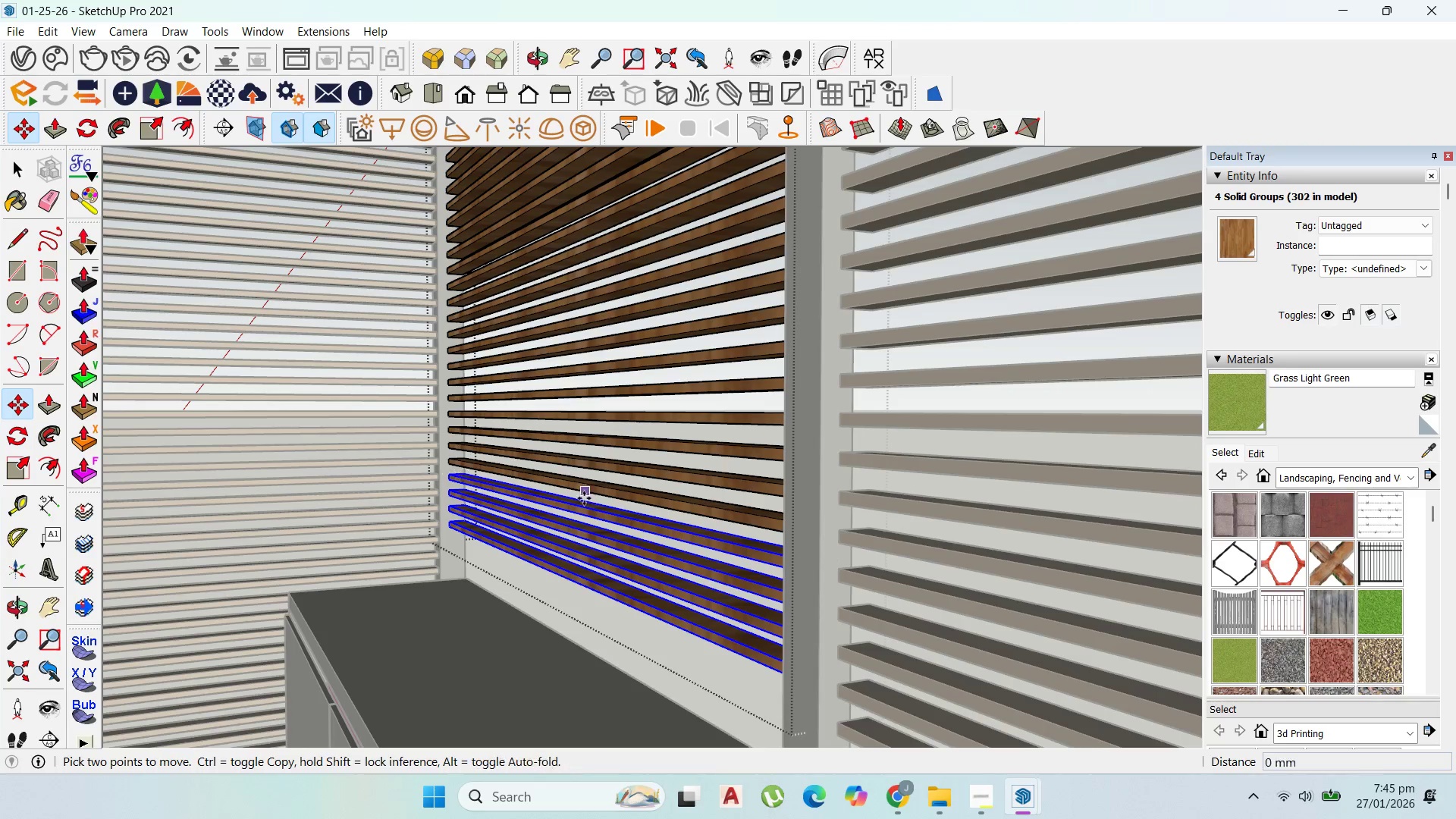 
key(Control+ControlLeft)
 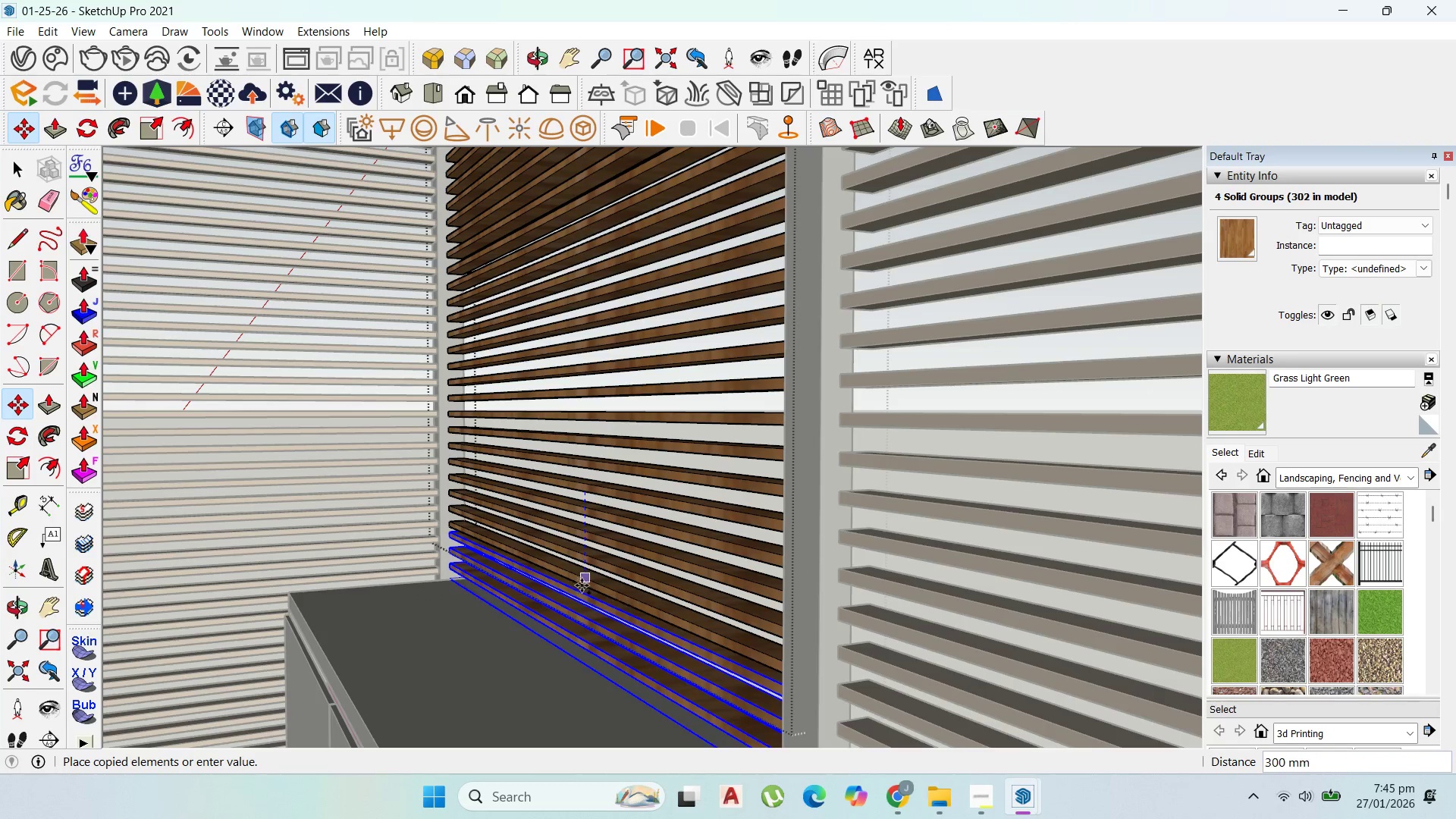 
left_click([582, 587])
 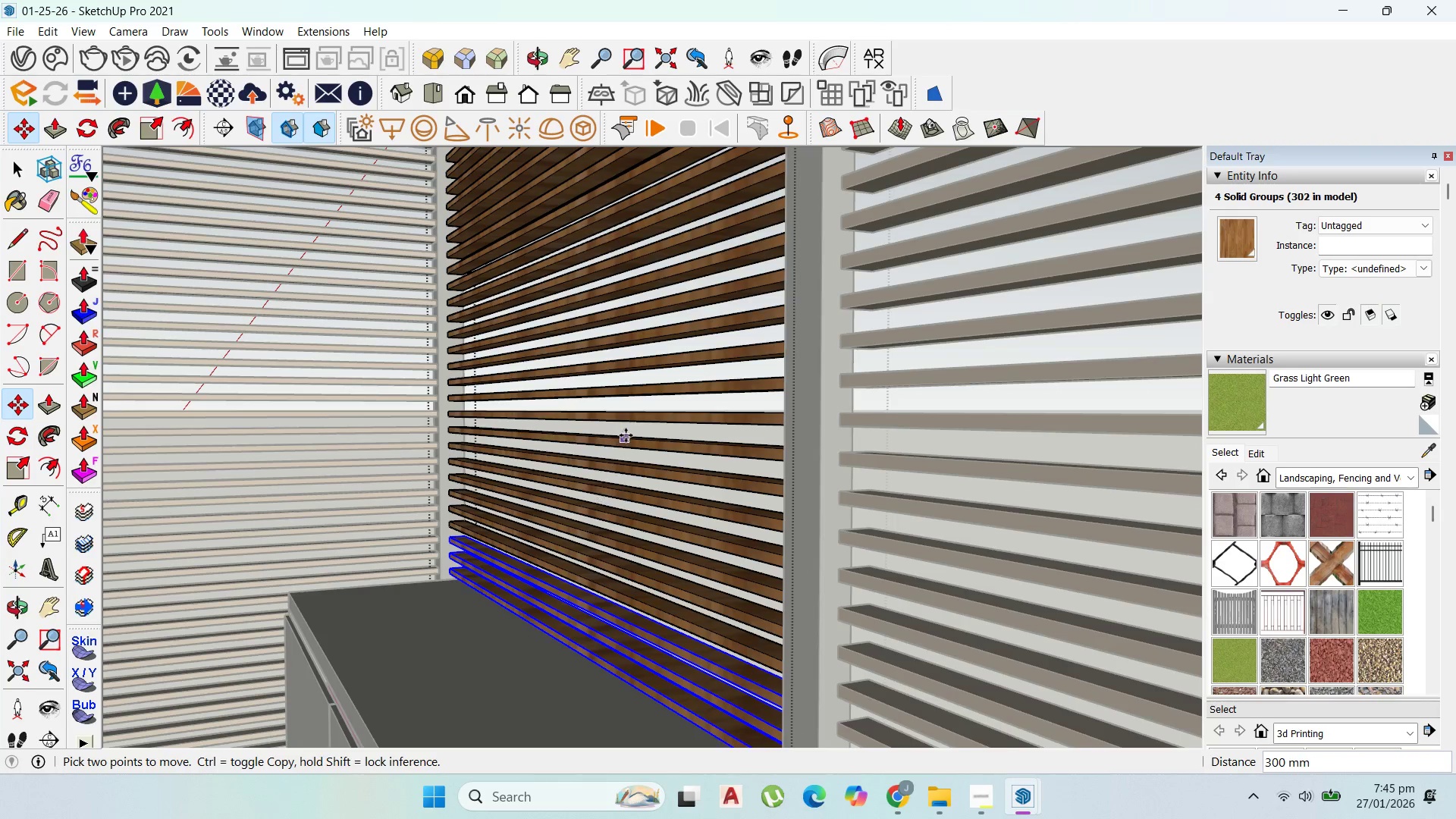 
scroll: coordinate [626, 435], scroll_direction: down, amount: 3.0
 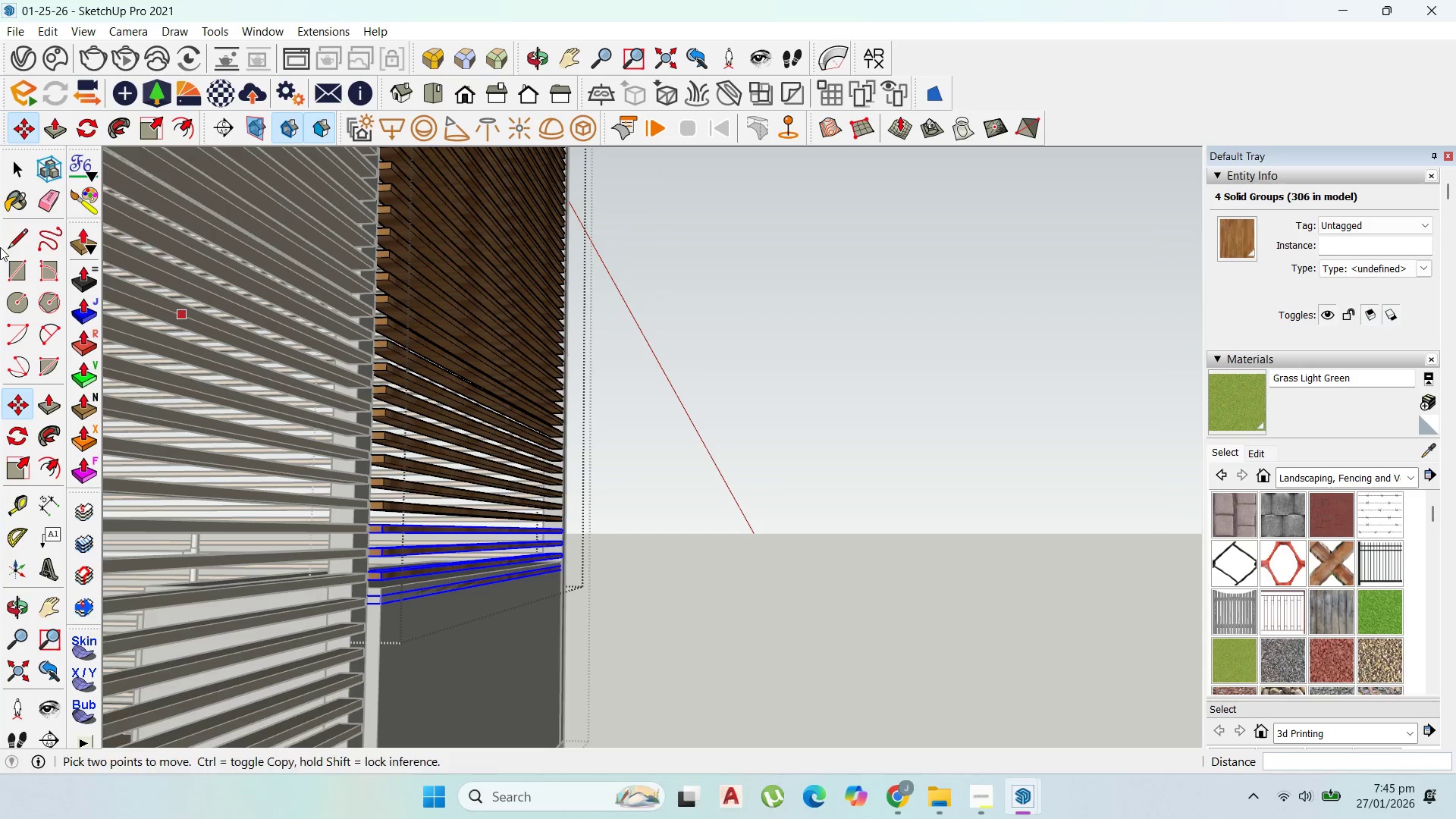 
left_click_drag(start_coordinate=[11, 165], to_coordinate=[15, 164])
 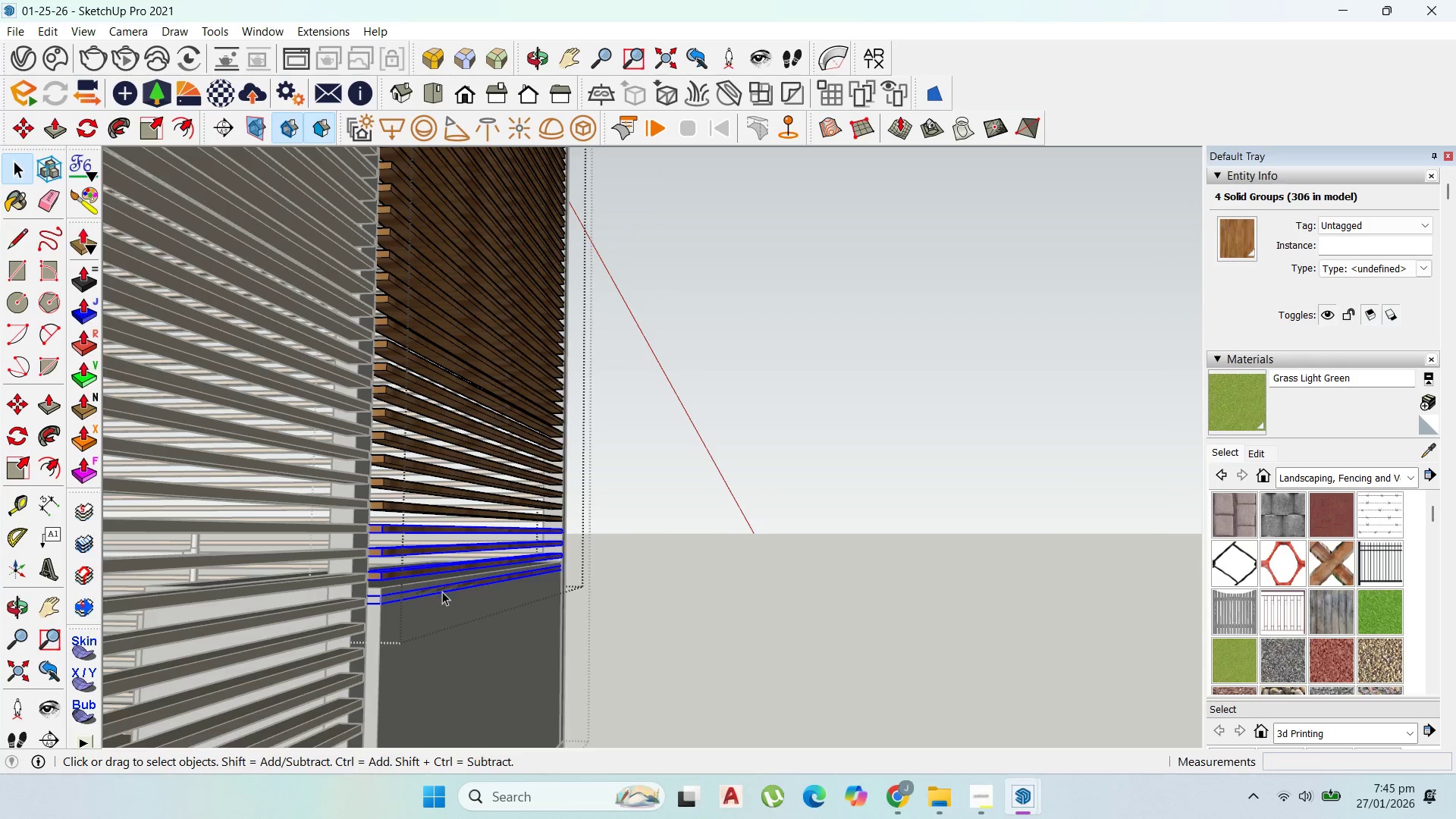 
left_click([443, 592])
 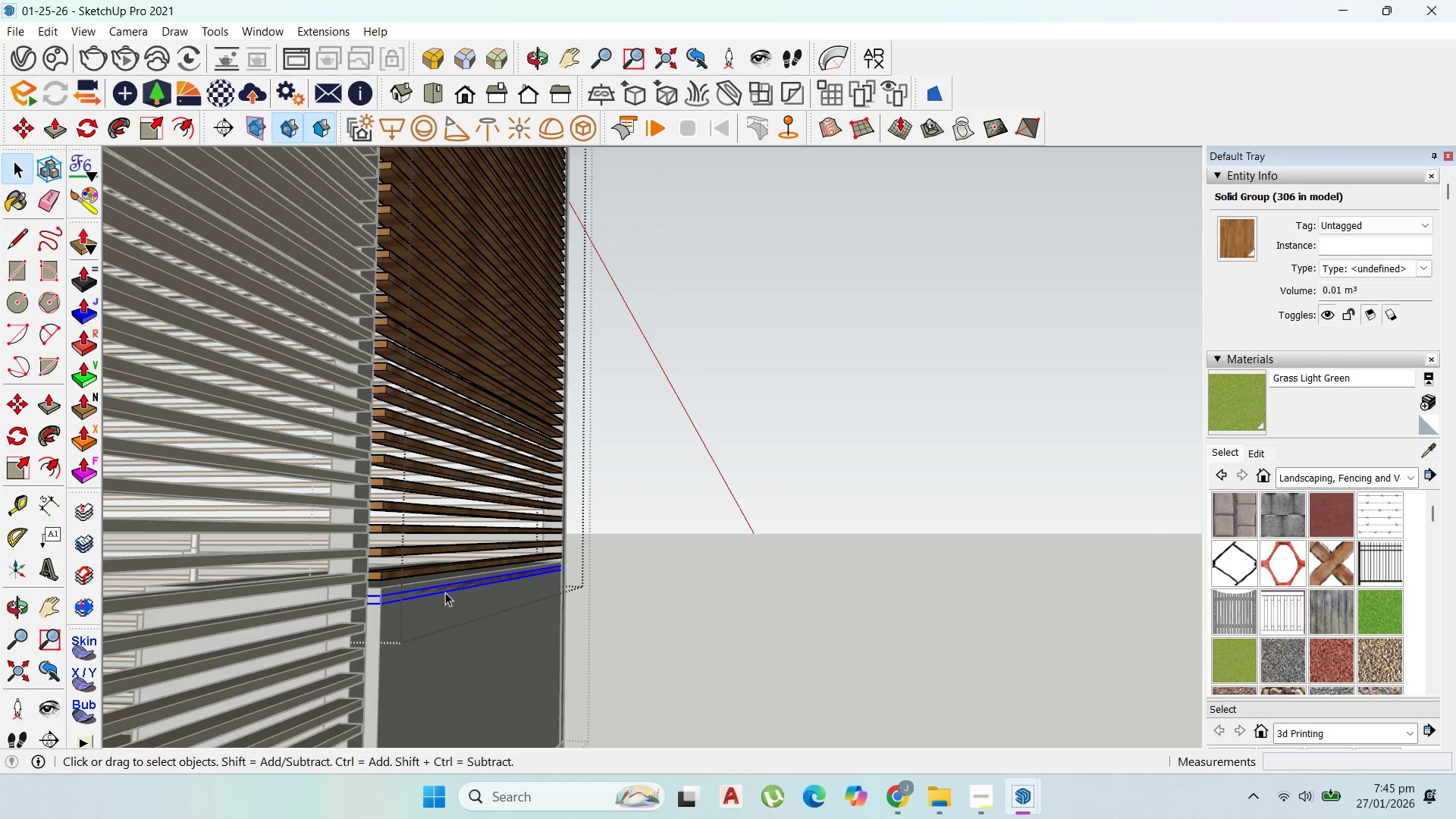 
key(Delete)
 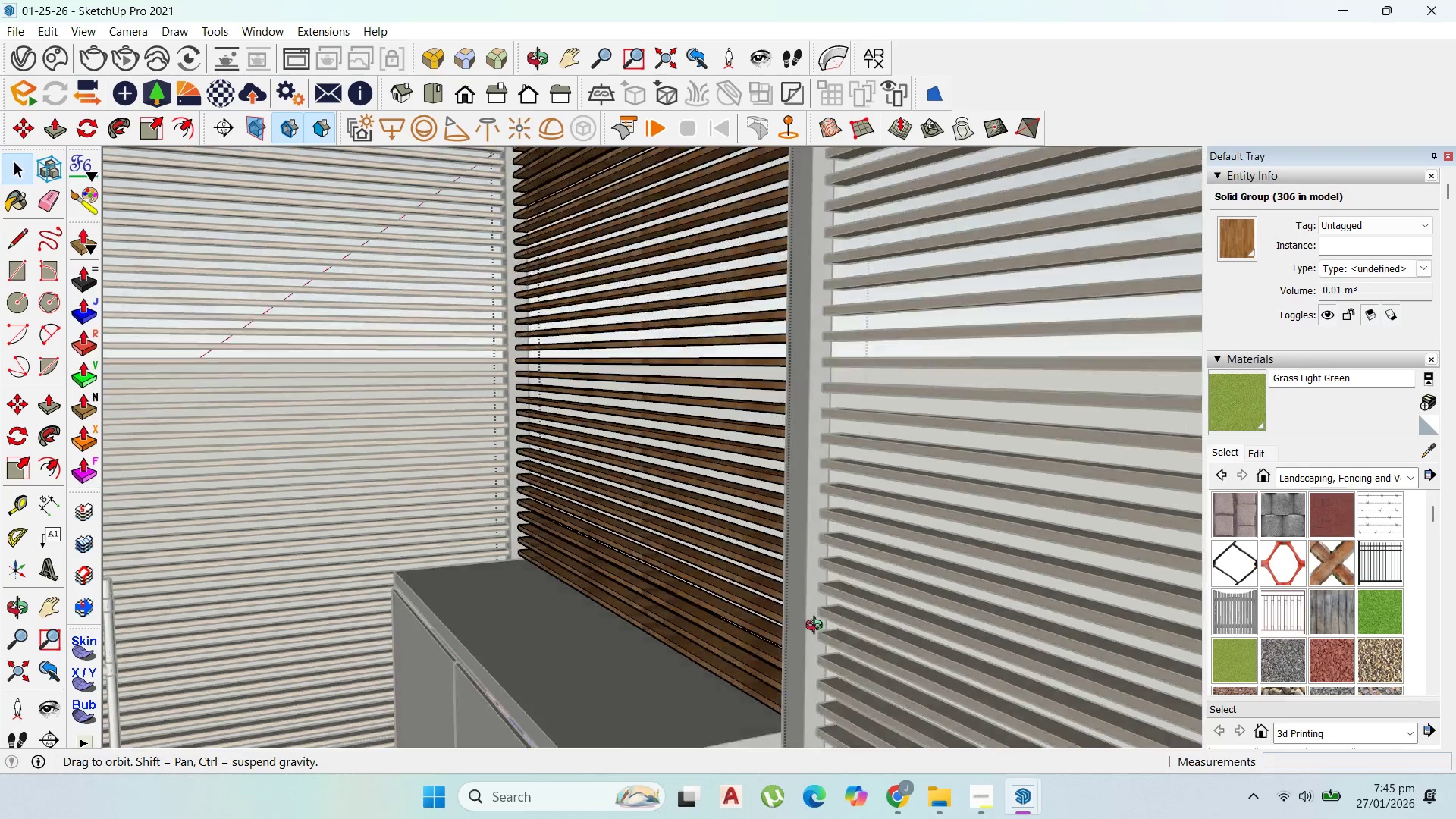 
key(Escape)
 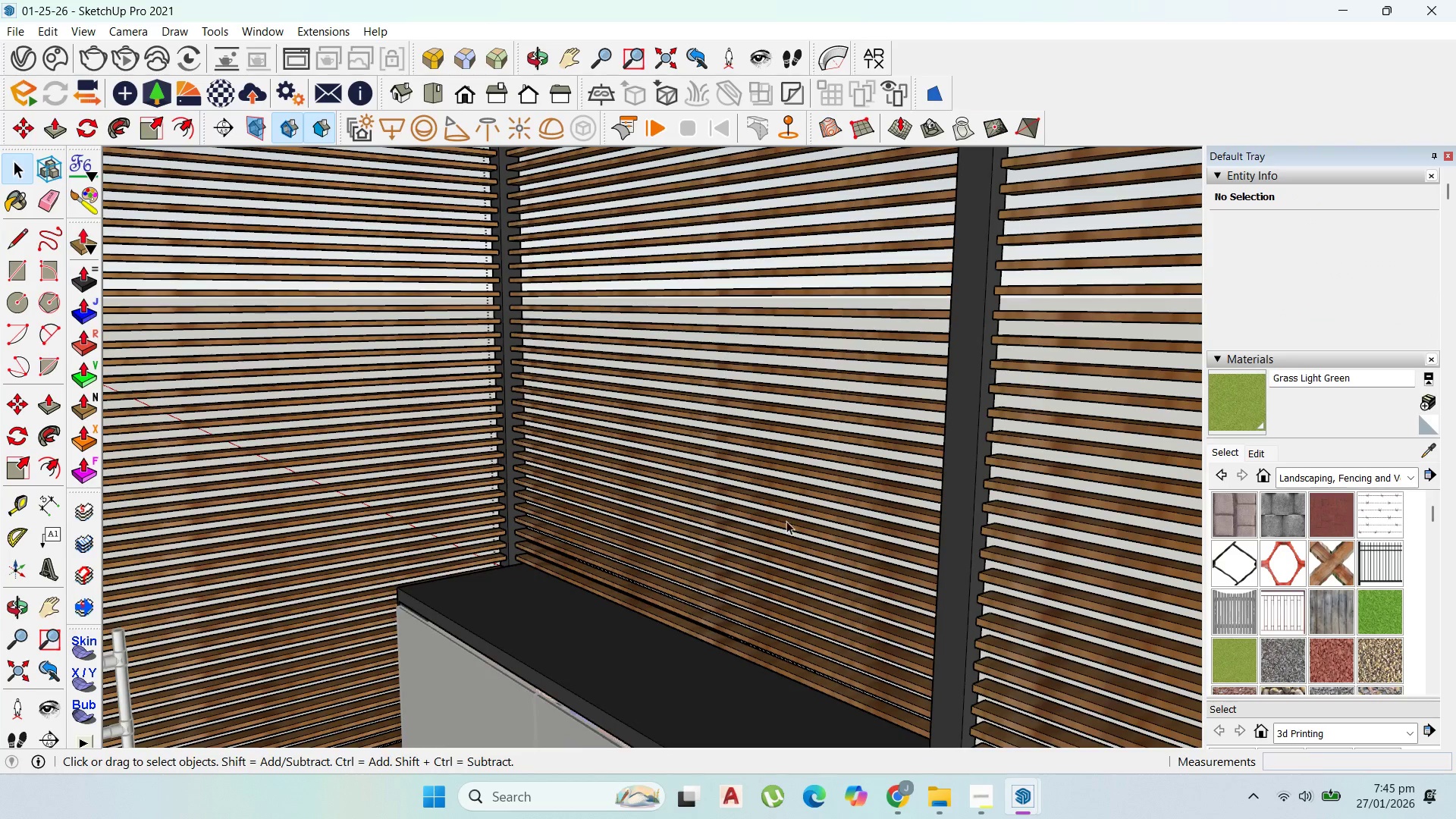 
key(Escape)
 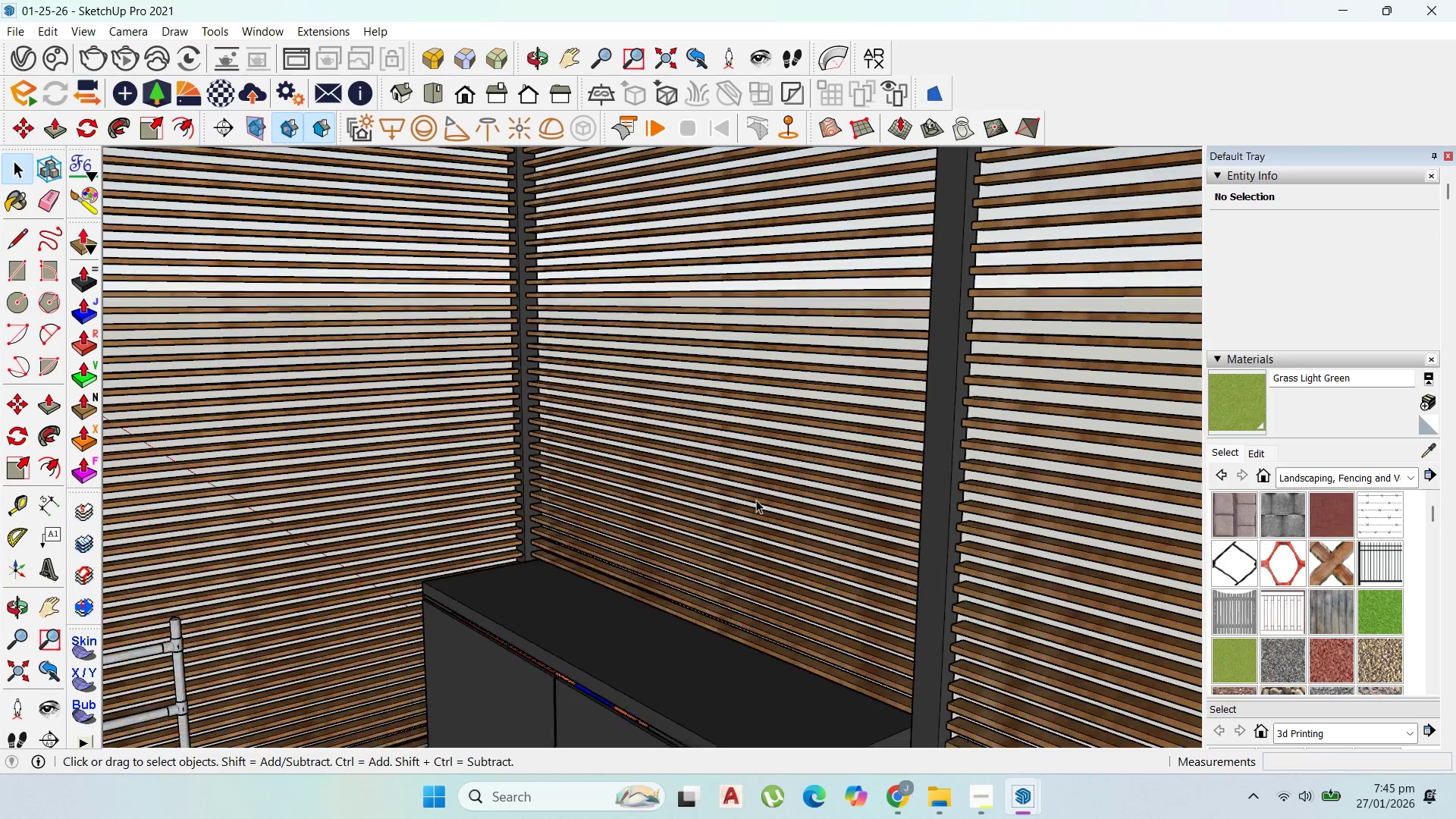 
key(Escape)
 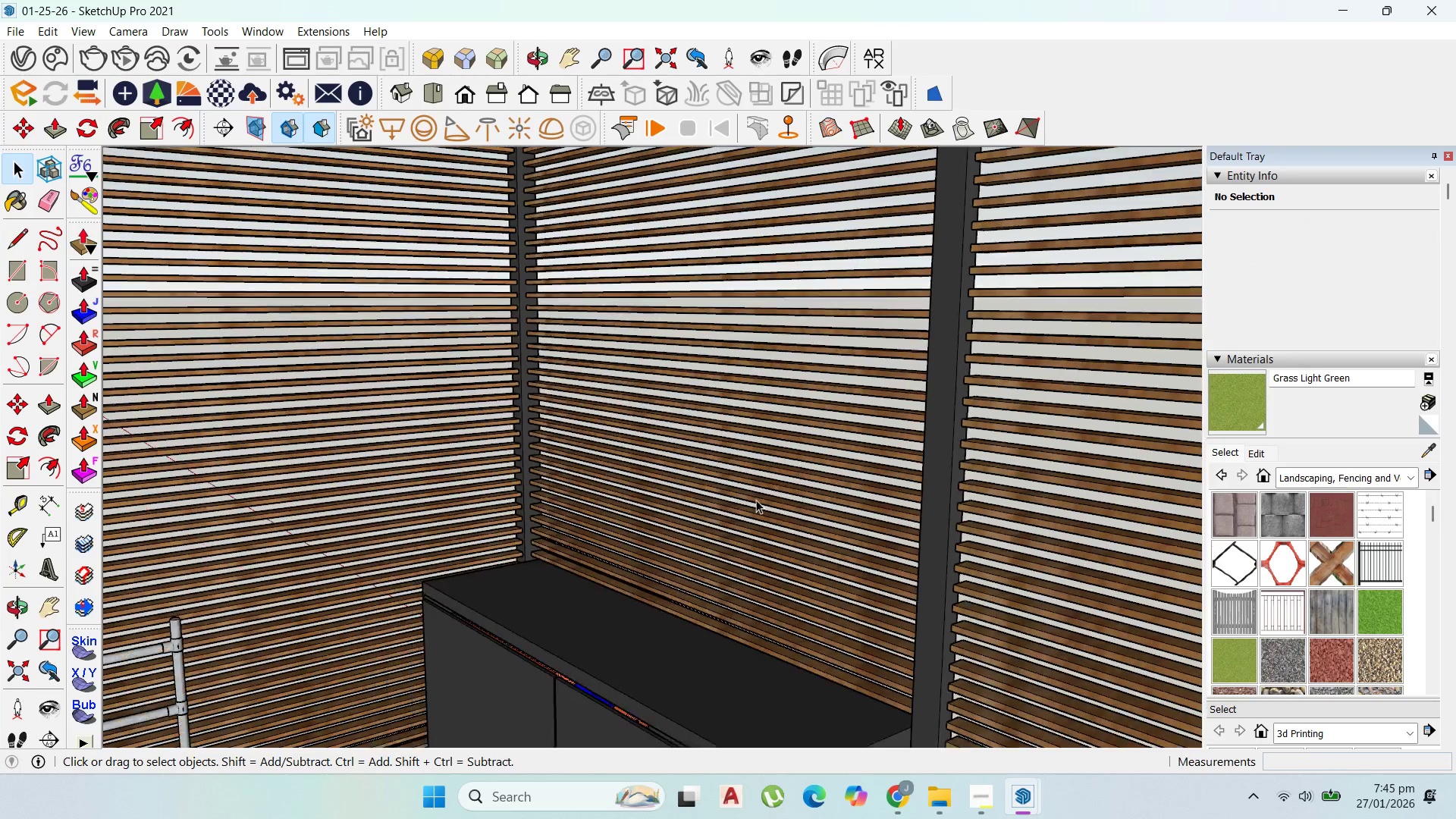 
scroll: coordinate [686, 421], scroll_direction: down, amount: 20.0
 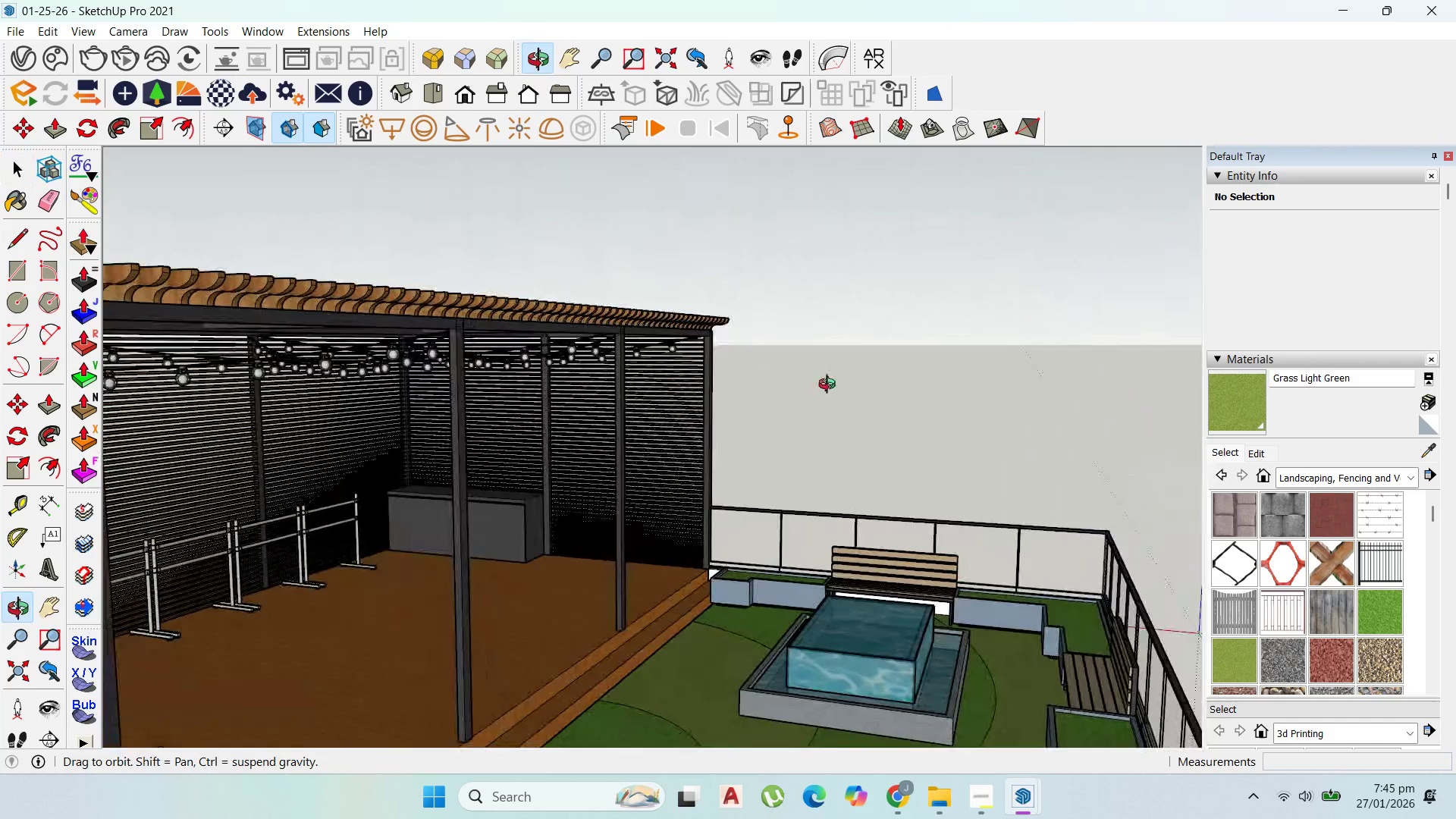 
key(Control+S)
 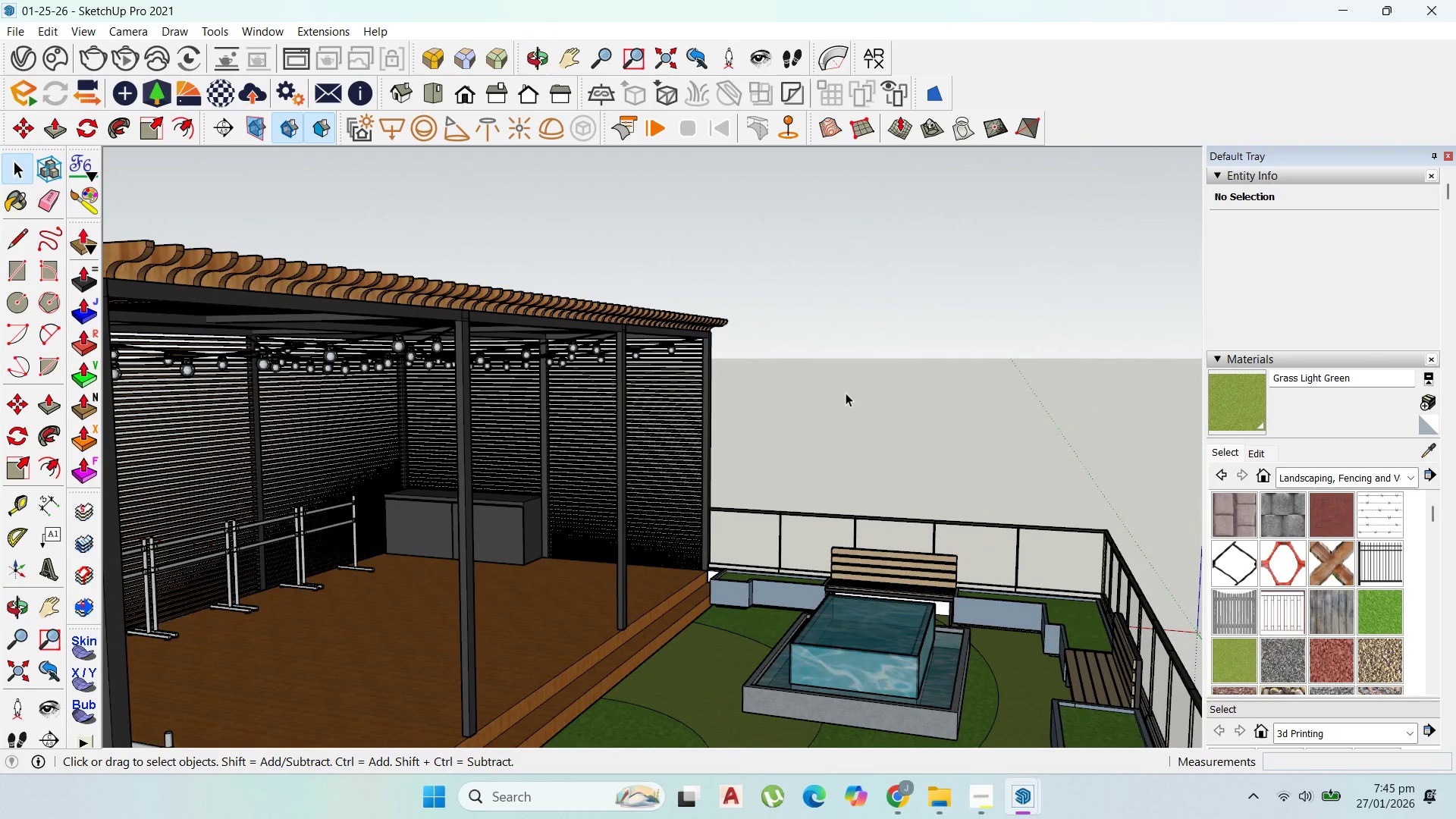 
wait(8.56)
 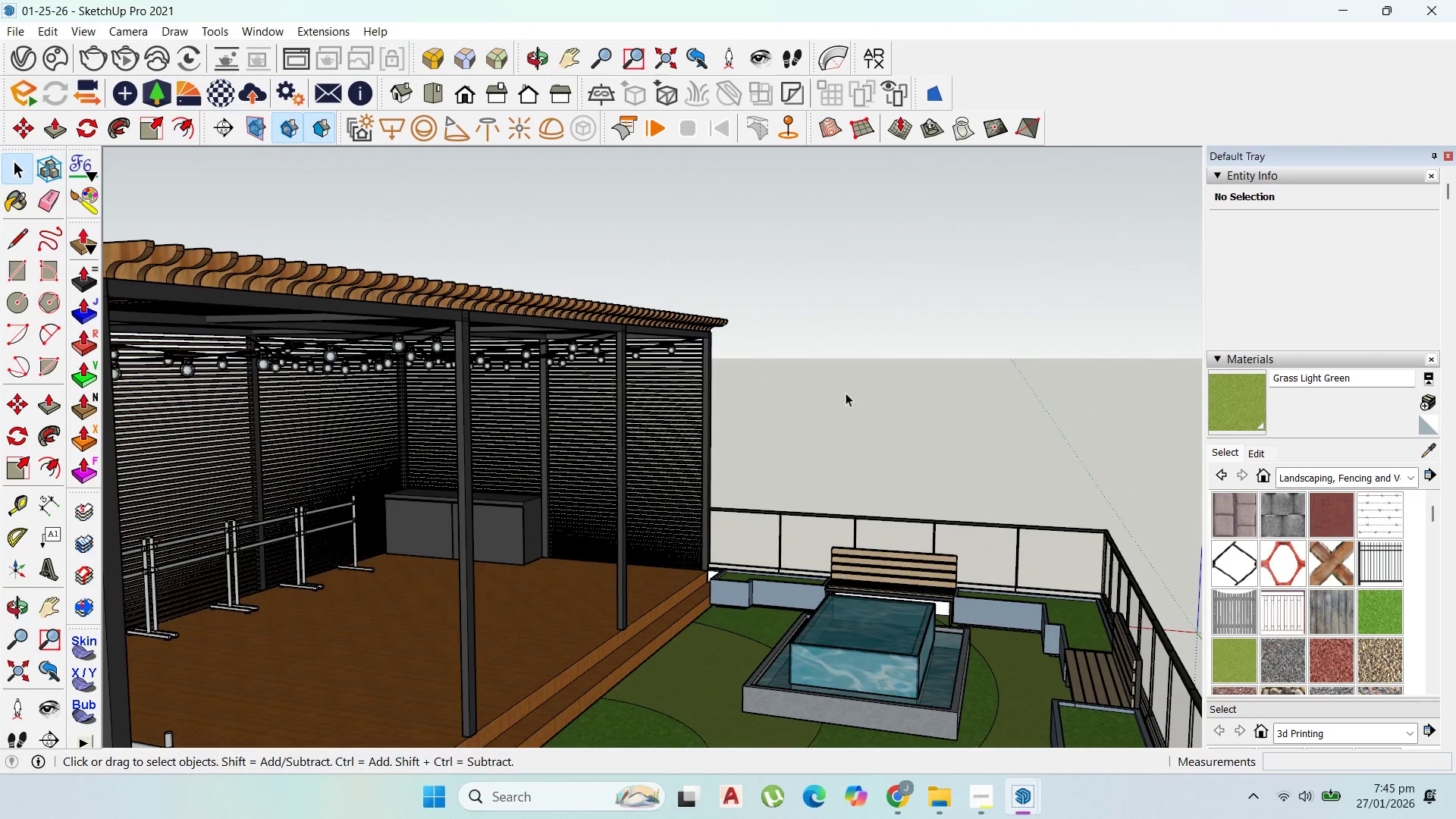 
scroll: coordinate [613, 322], scroll_direction: up, amount: 6.0
 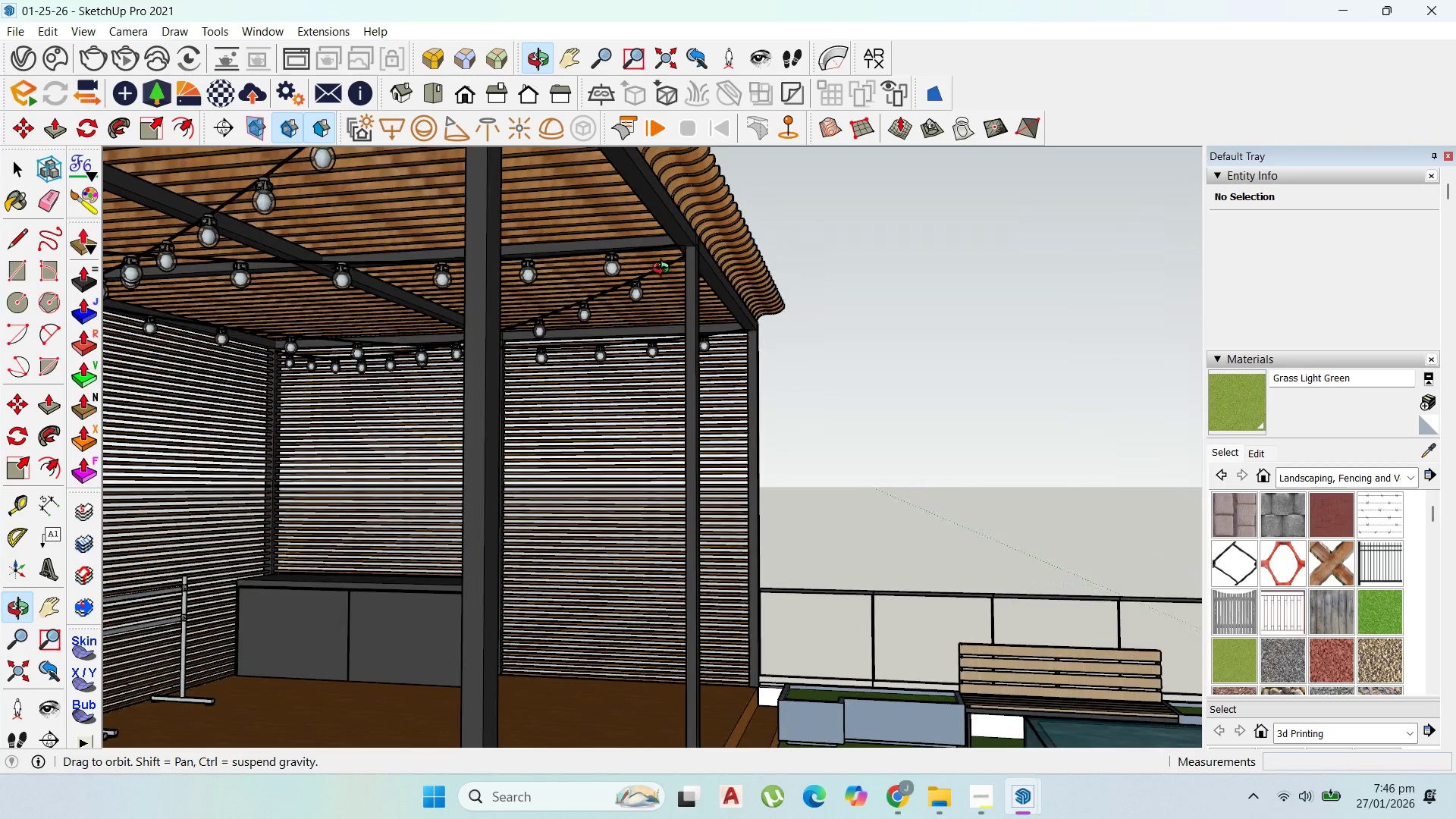 
scroll: coordinate [682, 268], scroll_direction: down, amount: 3.0
 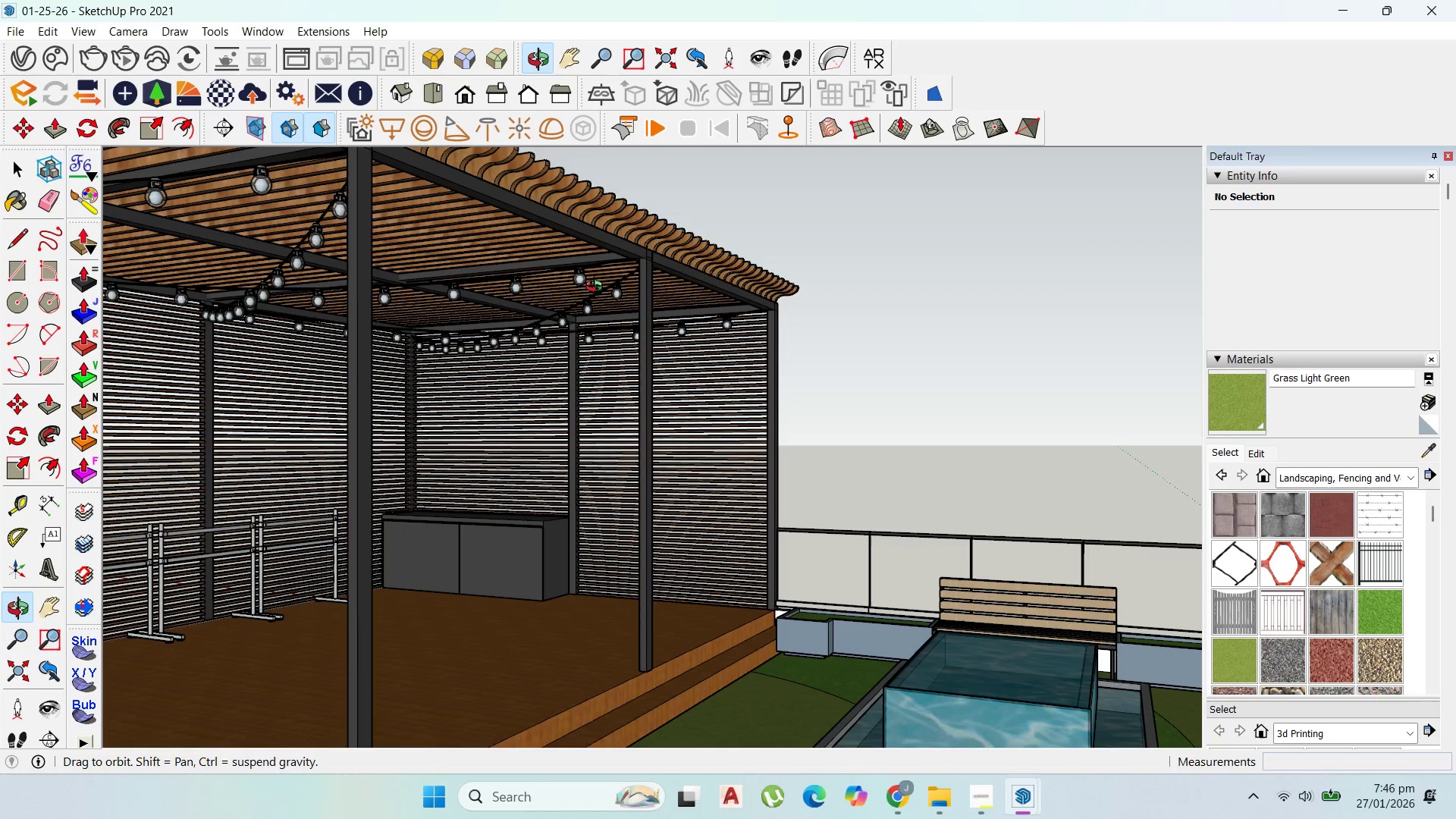 
left_click([657, 286])
 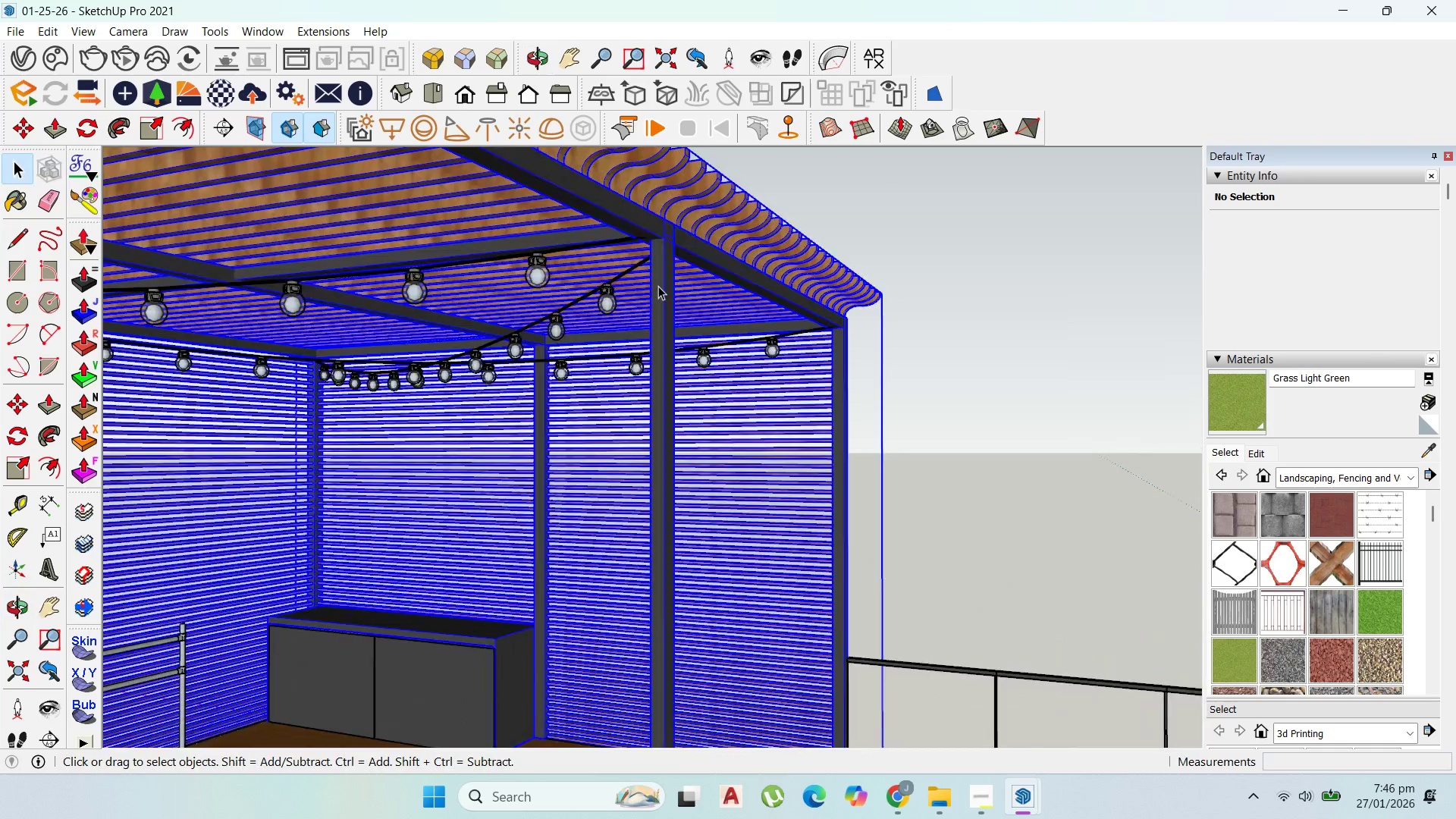 
scroll: coordinate [648, 282], scroll_direction: up, amount: 5.0
 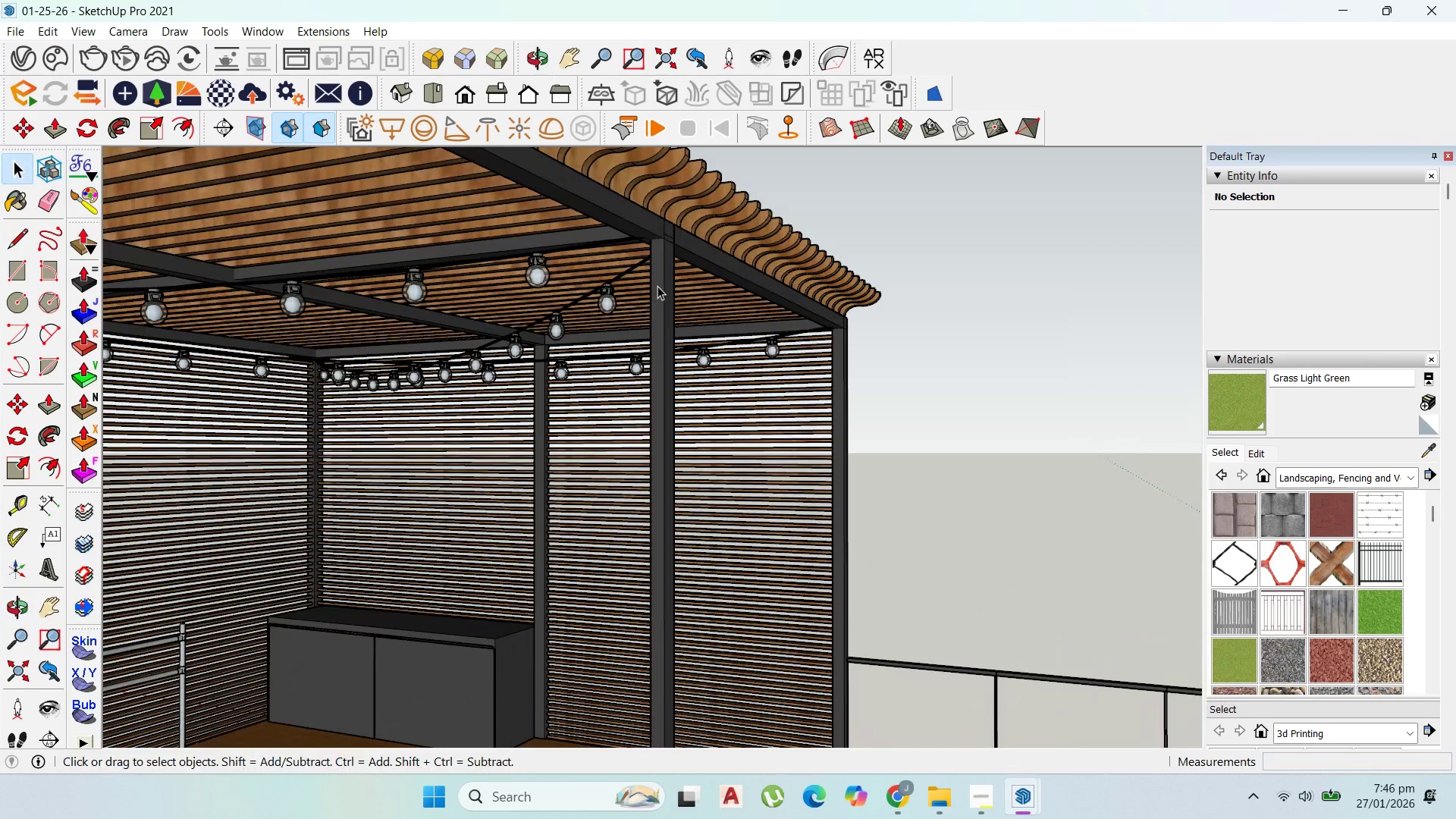 
double_click([658, 286])
 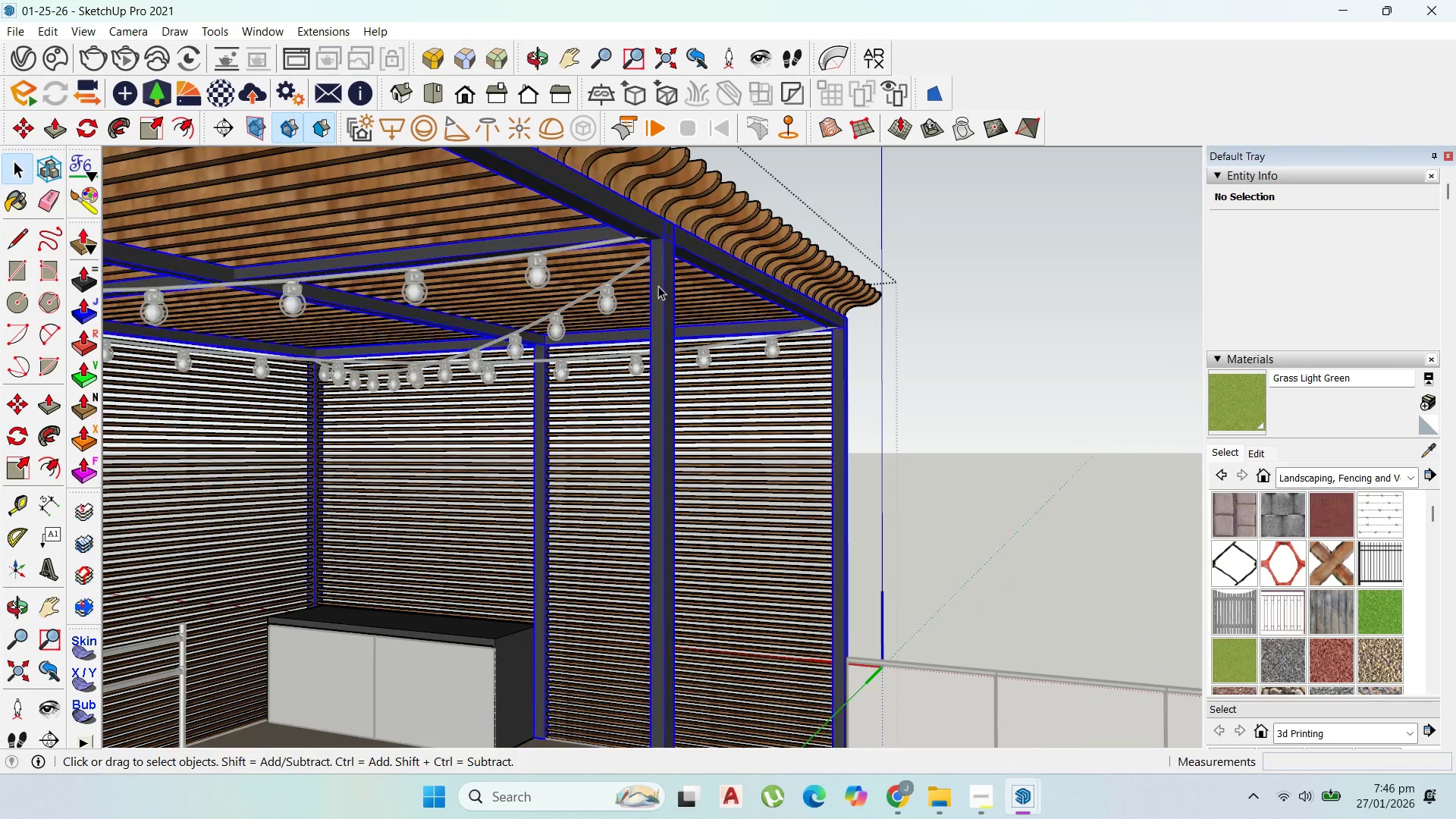 
triple_click([658, 286])
 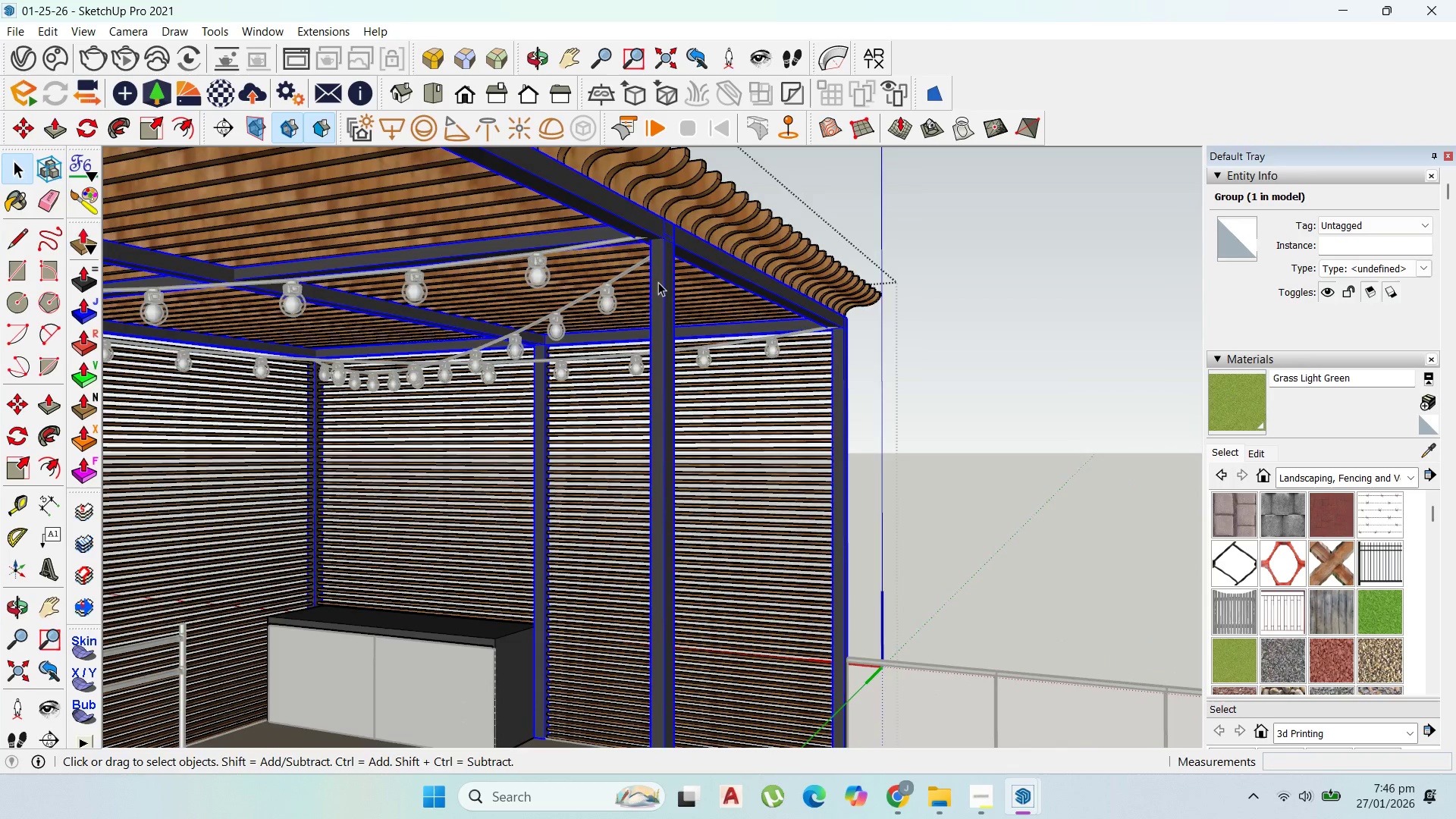 
double_click([658, 282])
 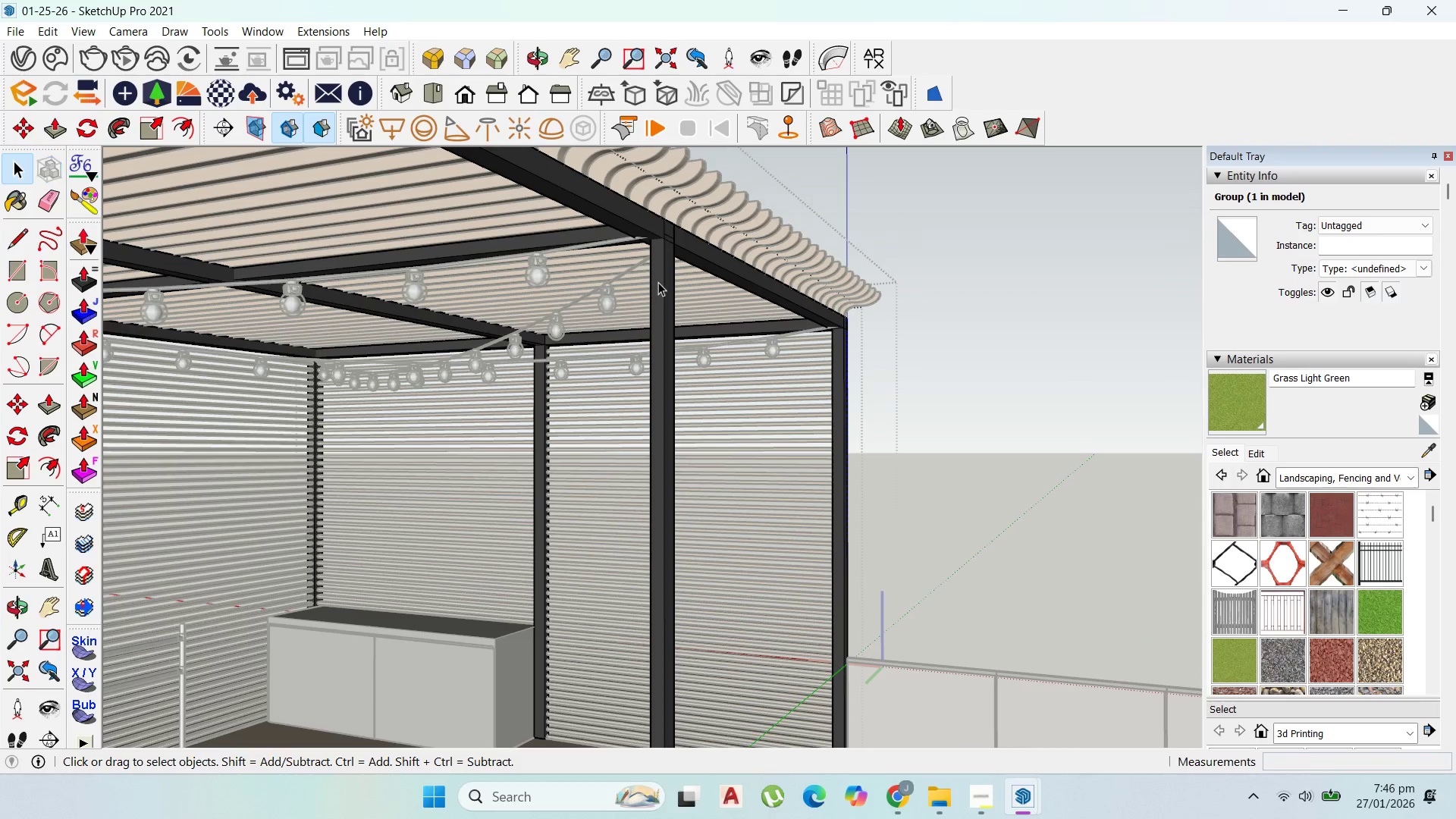 
triple_click([658, 282])
 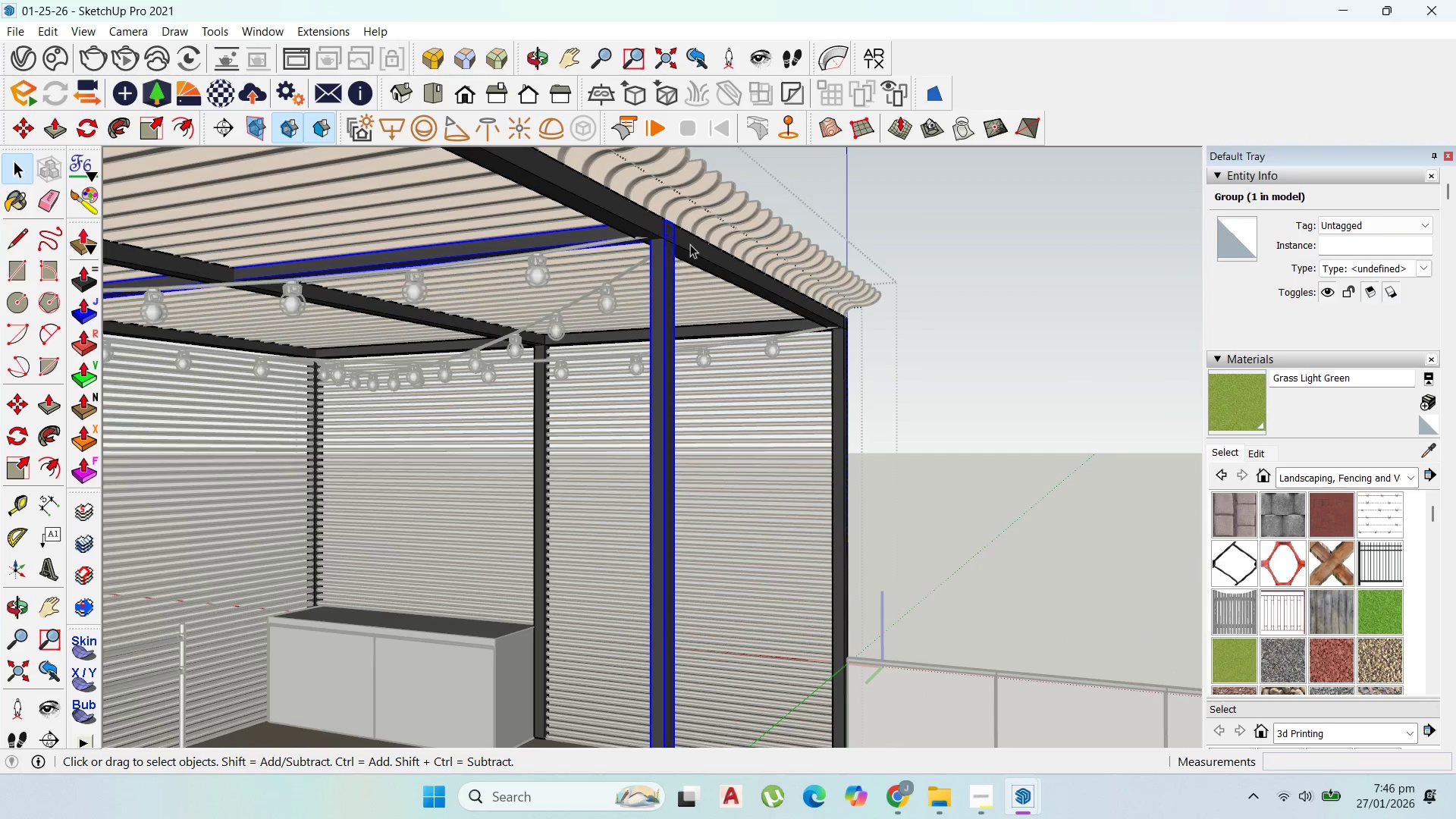 
scroll: coordinate [701, 281], scroll_direction: down, amount: 6.0
 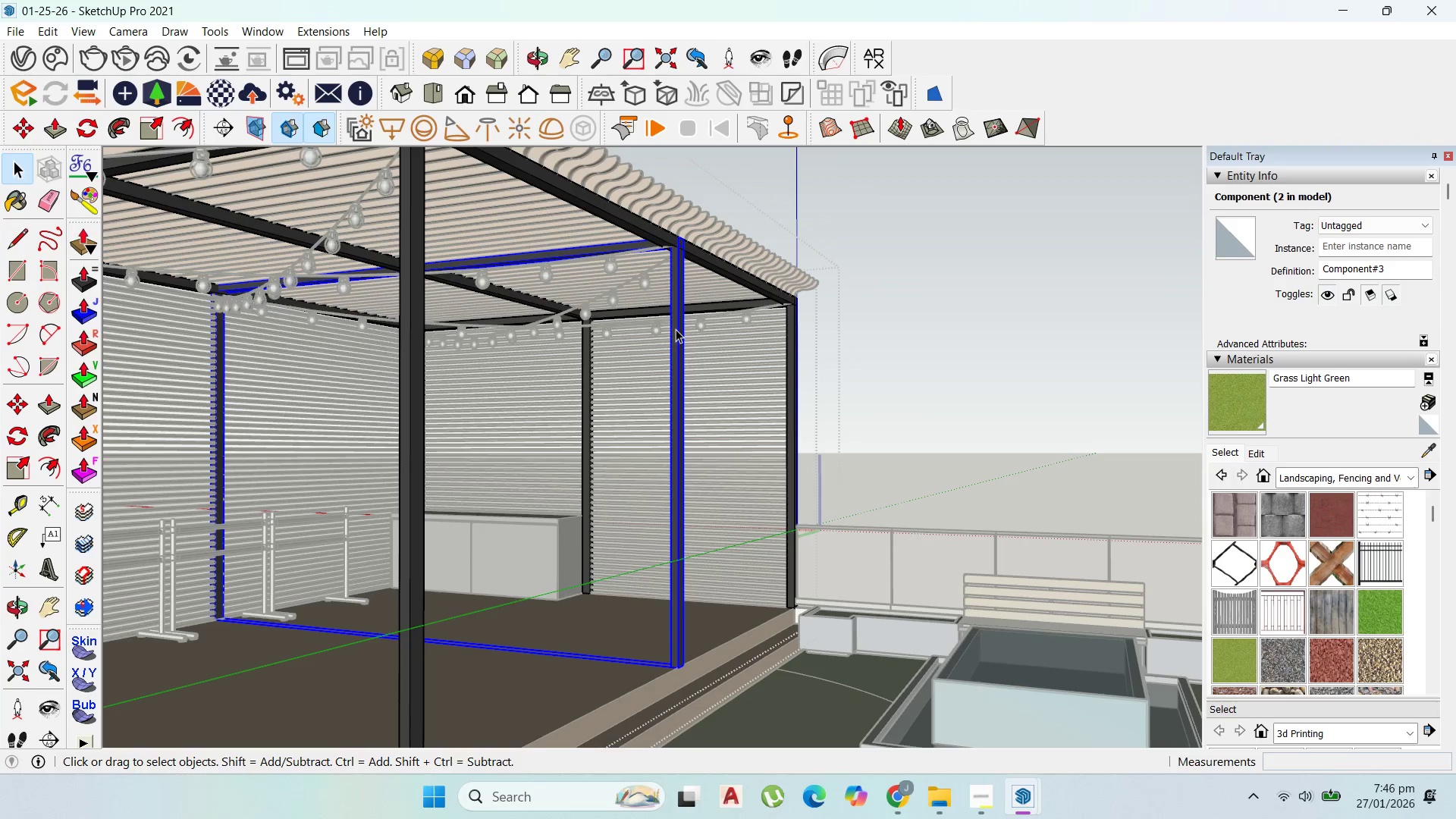 
double_click([676, 328])
 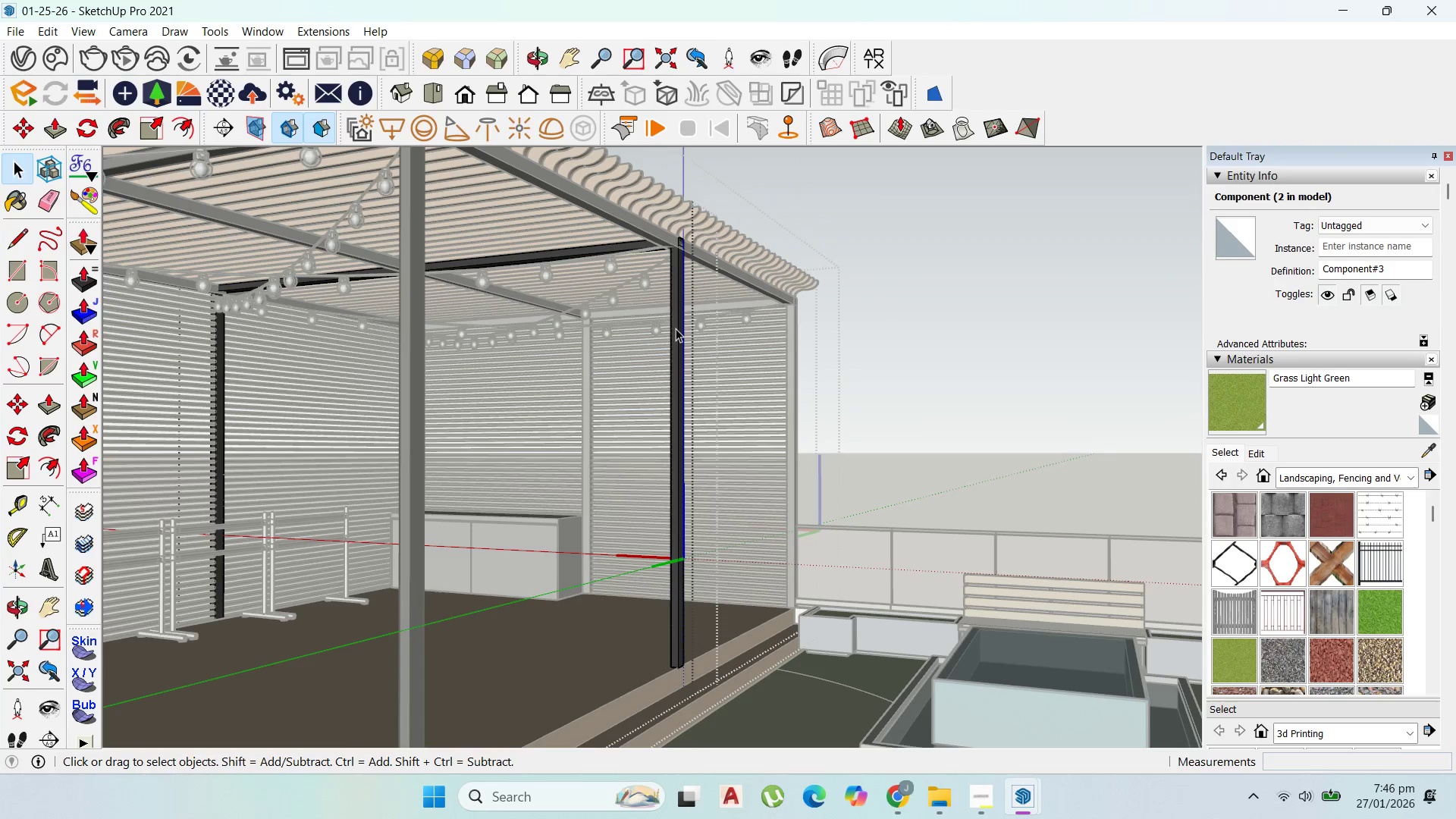 
triple_click([676, 328])
 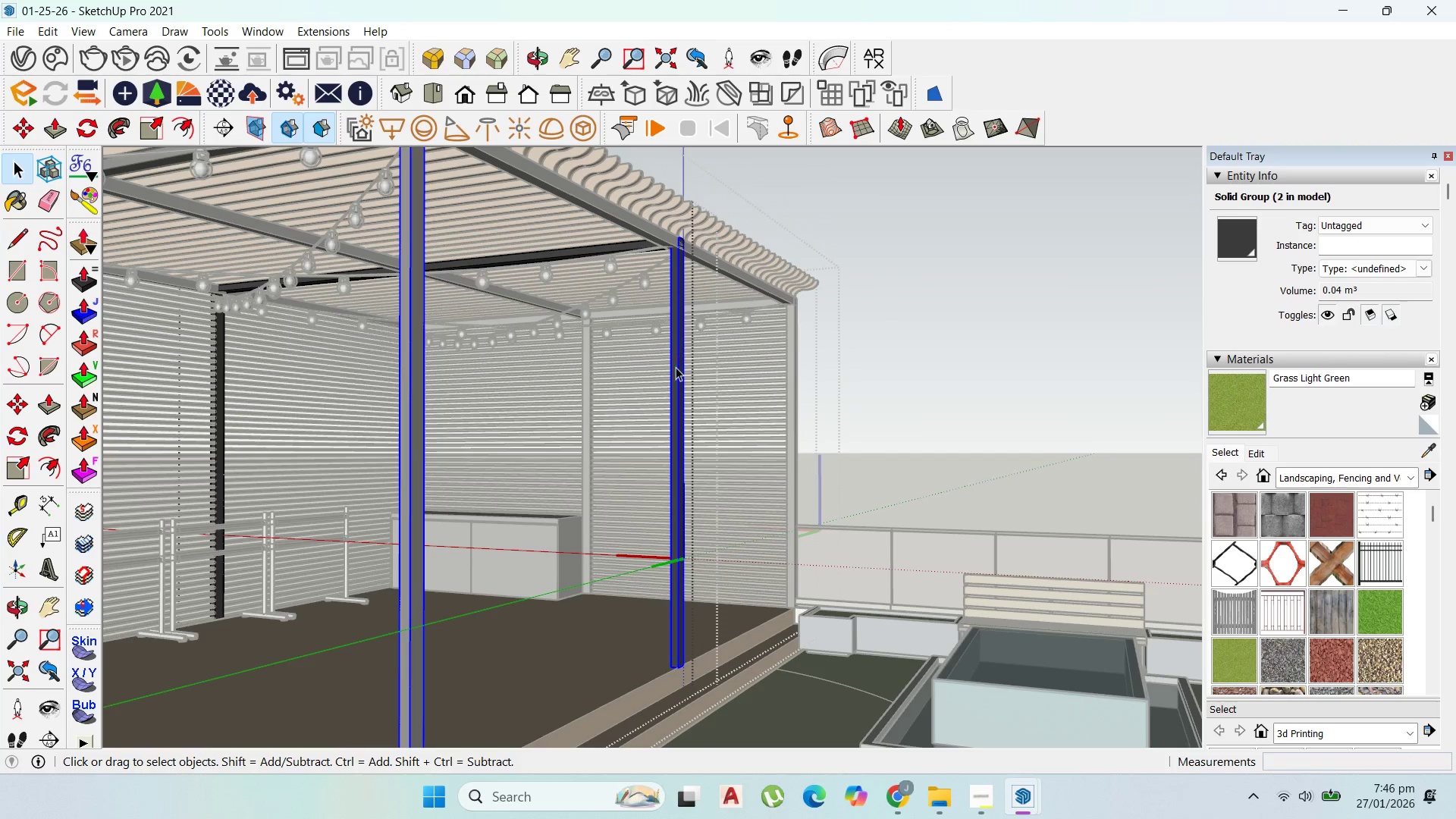 
left_click([676, 367])
 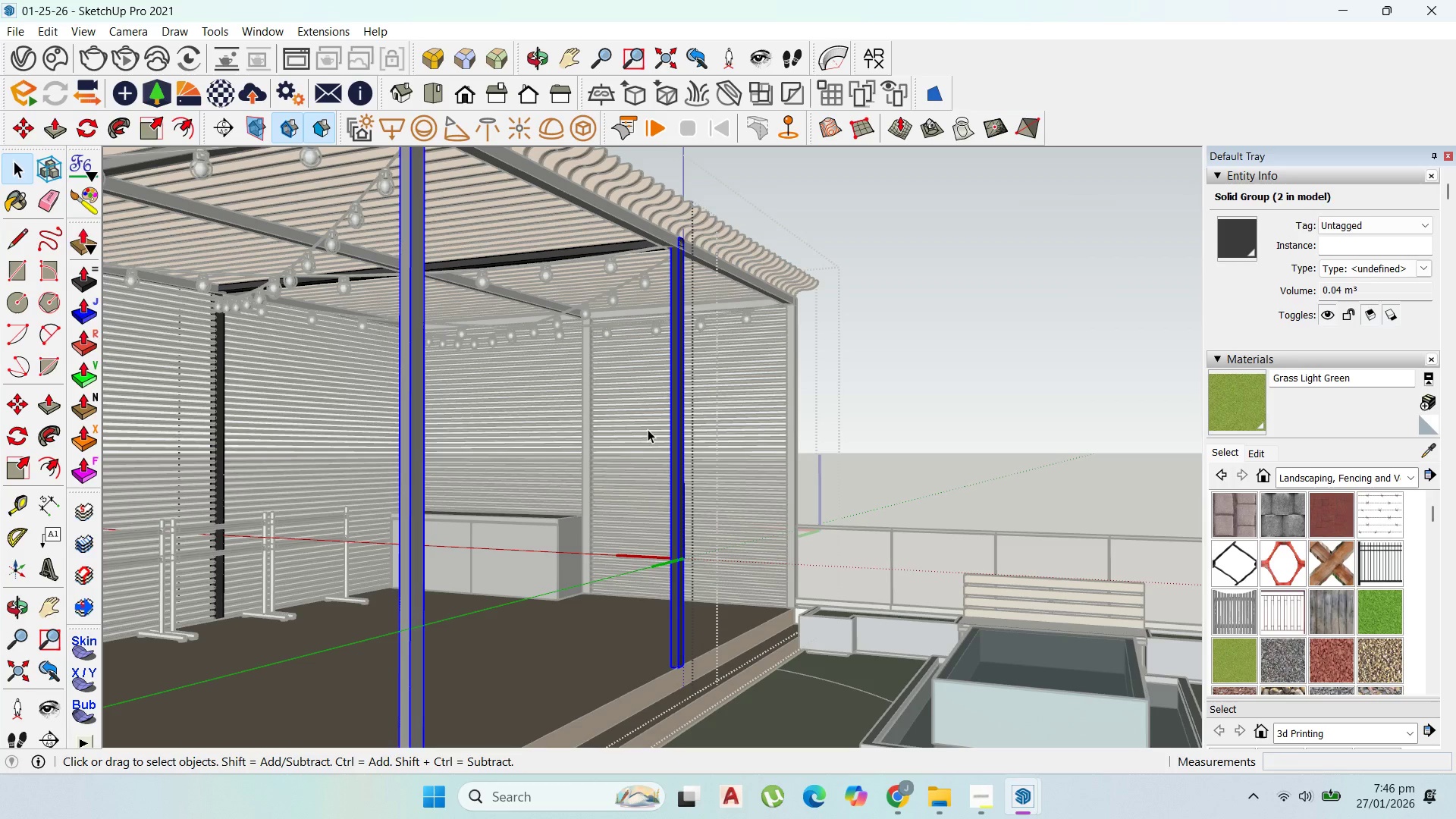 
wait(22.19)
 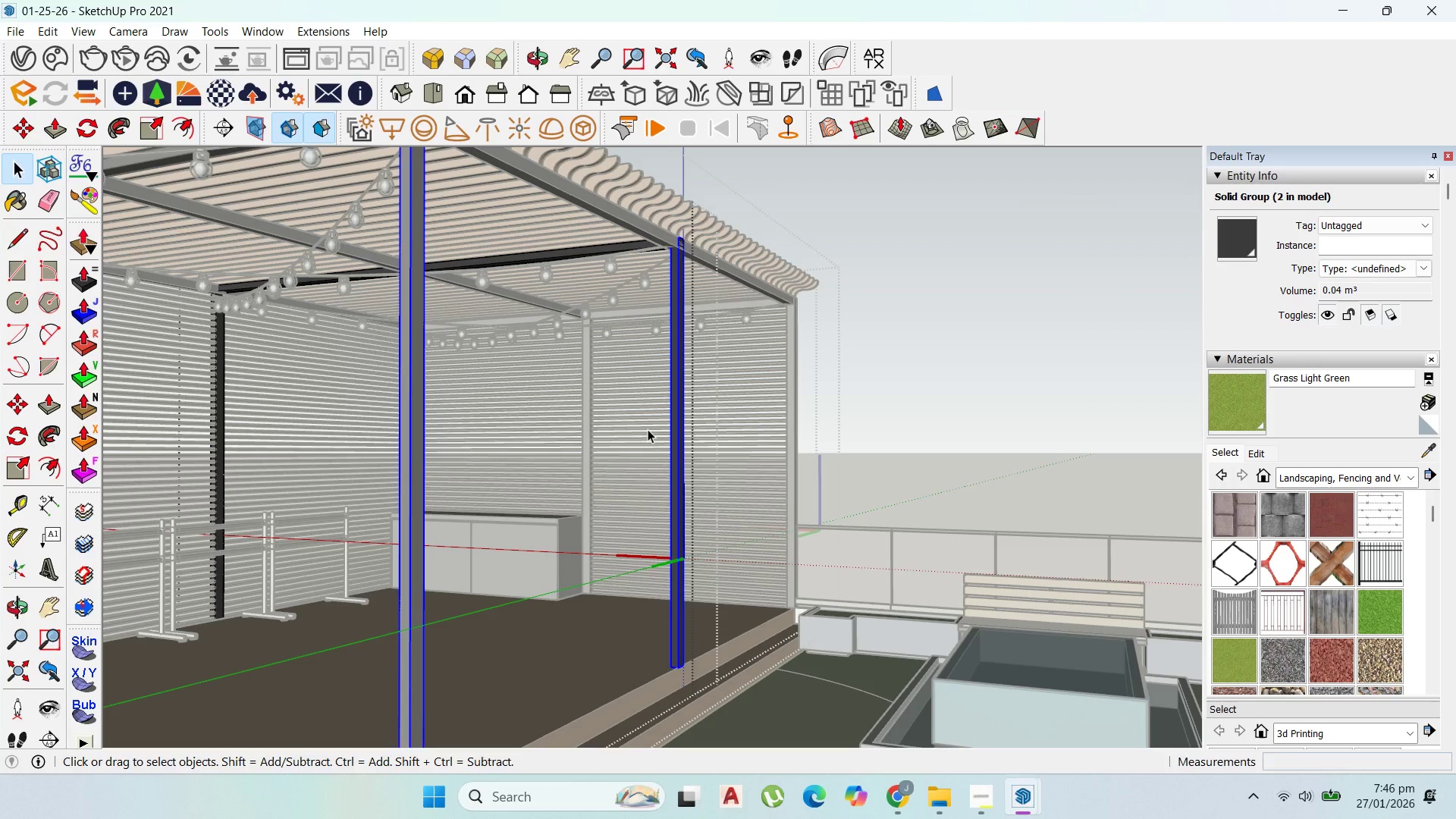 
scroll: coordinate [676, 673], scroll_direction: up, amount: 6.0
 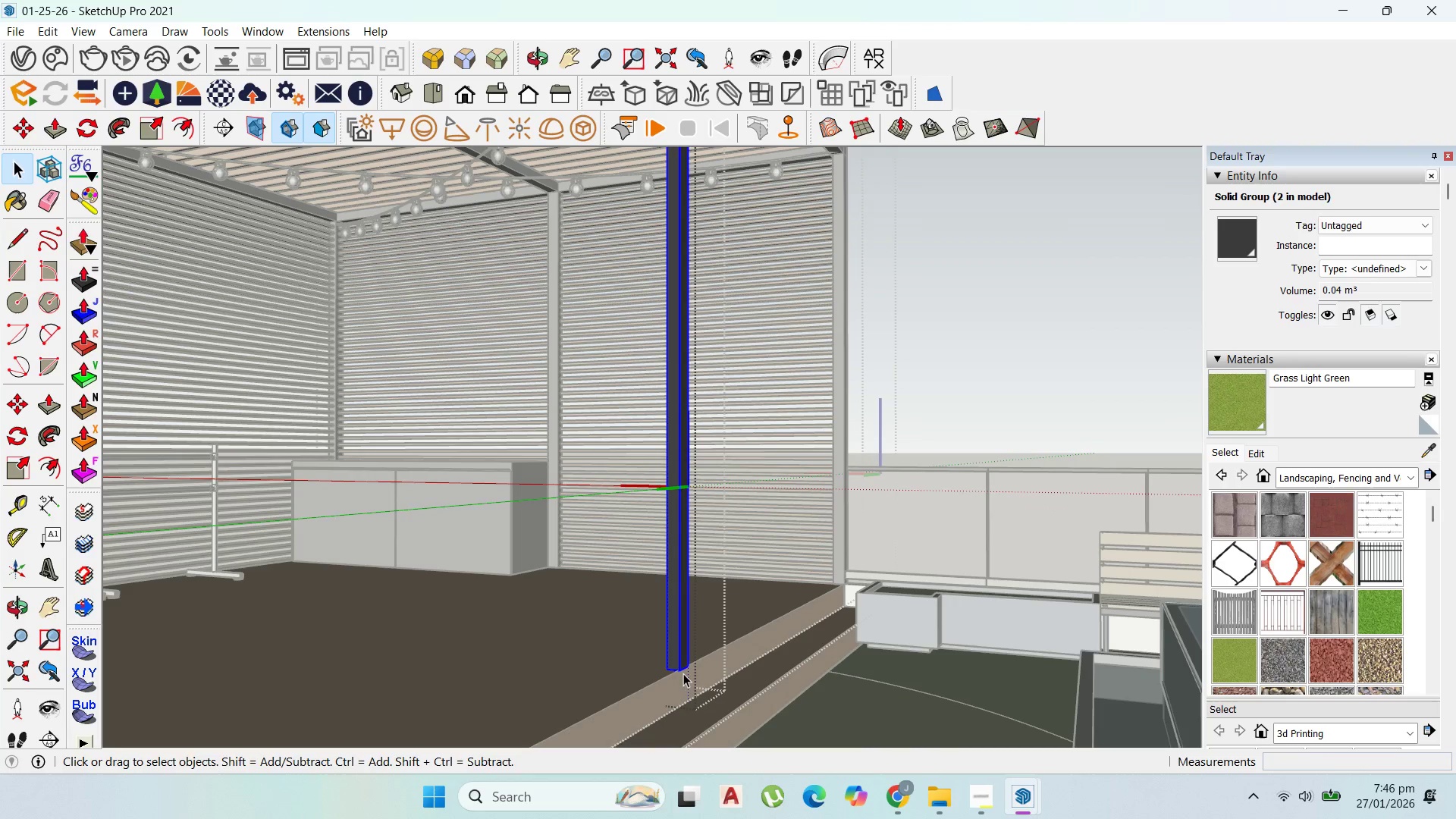 
key(M)
 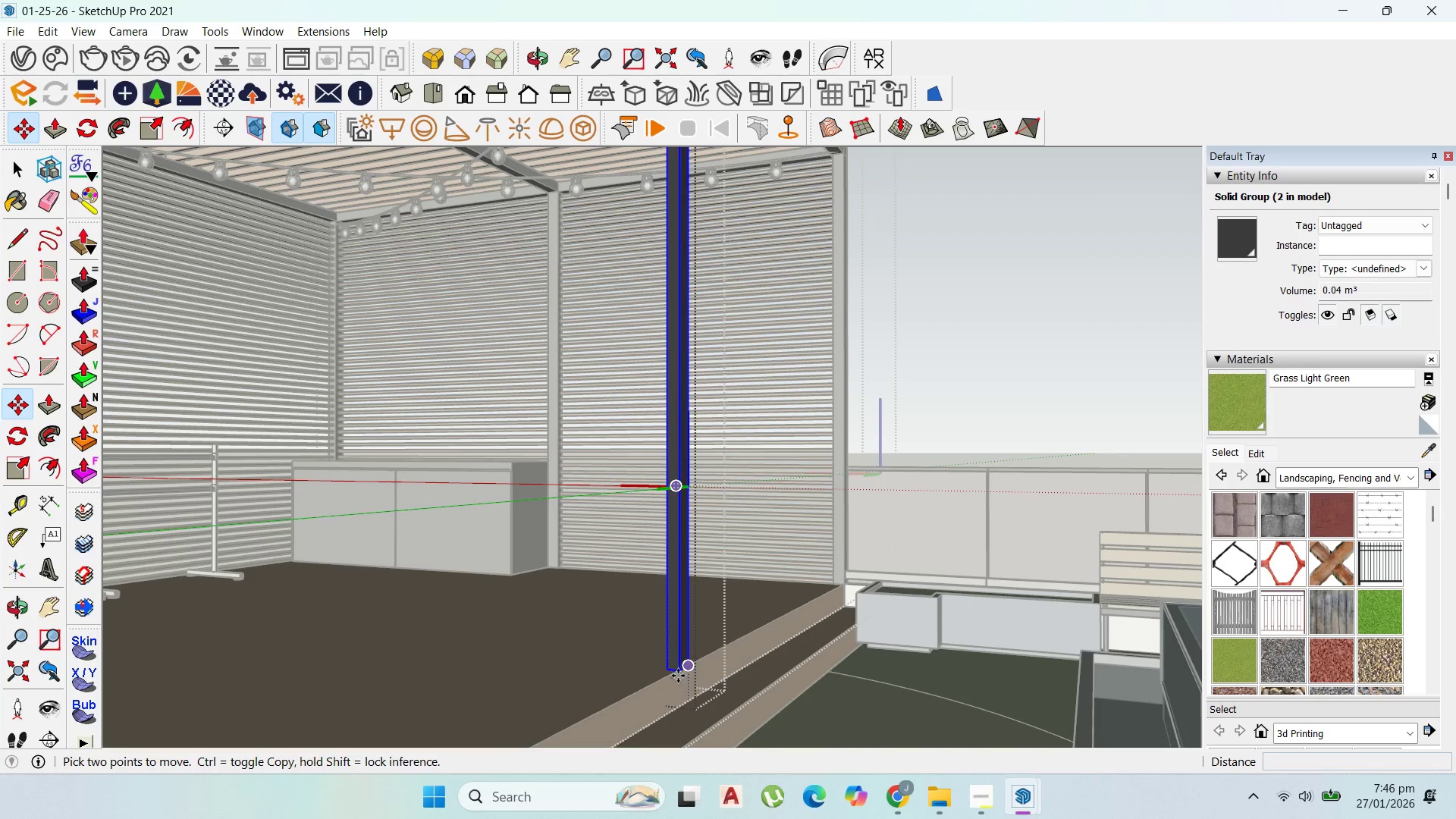 
left_click([680, 678])
 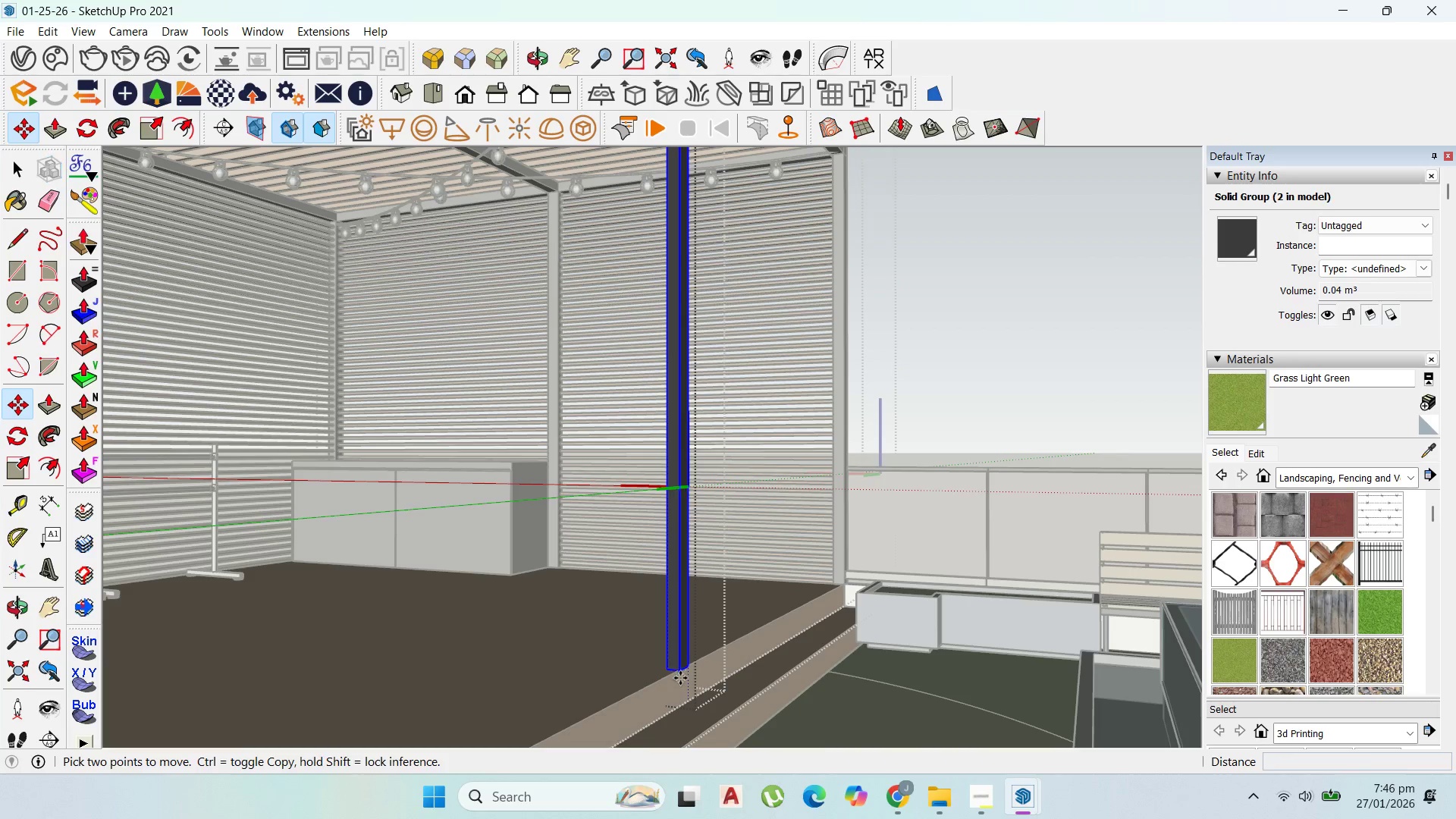 
key(Control+ControlLeft)
 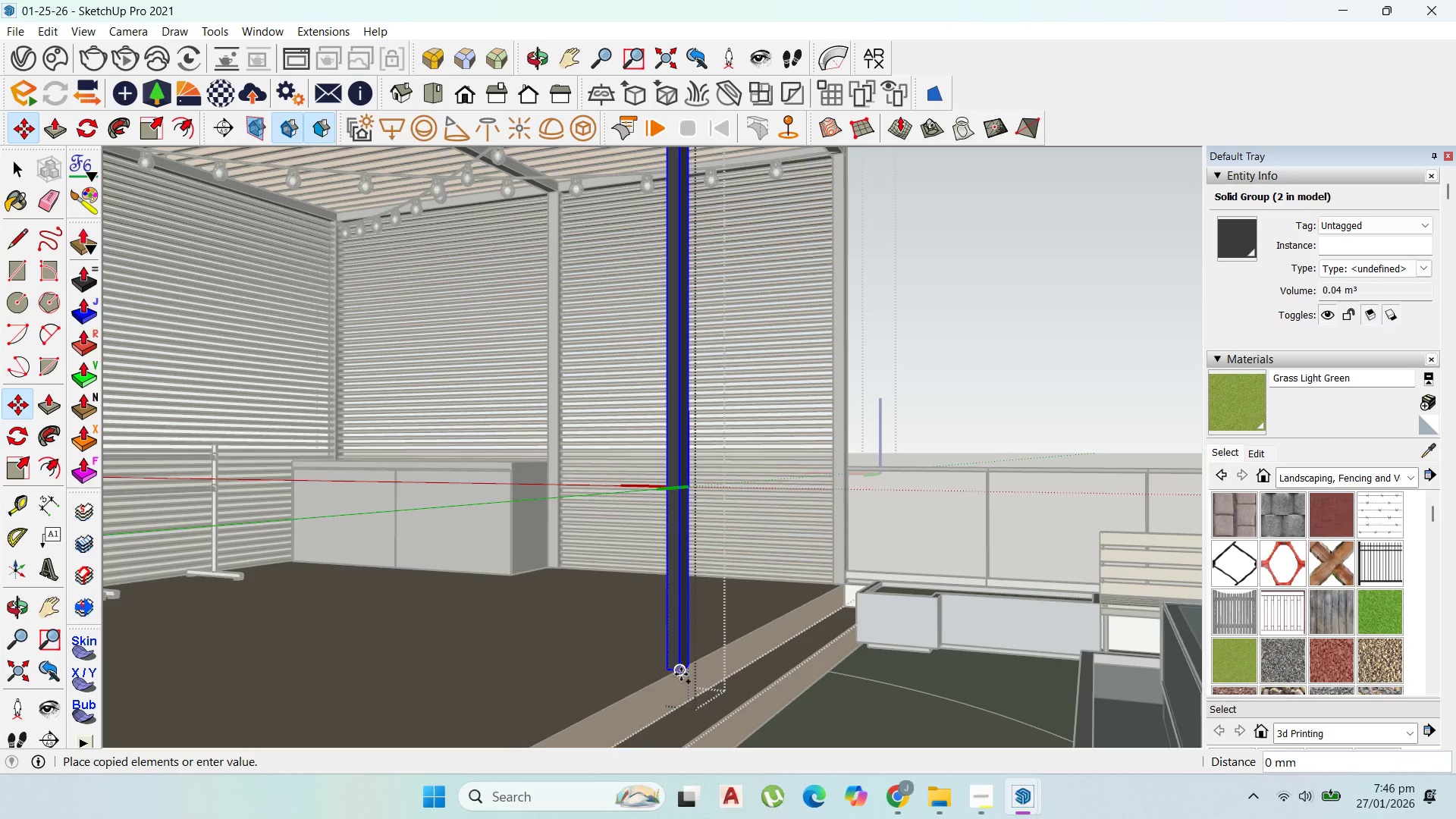 
scroll: coordinate [679, 679], scroll_direction: down, amount: 9.0
 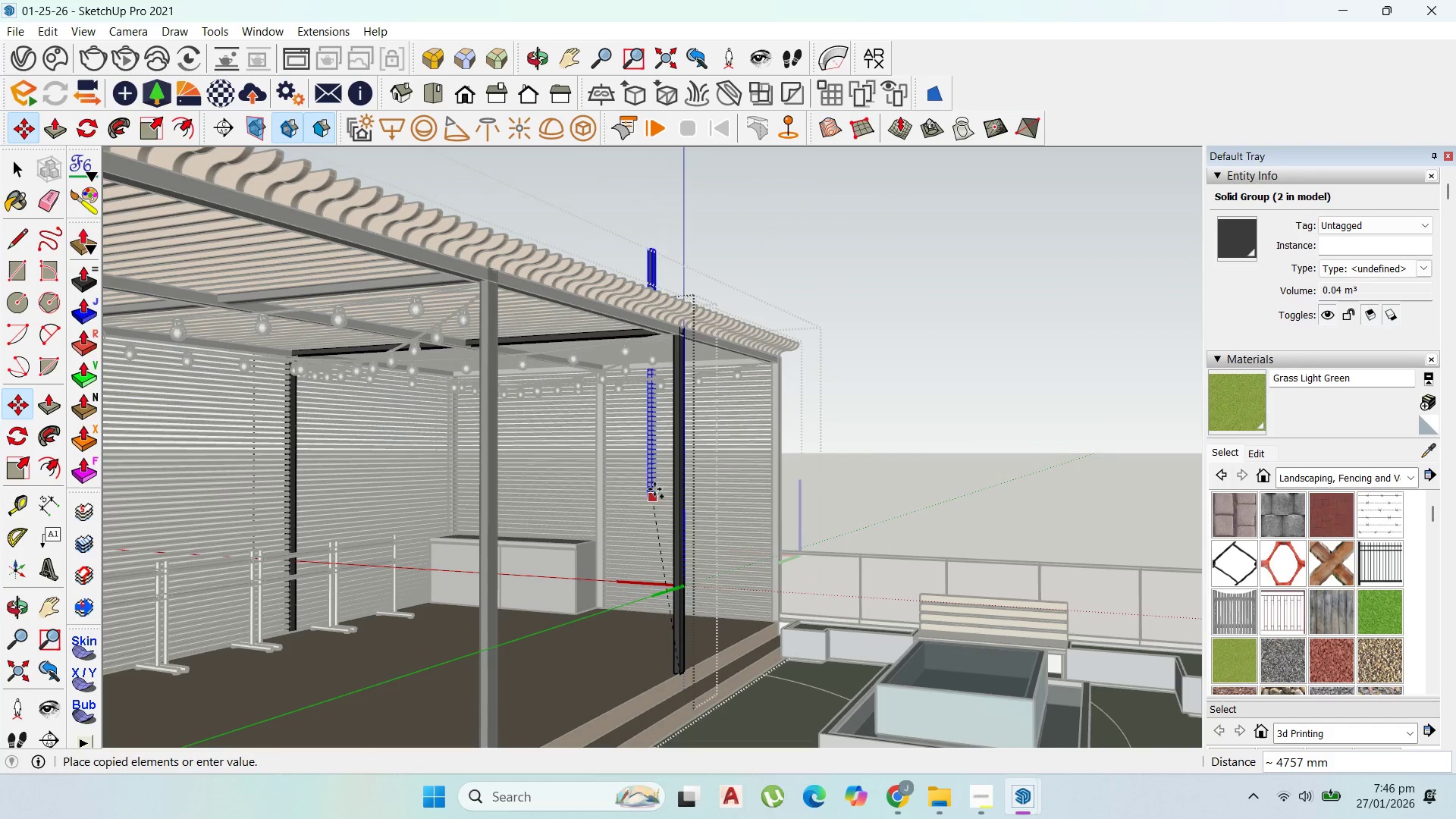 
scroll: coordinate [681, 424], scroll_direction: up, amount: 6.0
 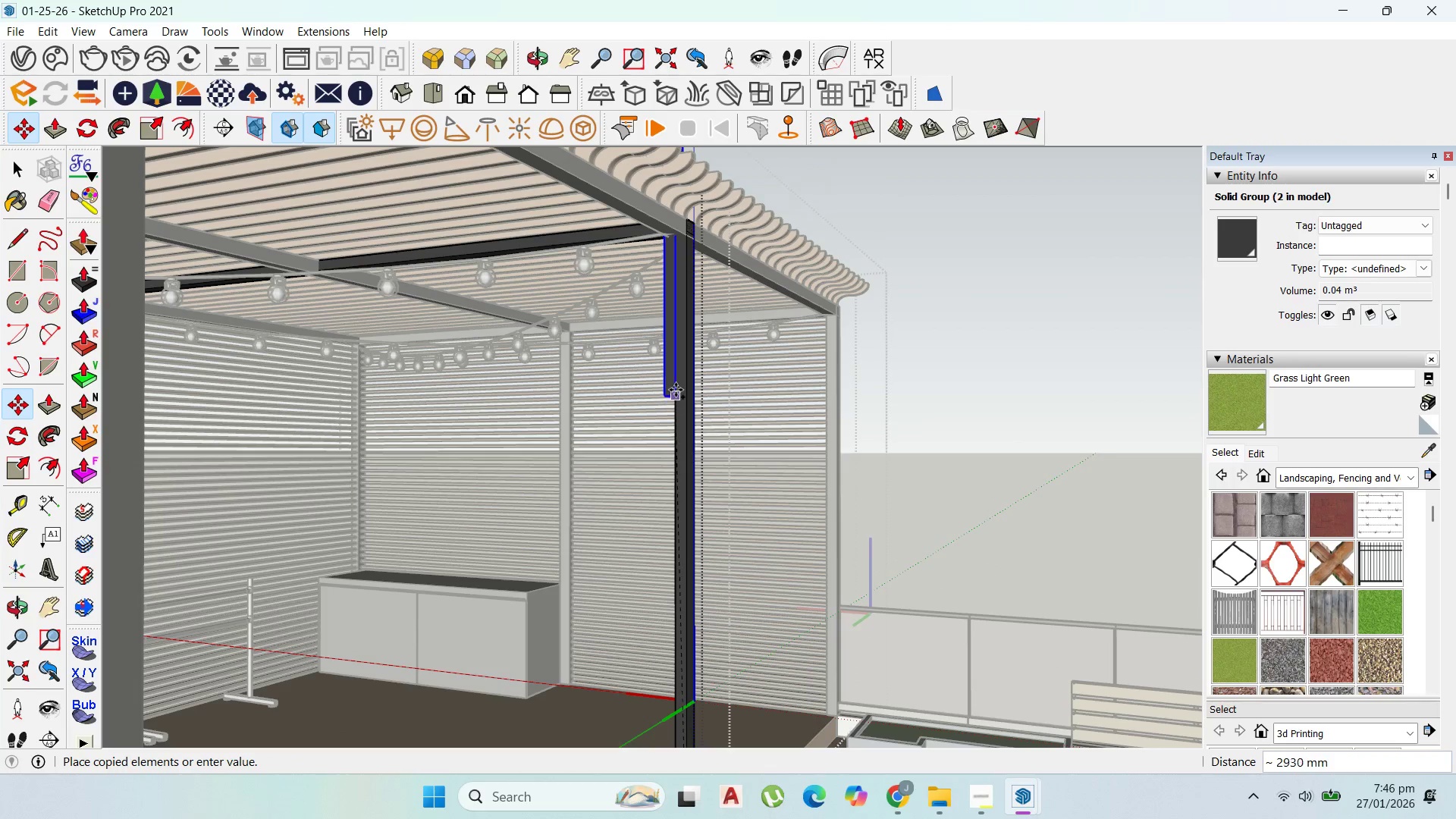 
left_click([676, 387])
 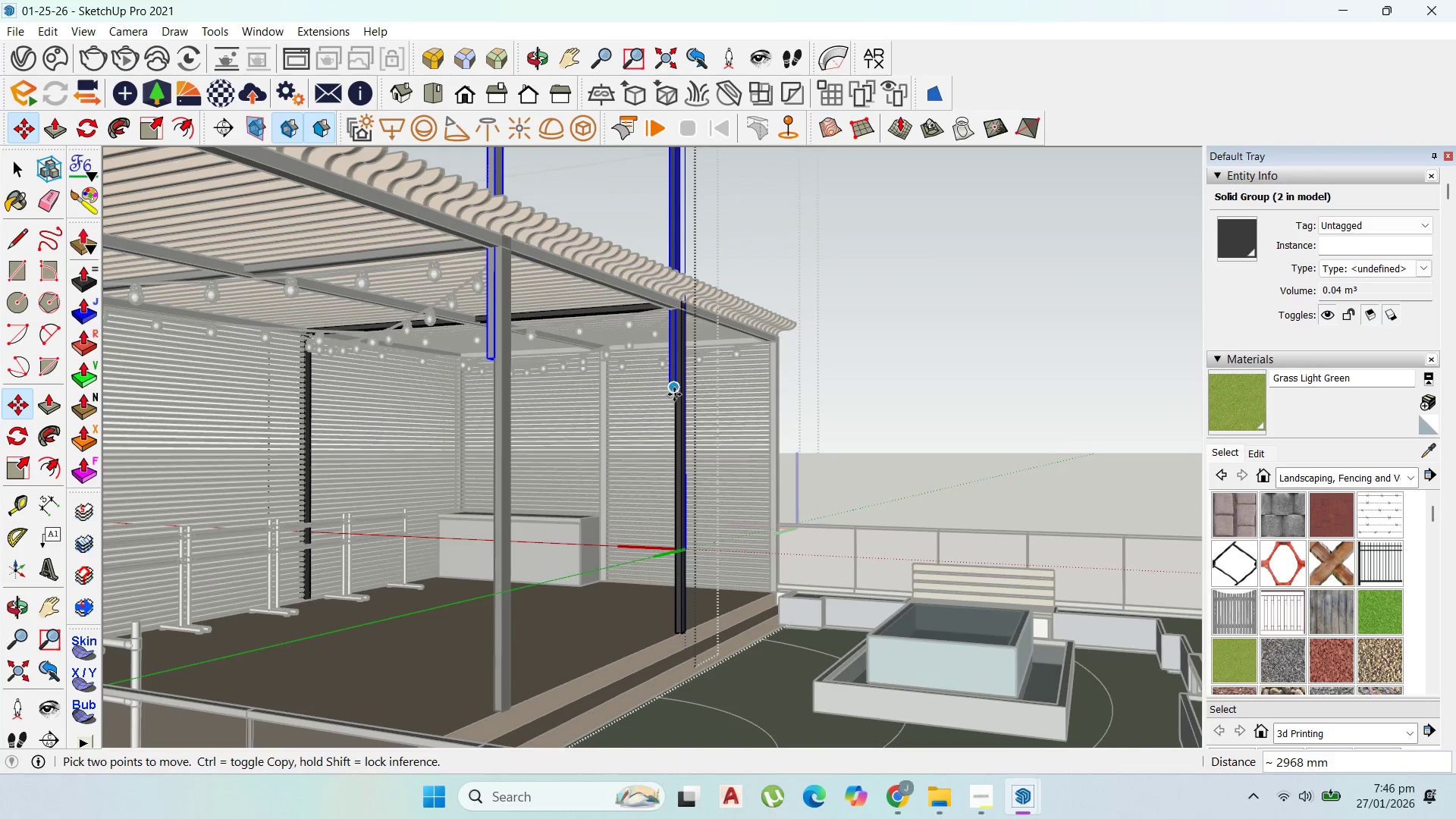 
scroll: coordinate [676, 387], scroll_direction: down, amount: 7.0
 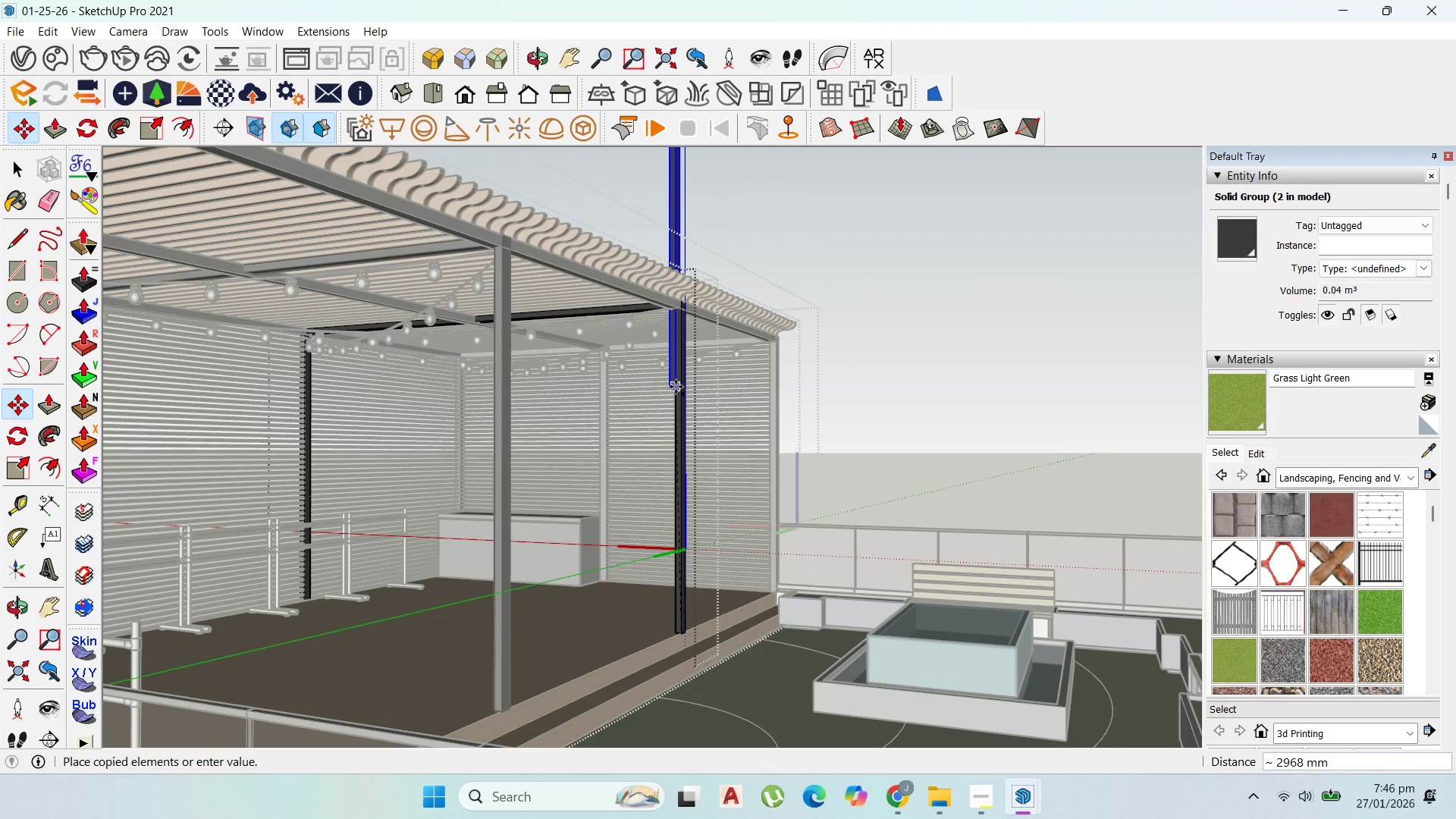 
left_click_drag(start_coordinate=[674, 388], to_coordinate=[674, 381])
 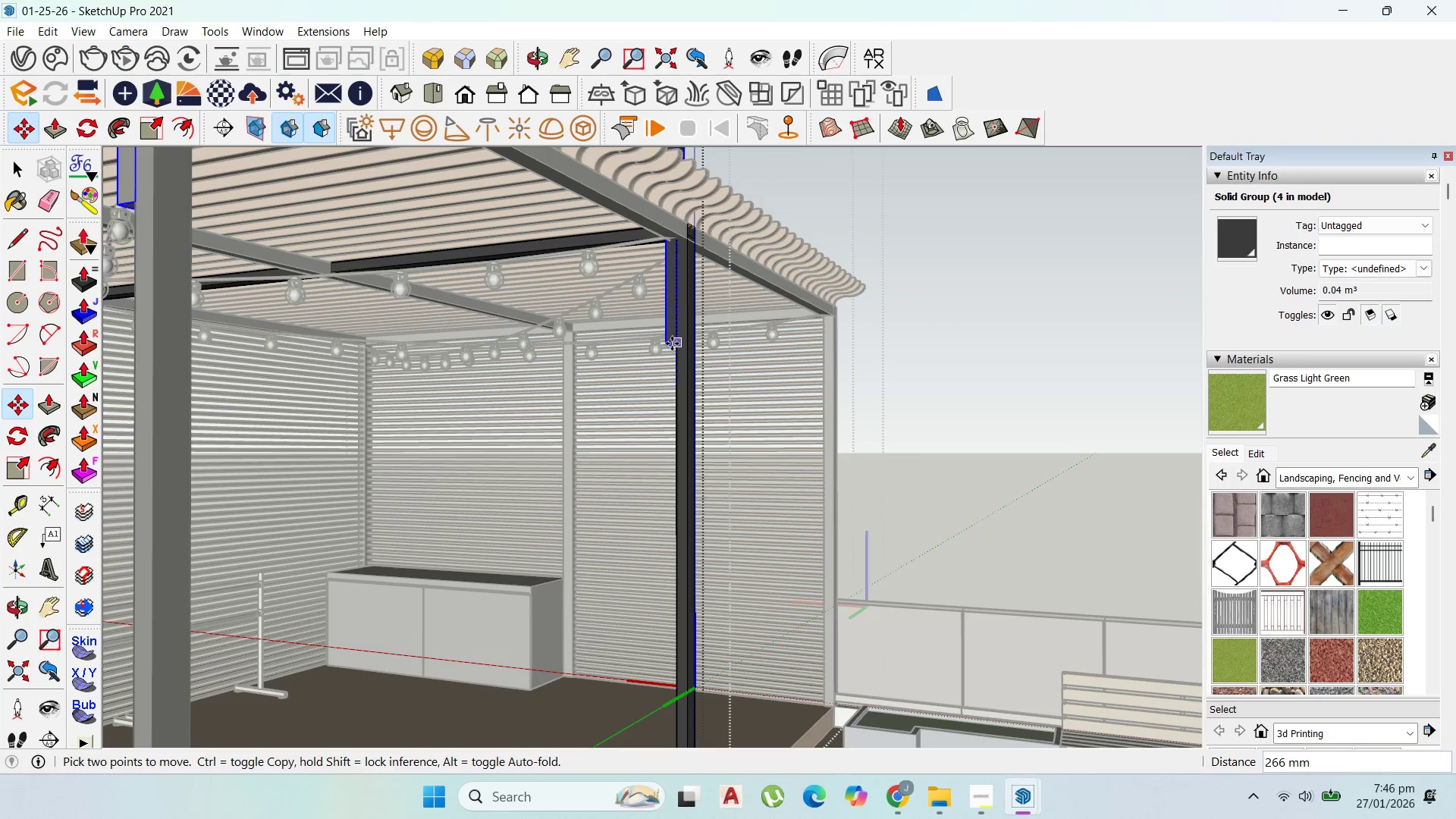 
scroll: coordinate [674, 388], scroll_direction: up, amount: 6.0
 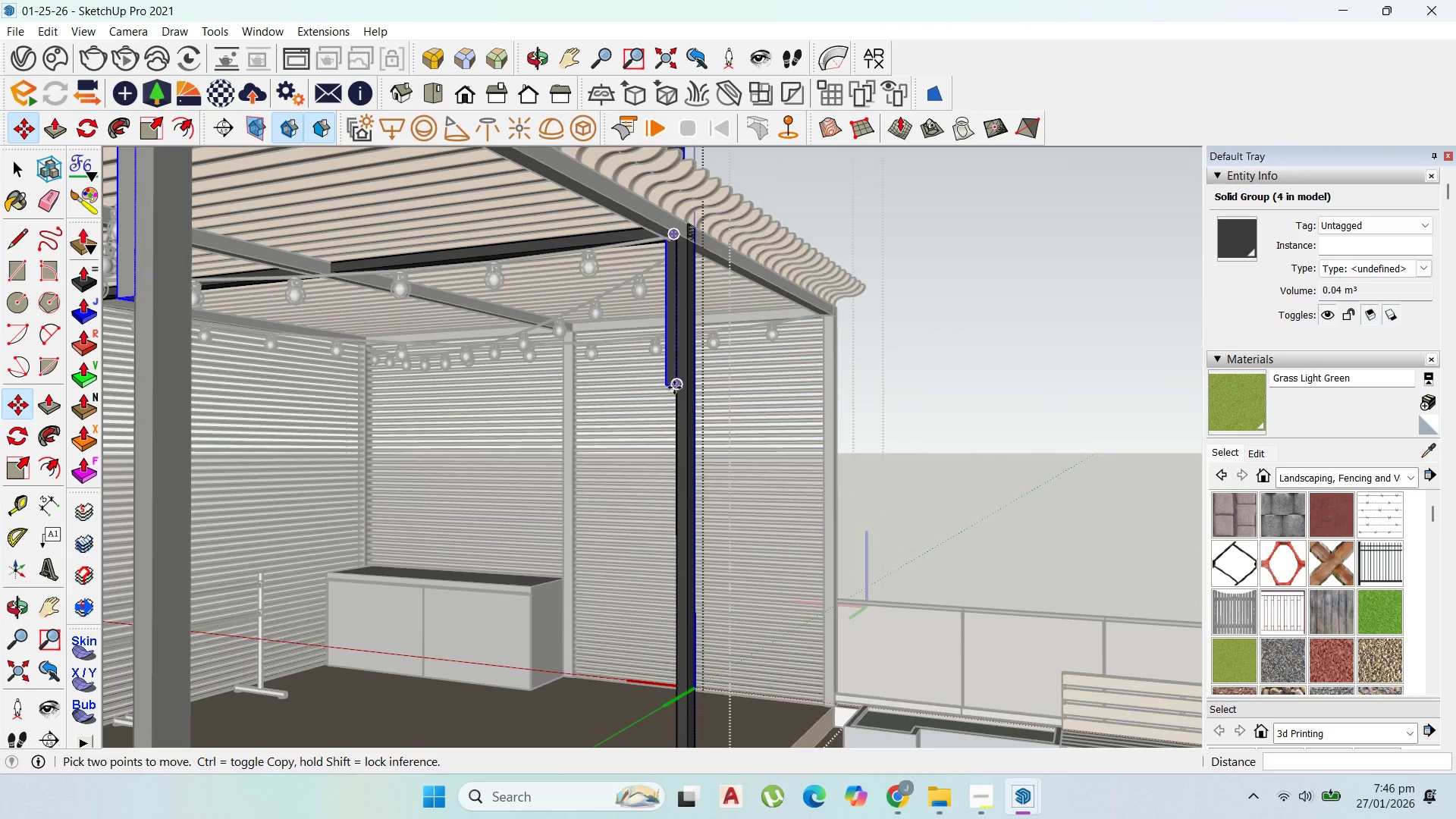 
left_click([672, 344])
 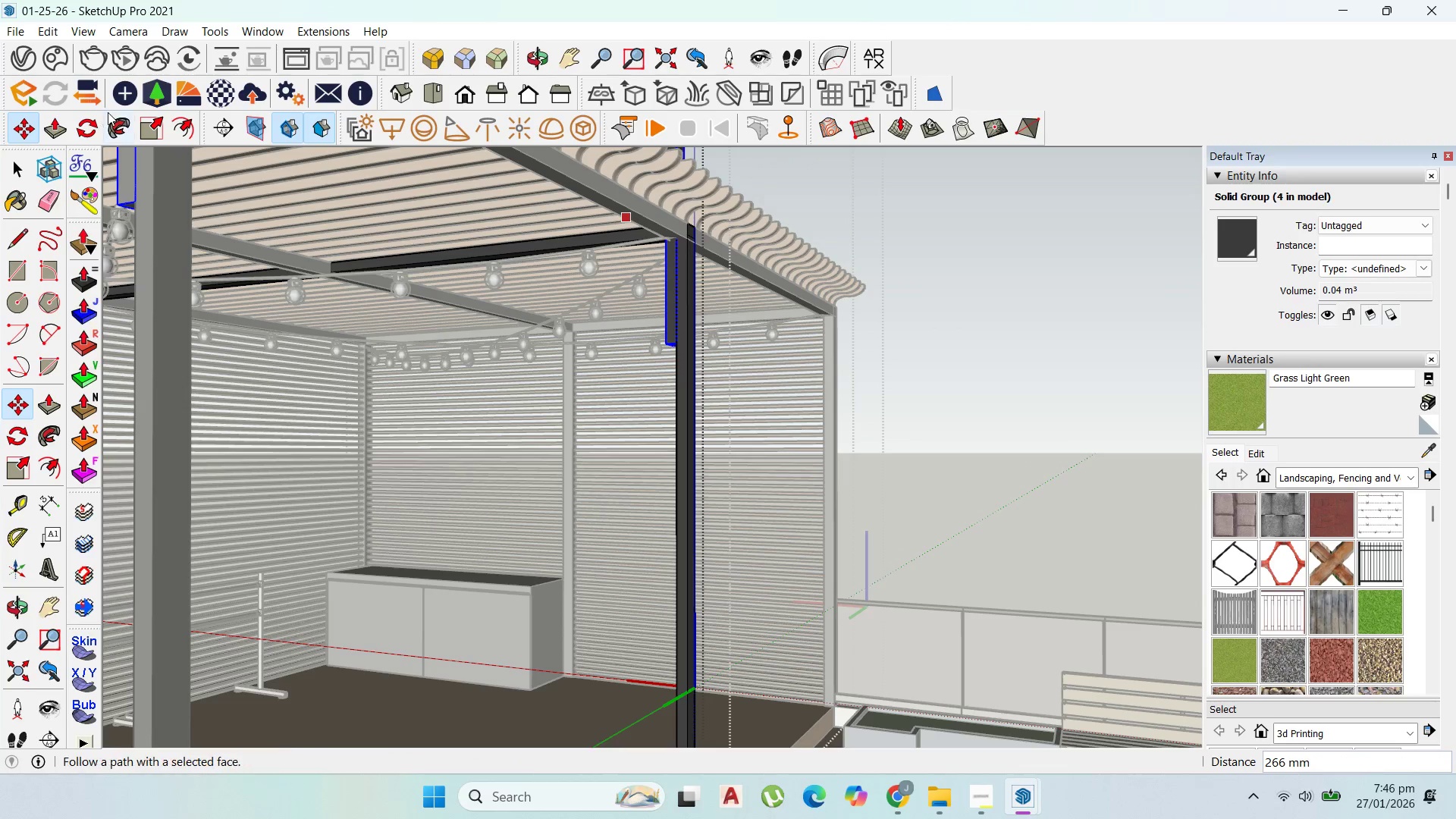 
left_click([92, 122])
 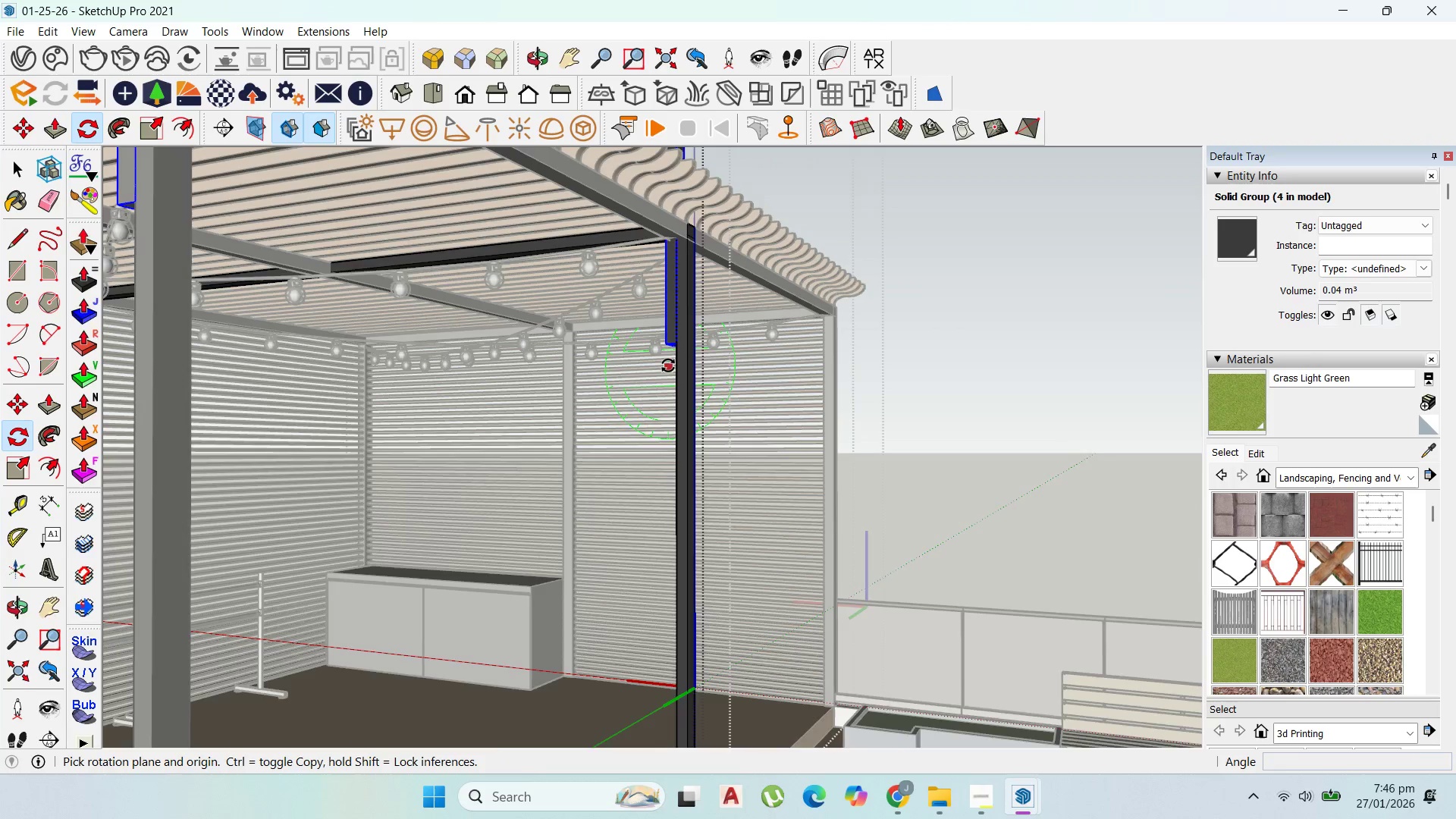 
scroll: coordinate [681, 290], scroll_direction: up, amount: 9.0
 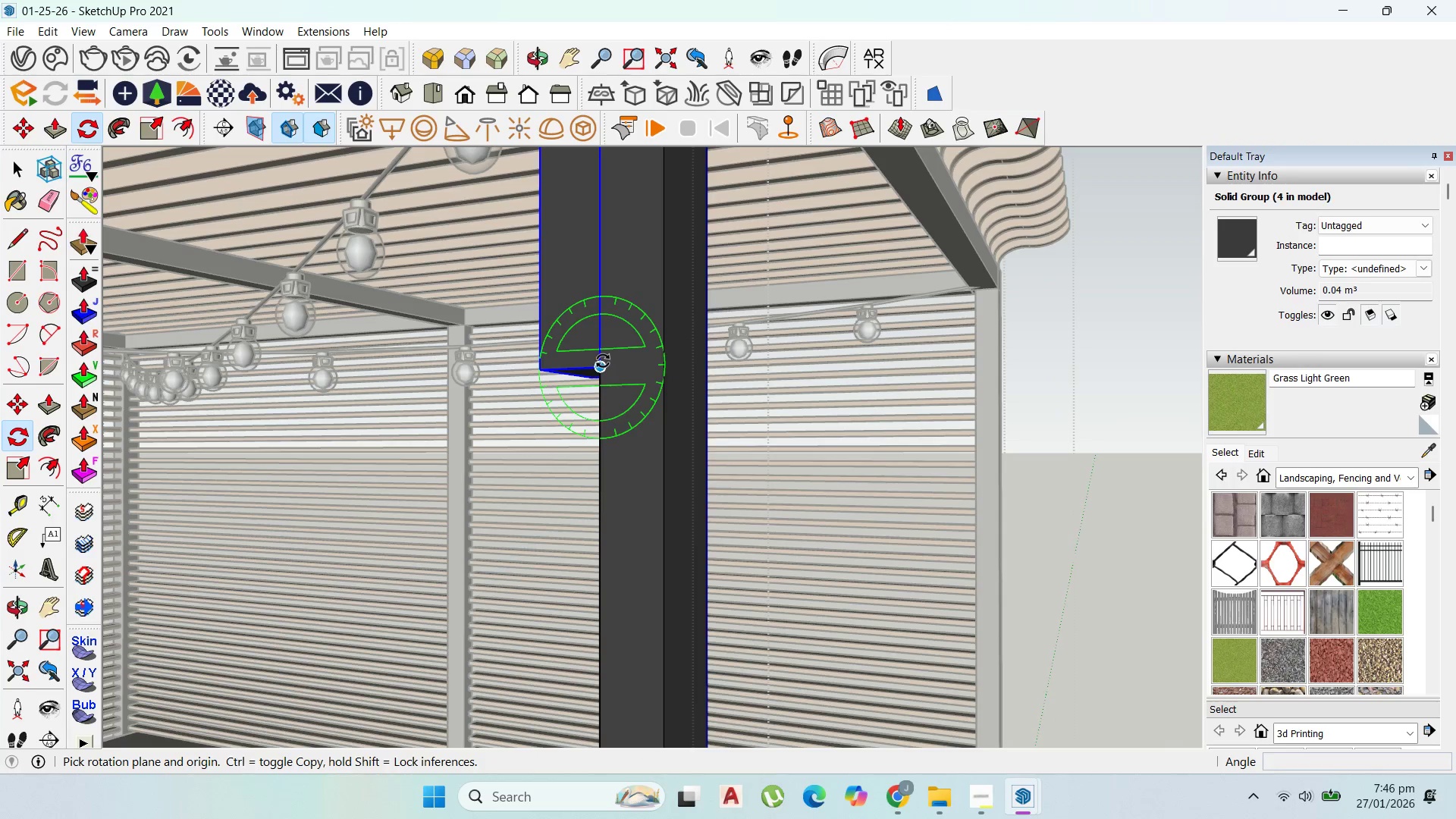 
left_click([599, 361])
 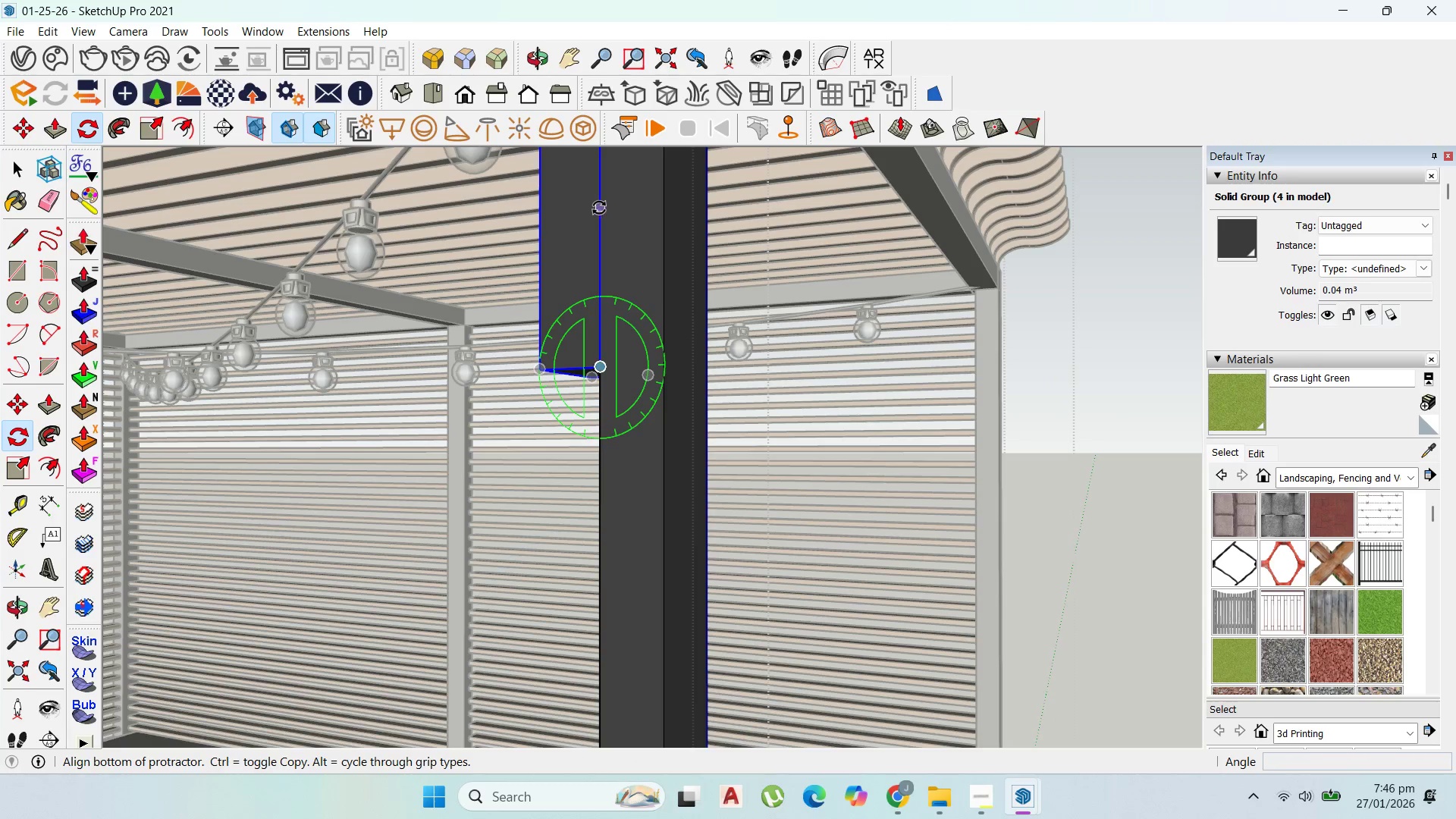 
left_click([600, 207])
 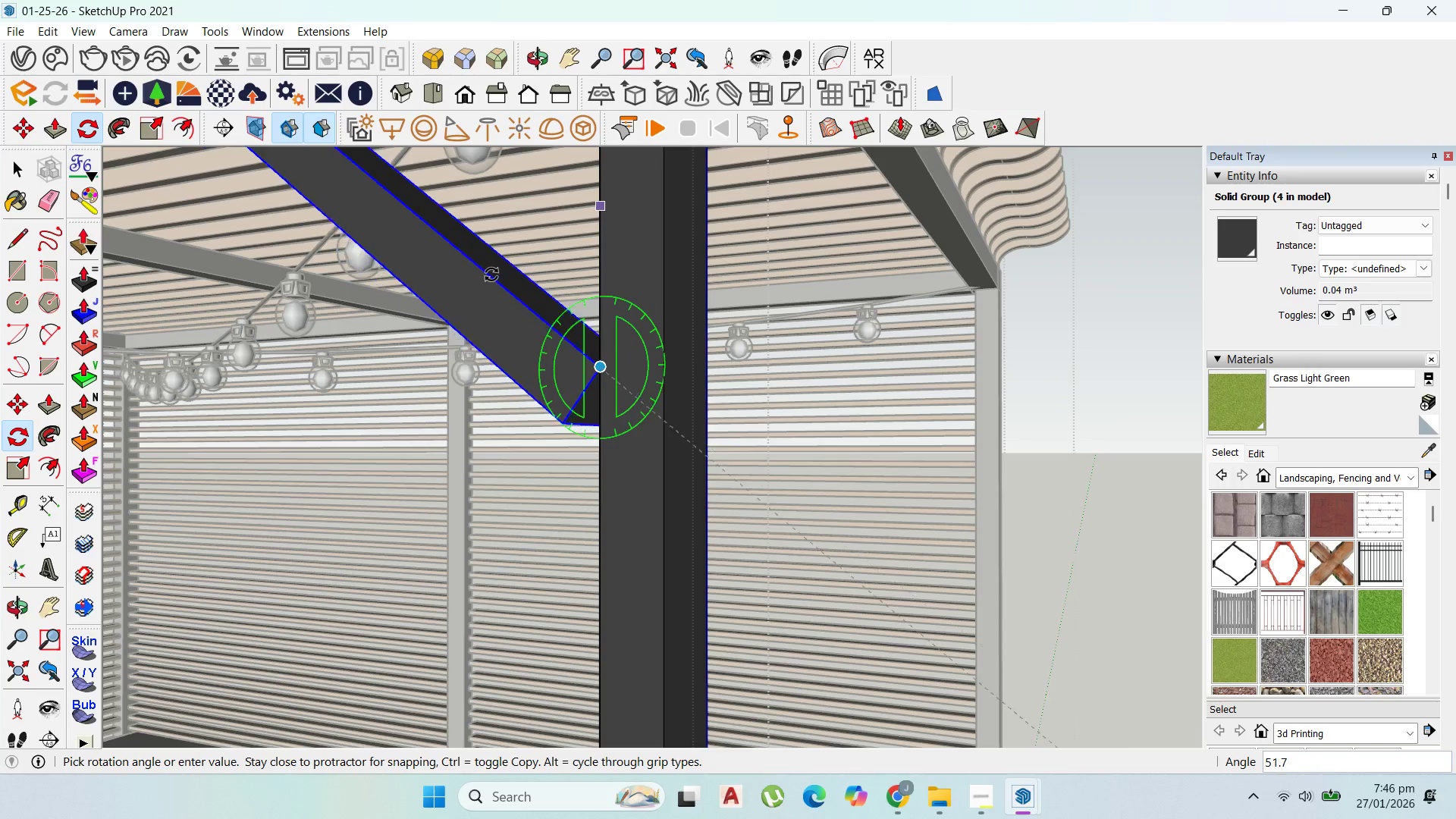 
scroll: coordinate [497, 266], scroll_direction: down, amount: 17.0
 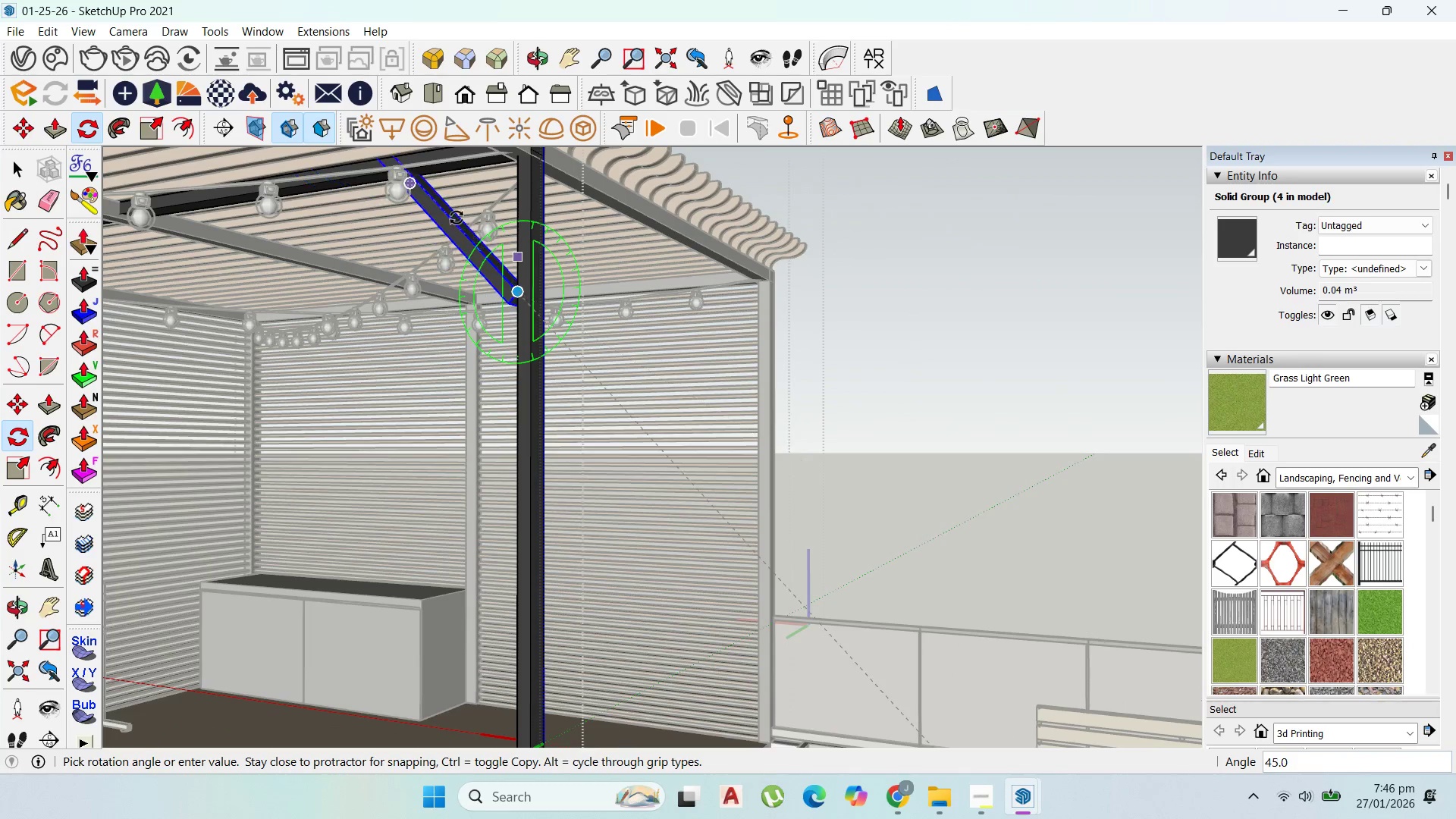 
scroll: coordinate [398, 163], scroll_direction: up, amount: 2.0
 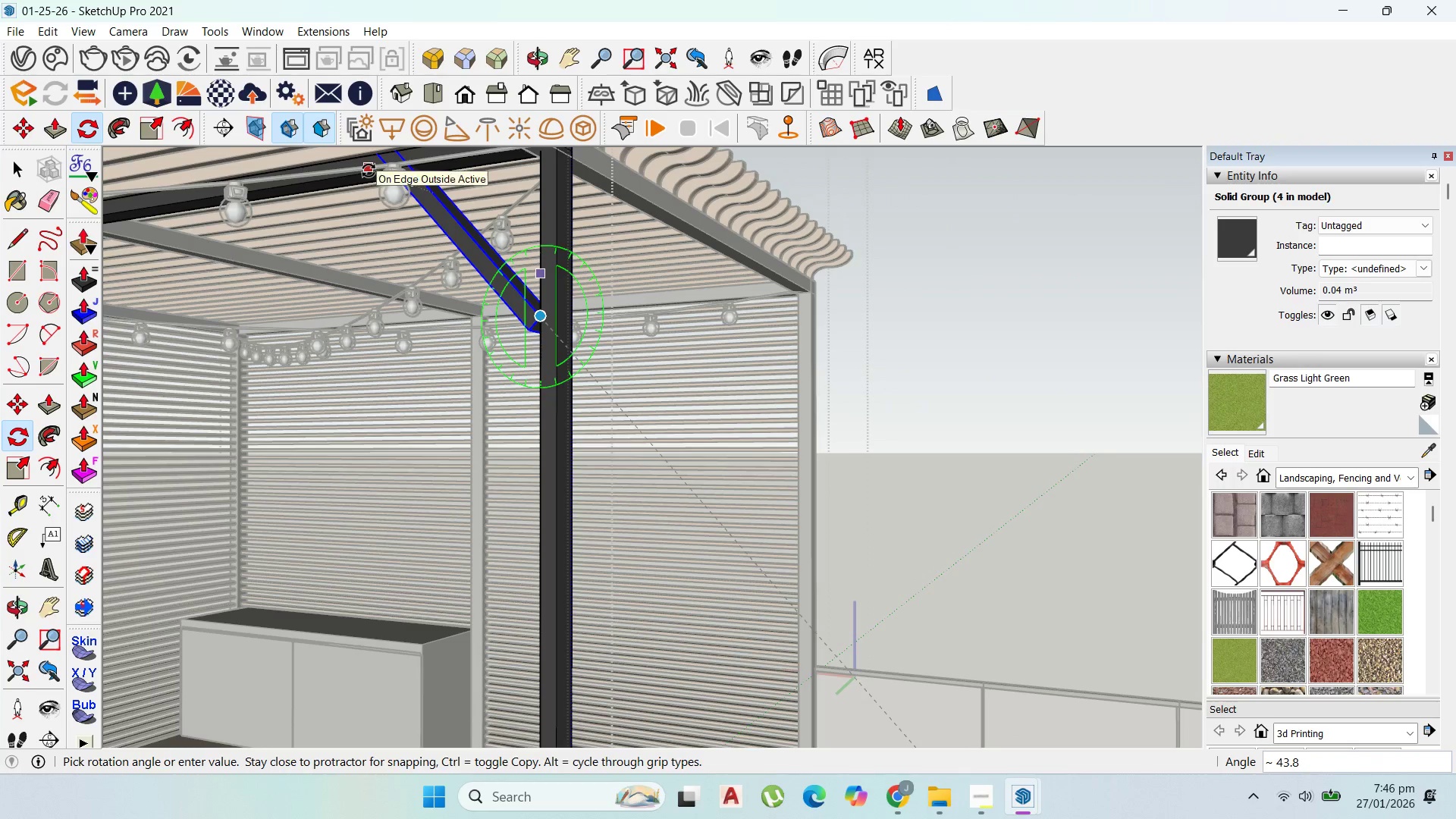 
left_click([369, 171])
 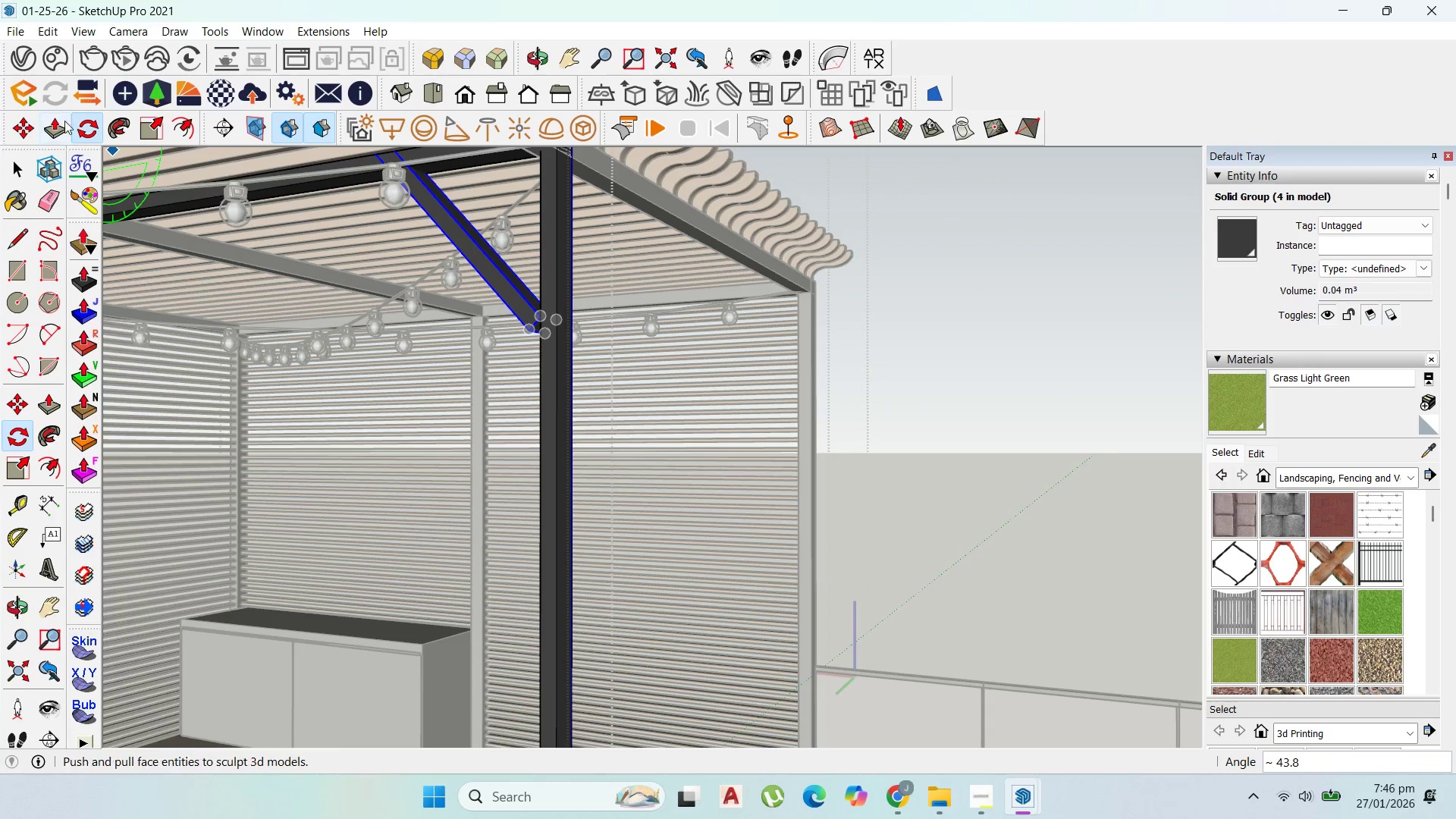 
left_click([33, 123])
 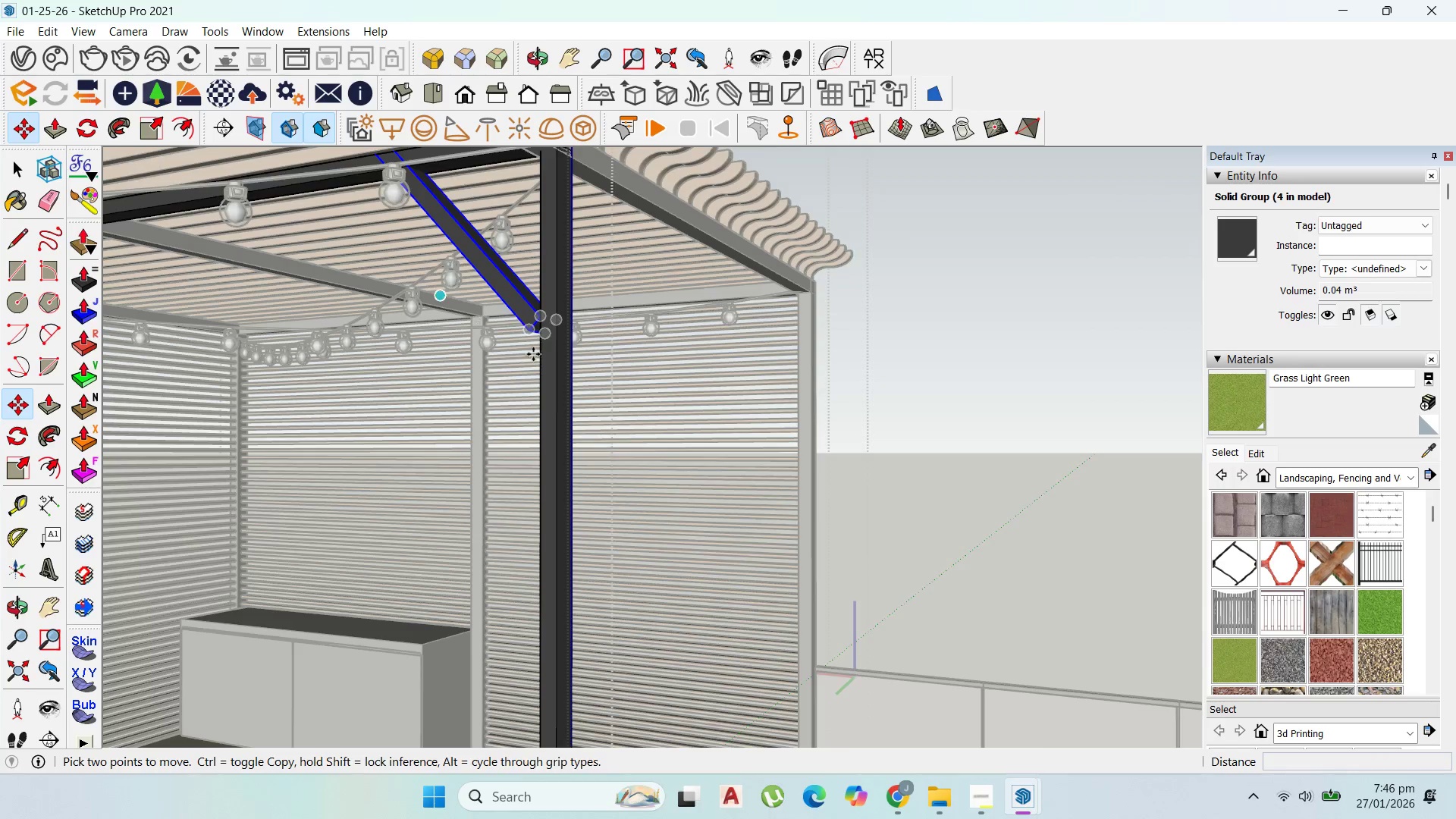 
scroll: coordinate [534, 355], scroll_direction: up, amount: 1.0
 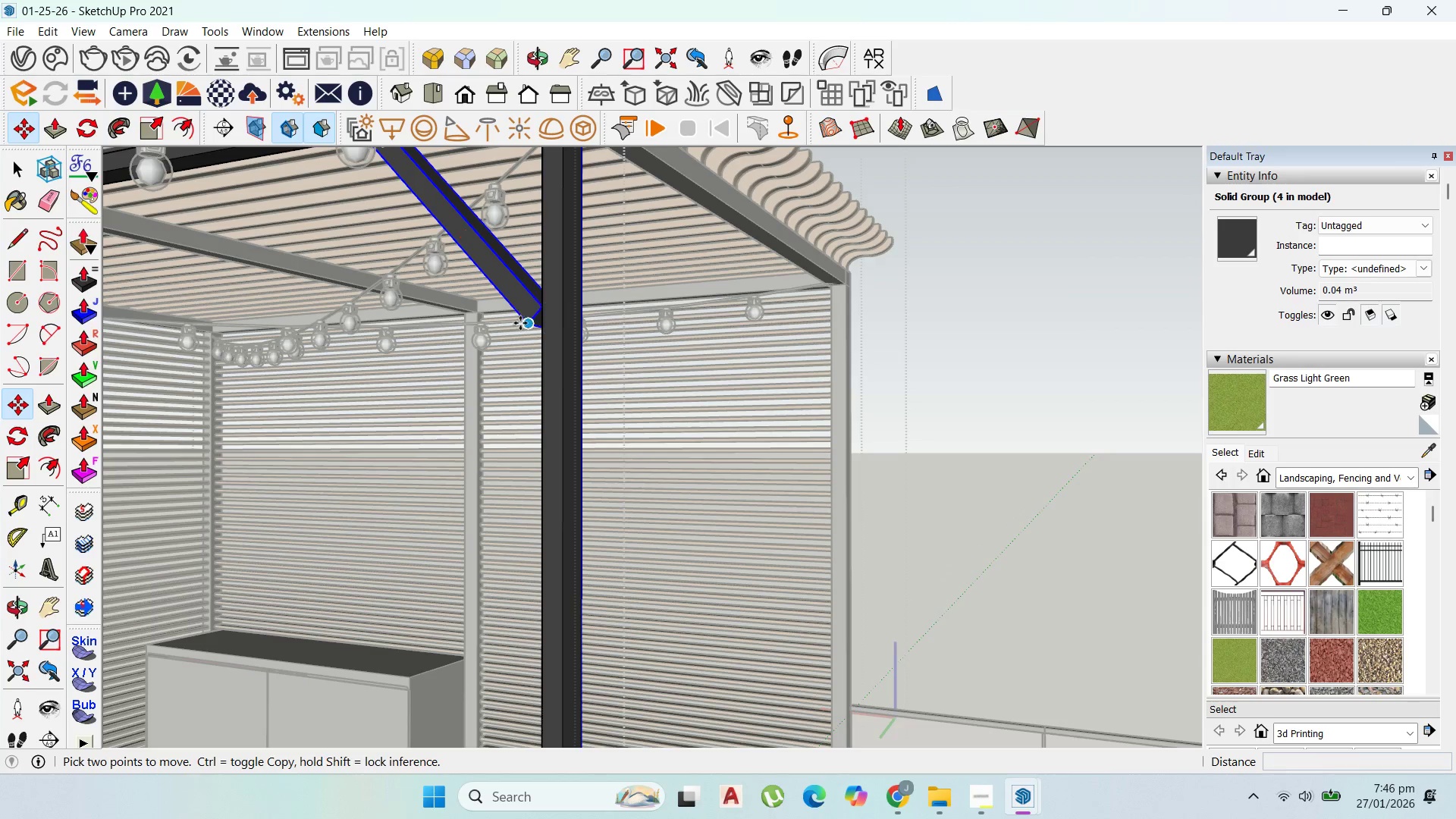 
left_click_drag(start_coordinate=[522, 323], to_coordinate=[532, 323])
 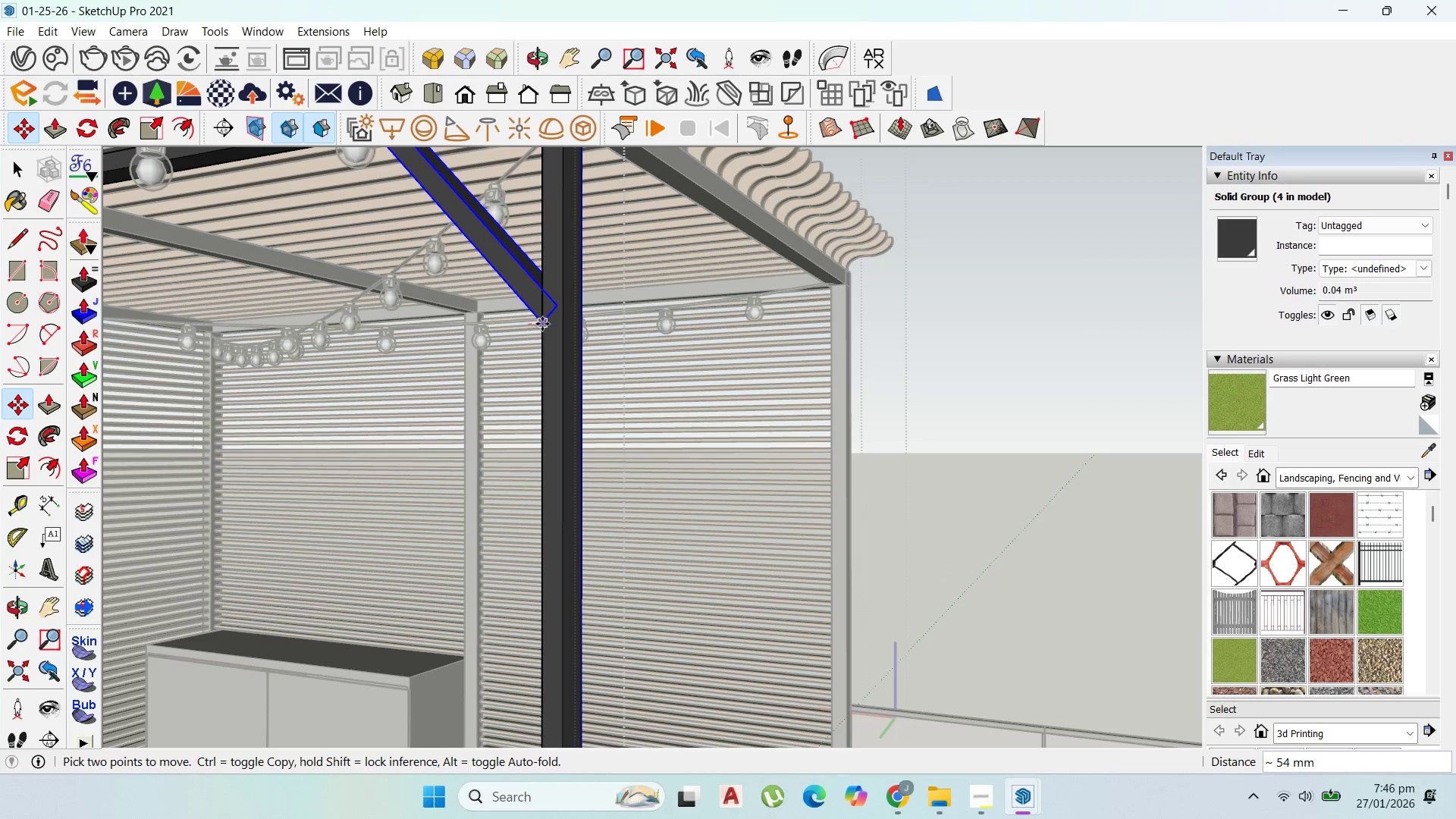 
left_click([542, 324])
 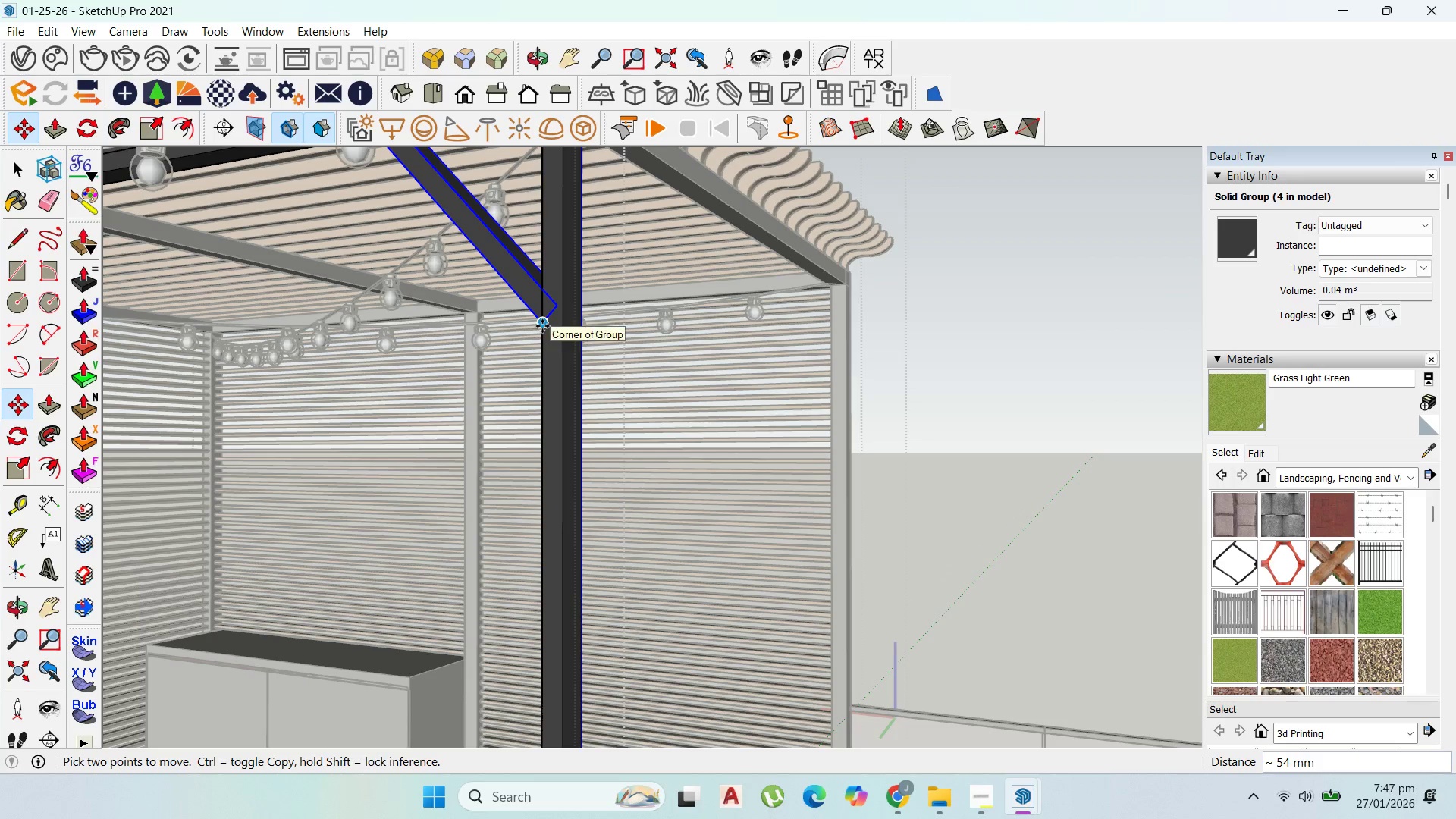 
left_click([542, 326])
 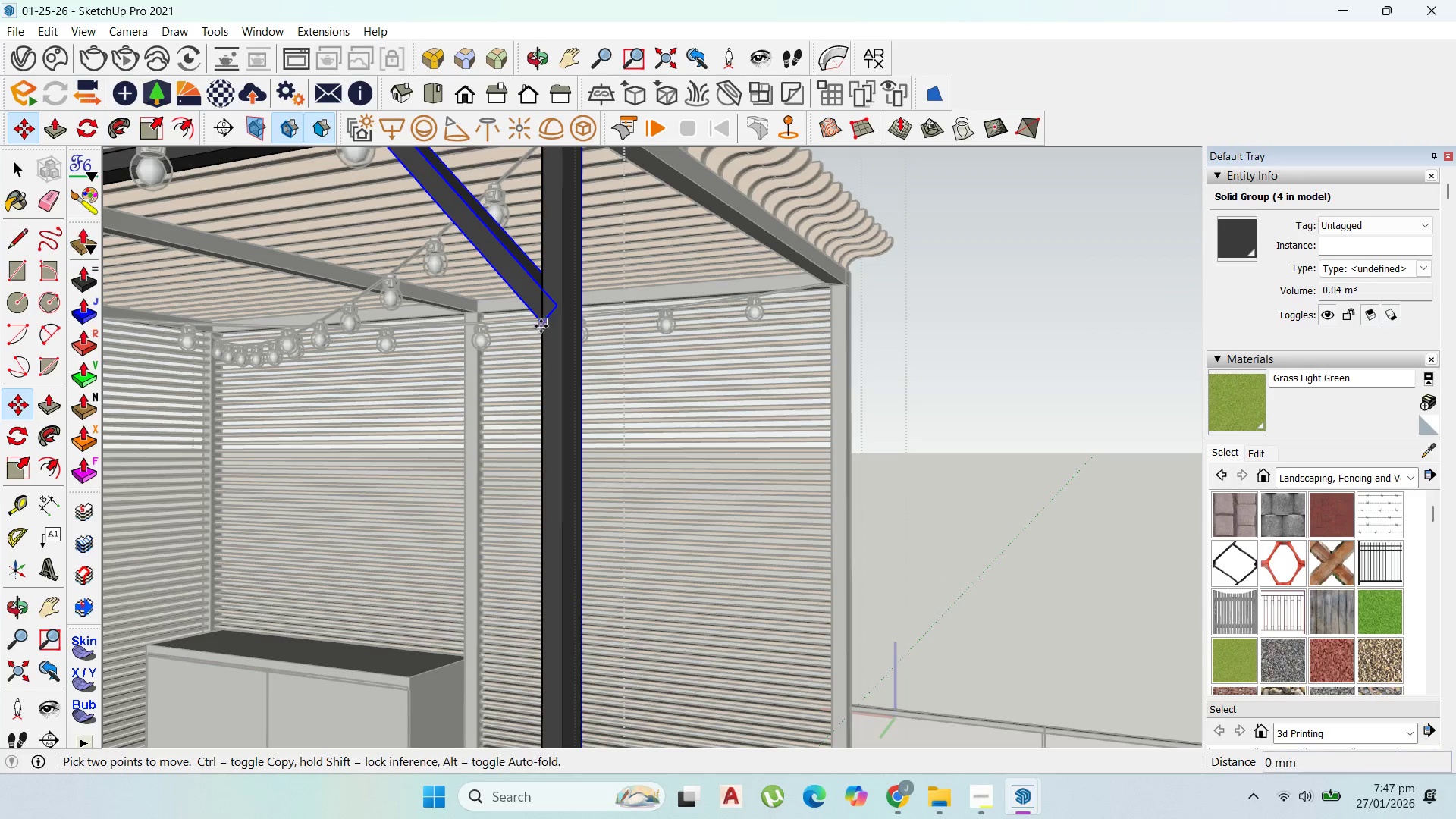 
scroll: coordinate [539, 325], scroll_direction: down, amount: 7.0
 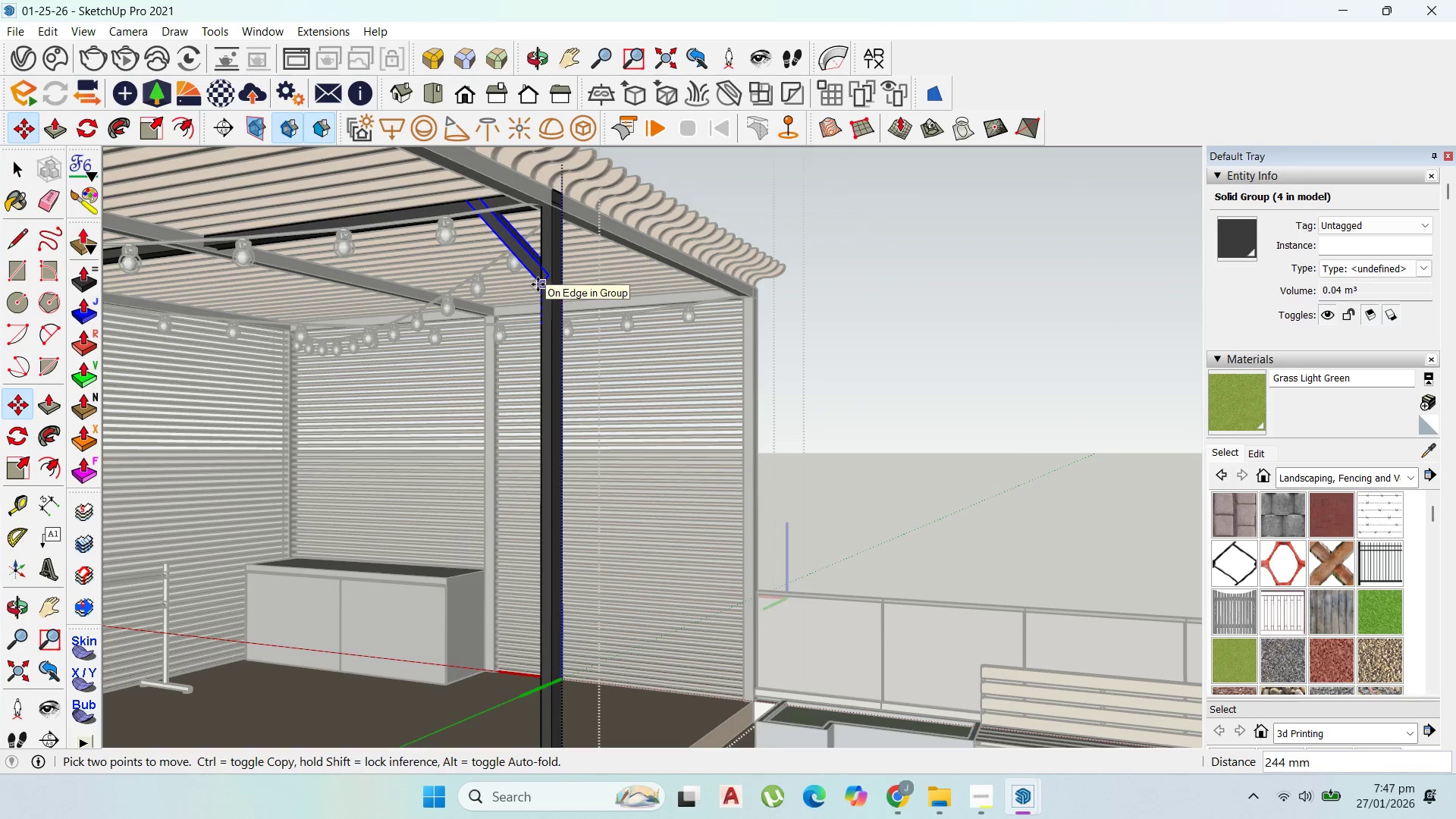 
left_click([538, 284])
 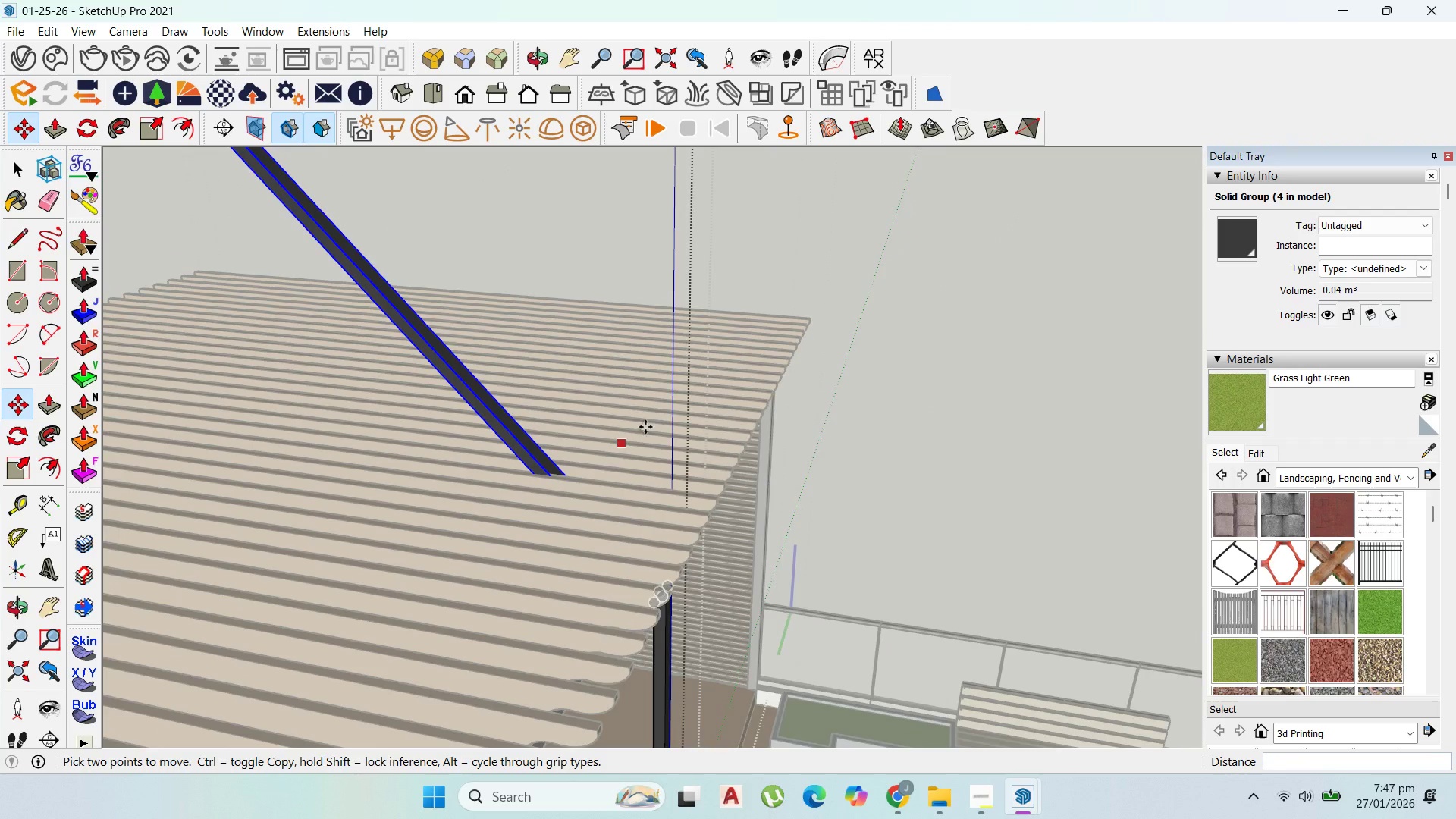 
scroll: coordinate [655, 419], scroll_direction: down, amount: 4.0
 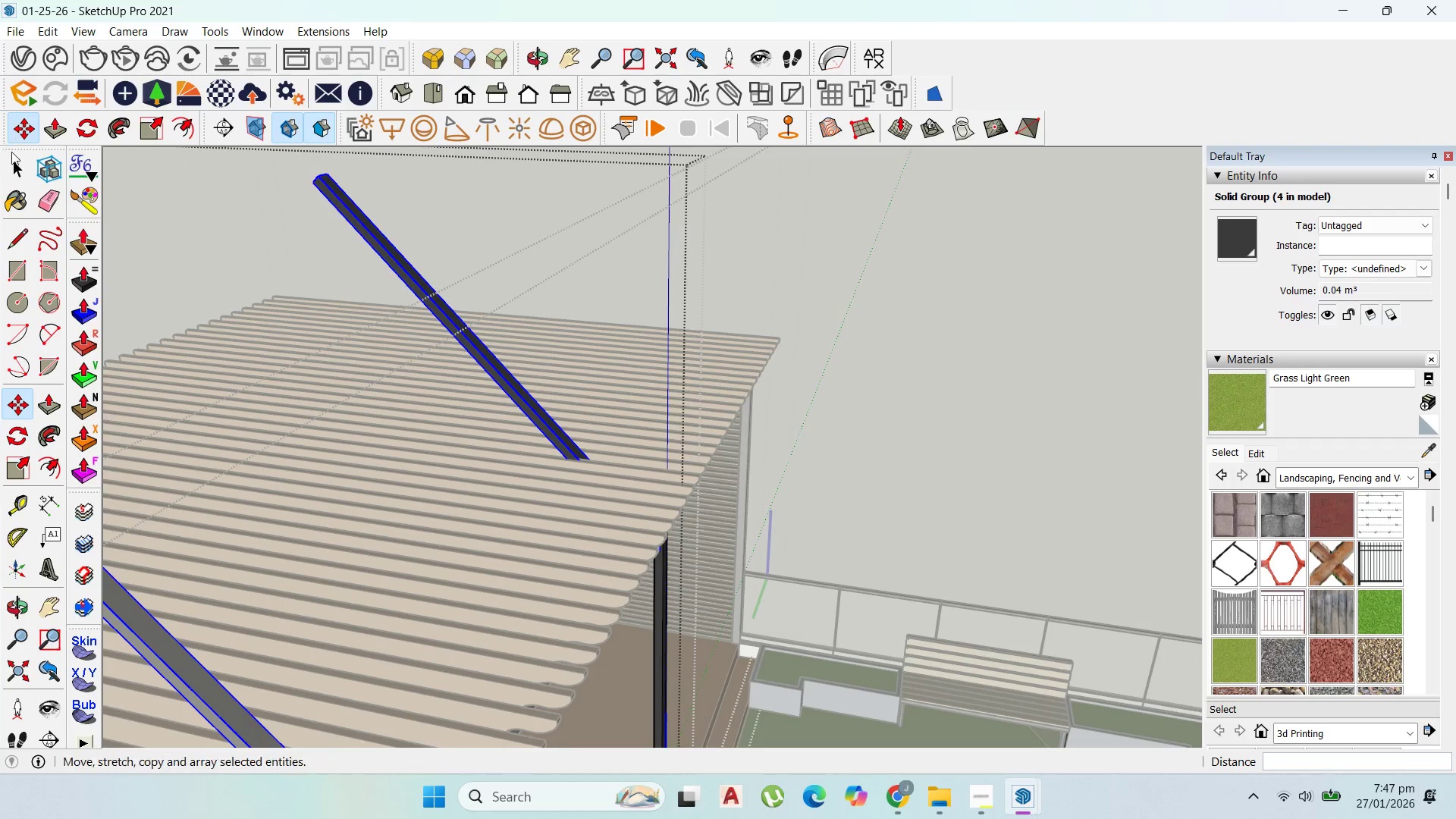 
left_click_drag(start_coordinate=[14, 162], to_coordinate=[22, 162])
 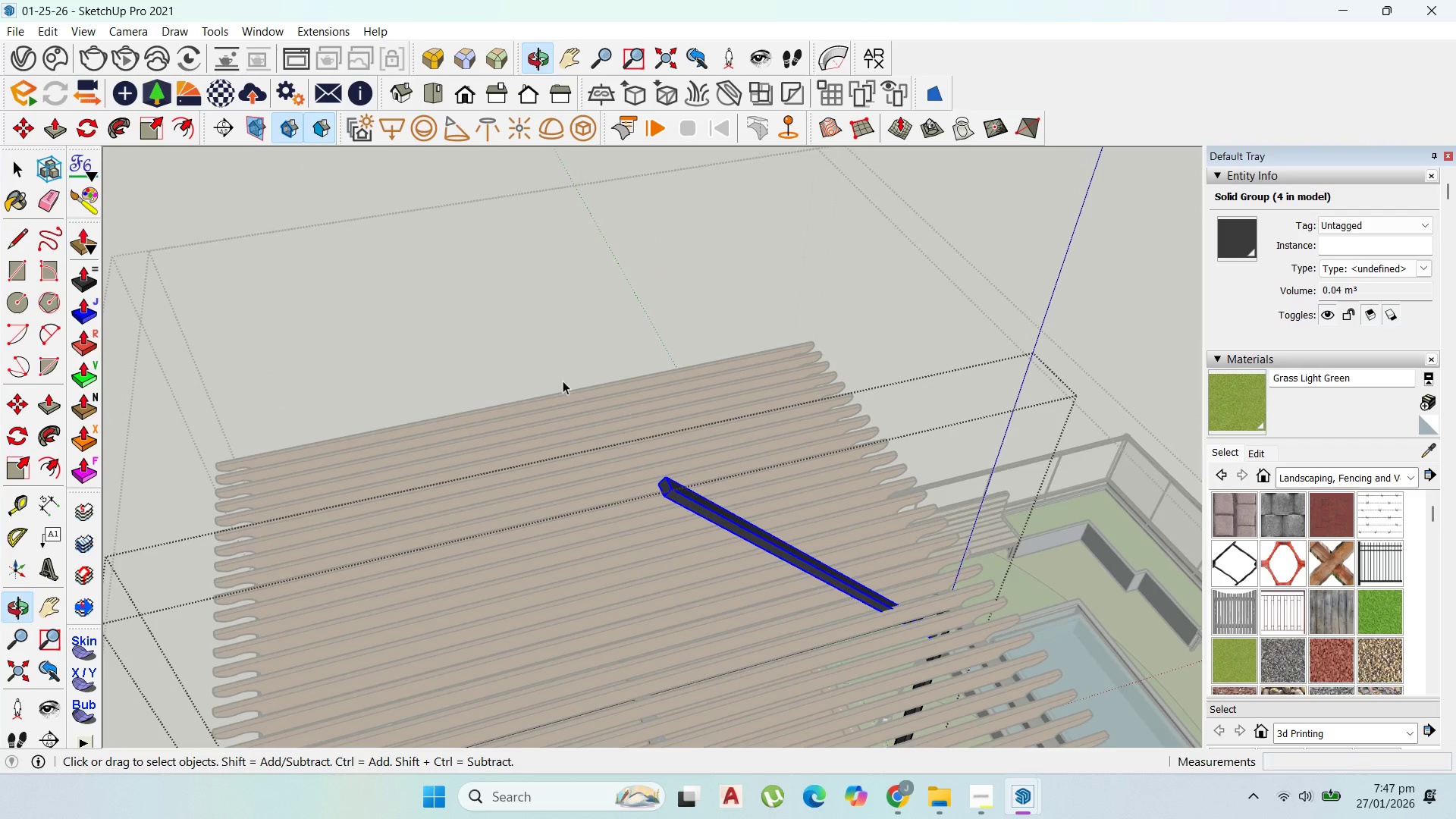 
scroll: coordinate [667, 491], scroll_direction: up, amount: 6.0
 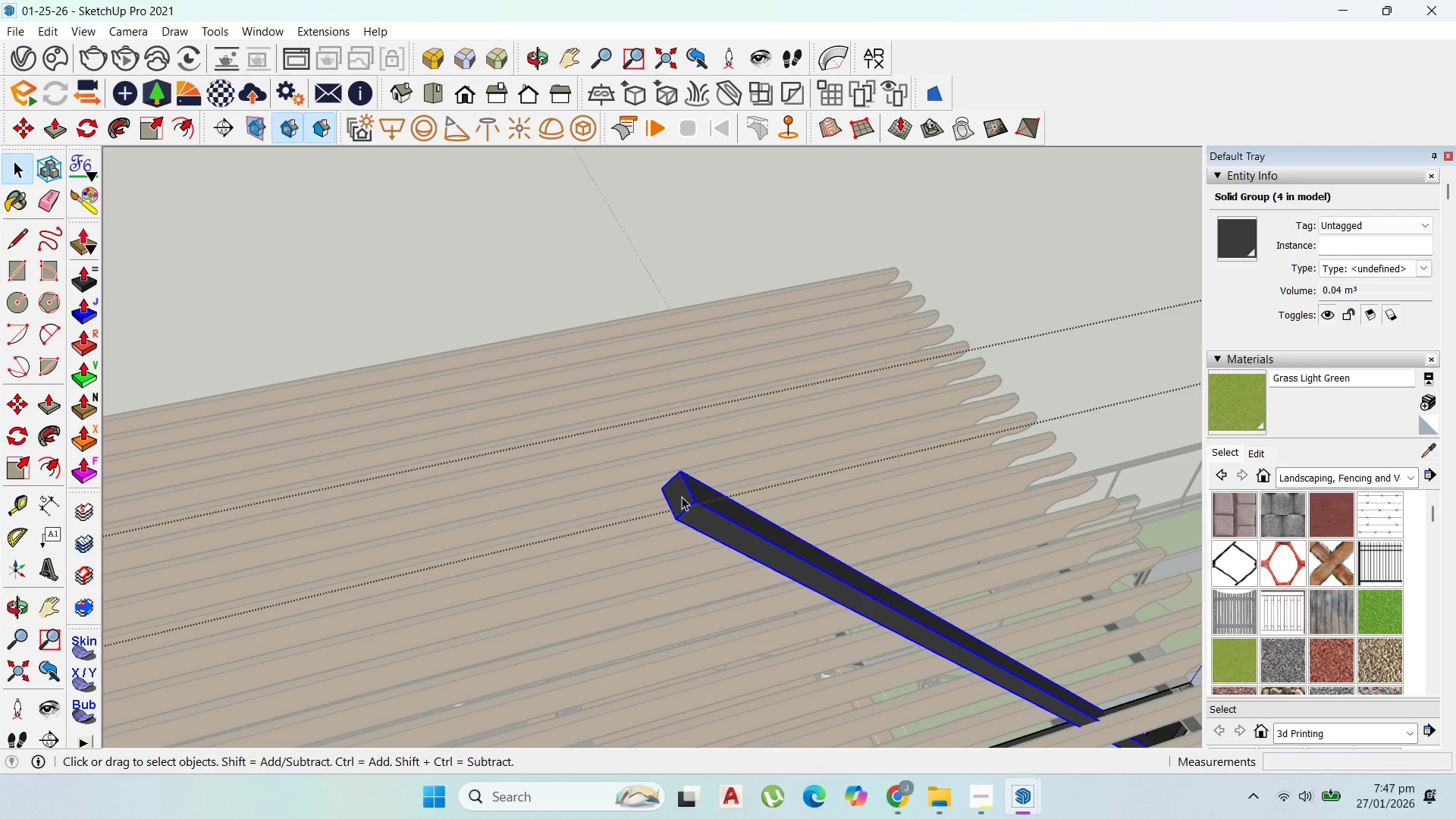 
double_click([682, 497])
 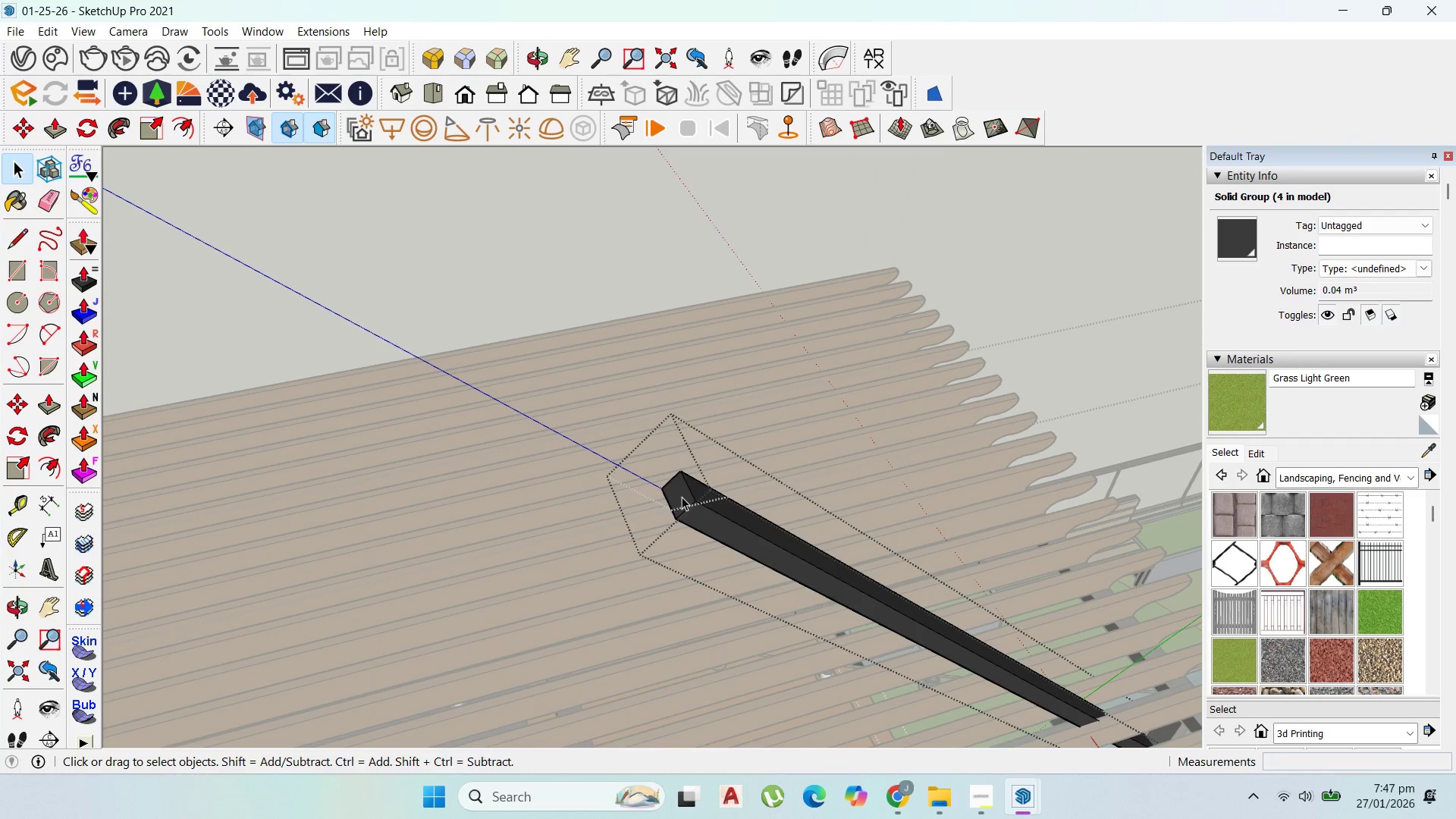 
triple_click([682, 497])
 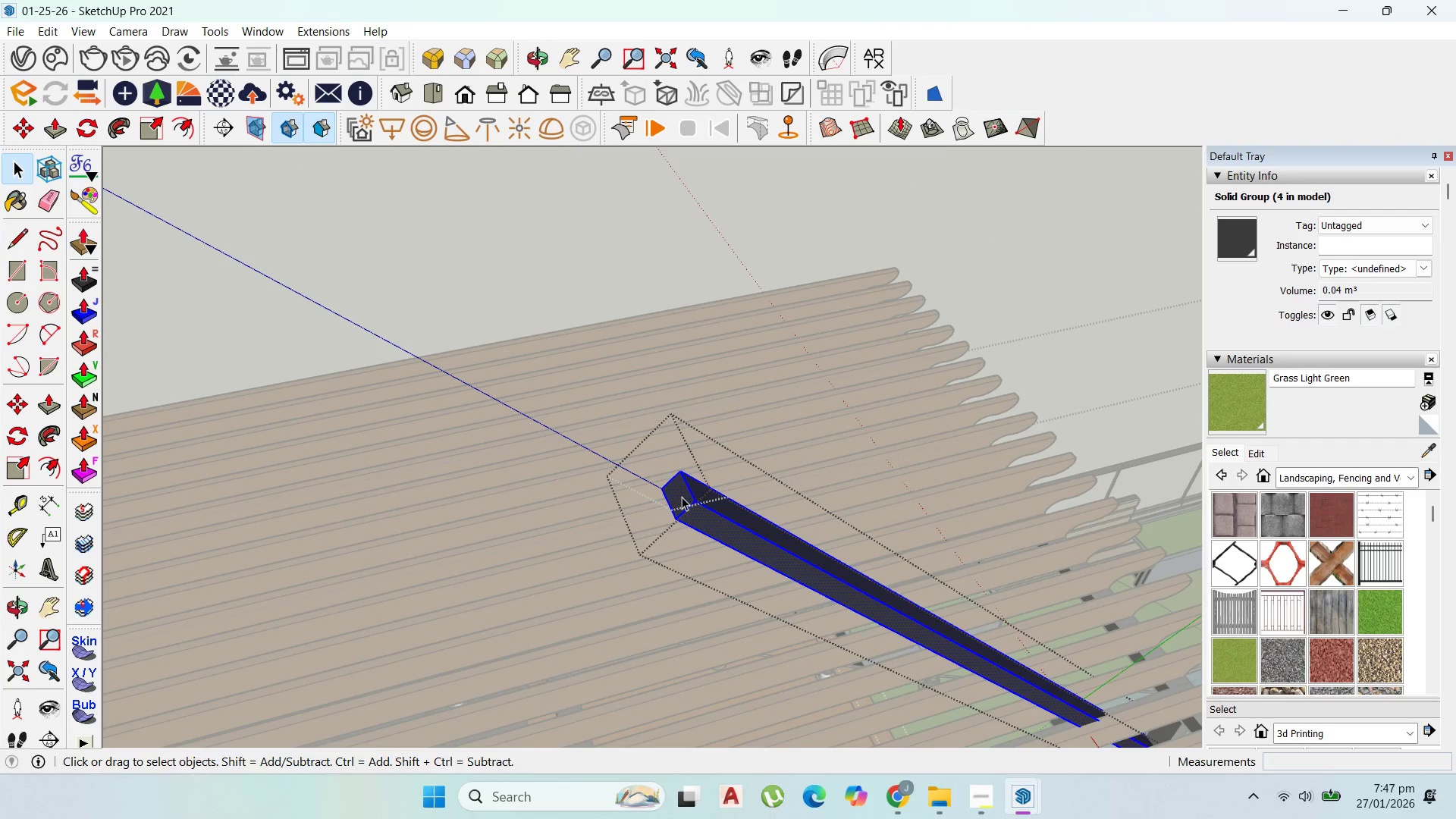 
triple_click([682, 497])
 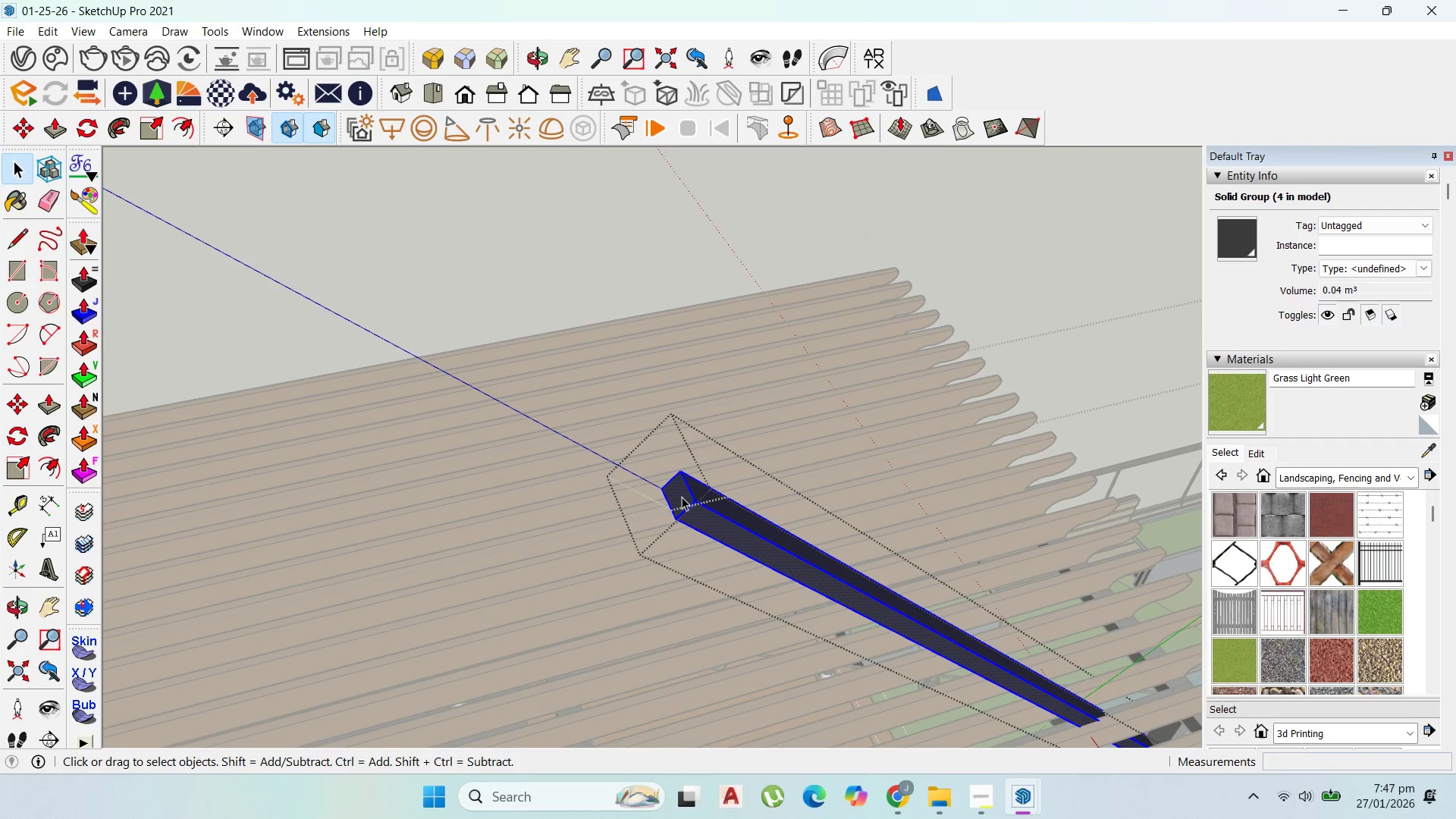 
triple_click([682, 497])
 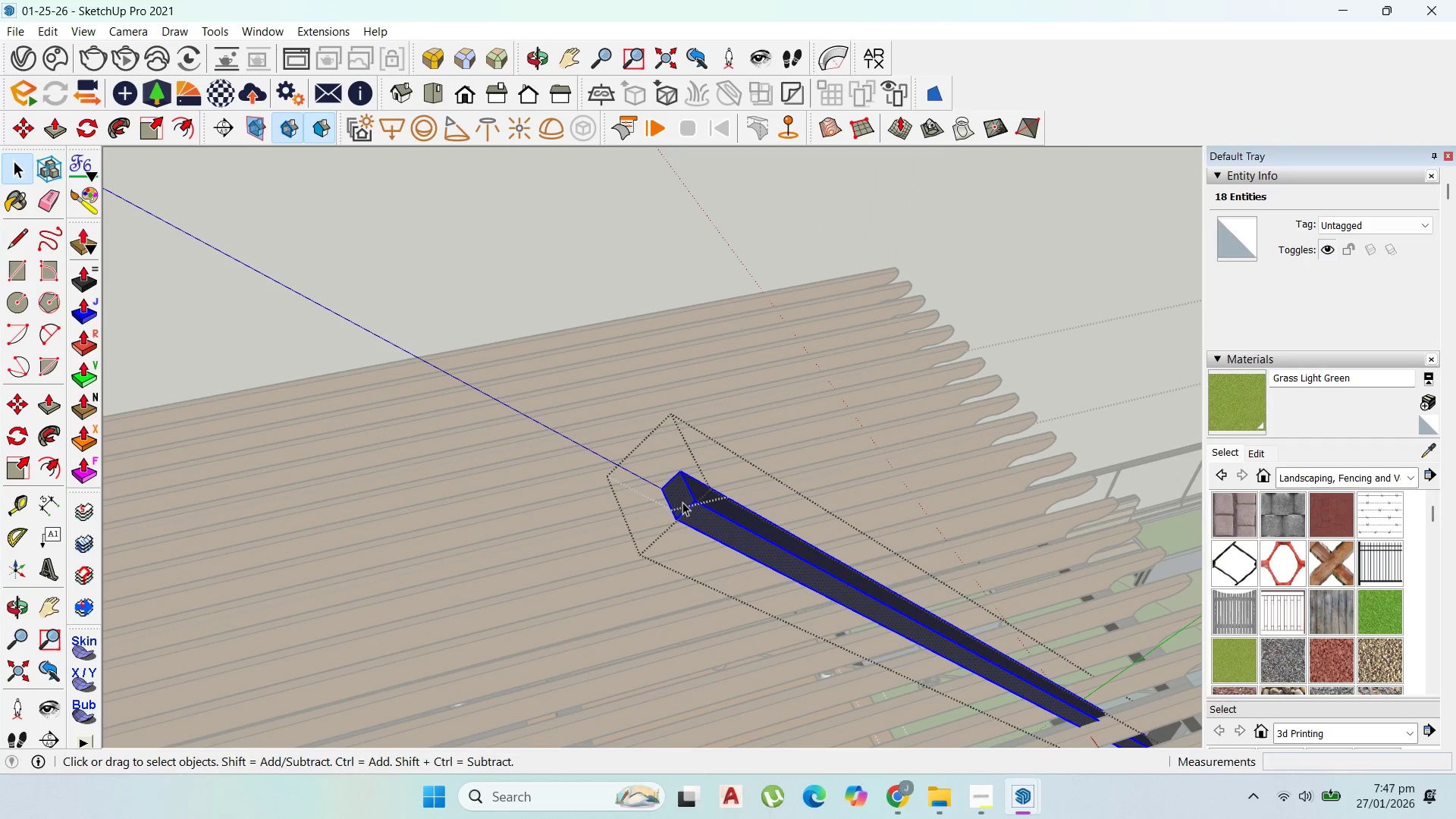 
key(P)
 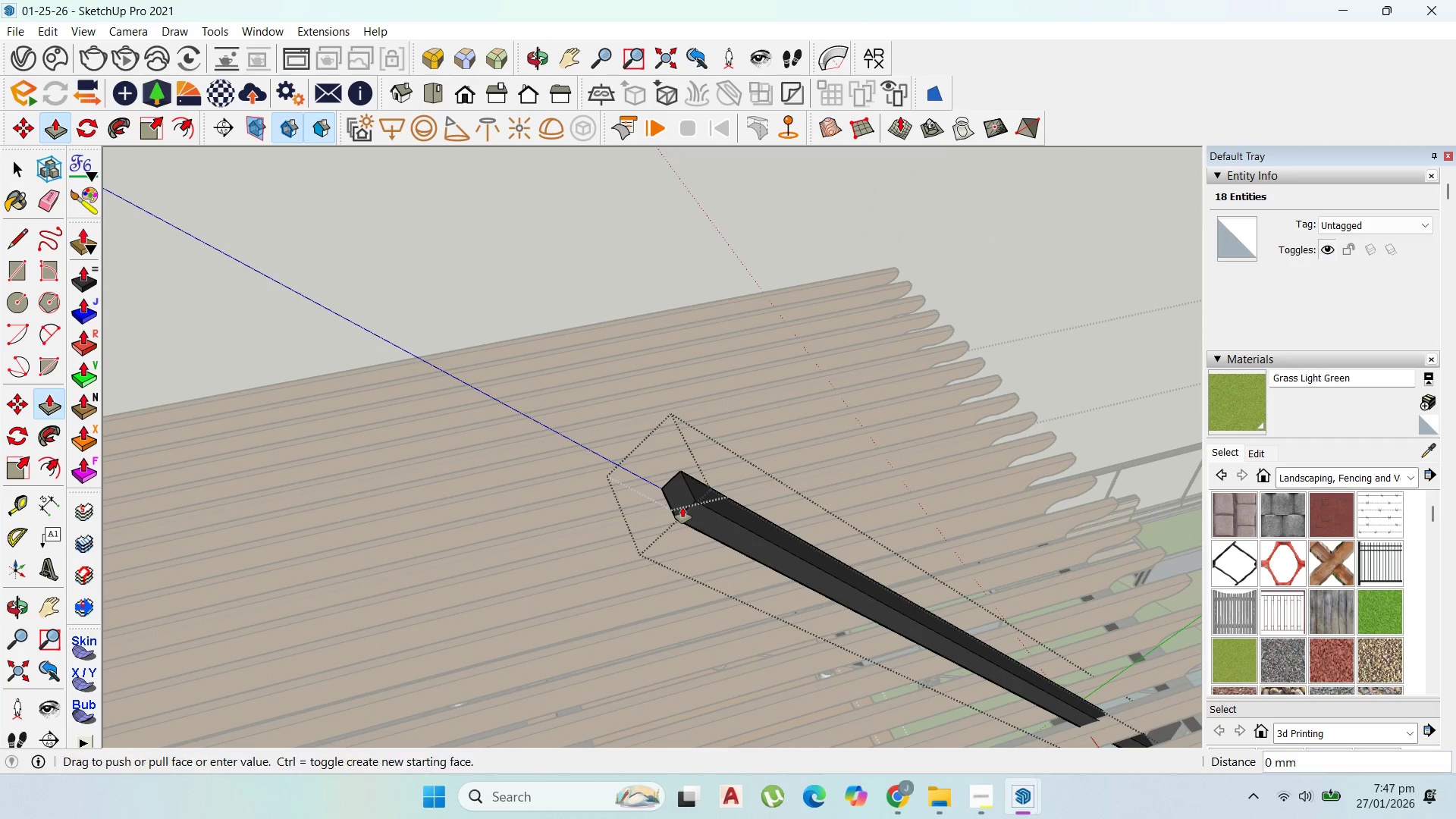 
left_click([682, 507])
 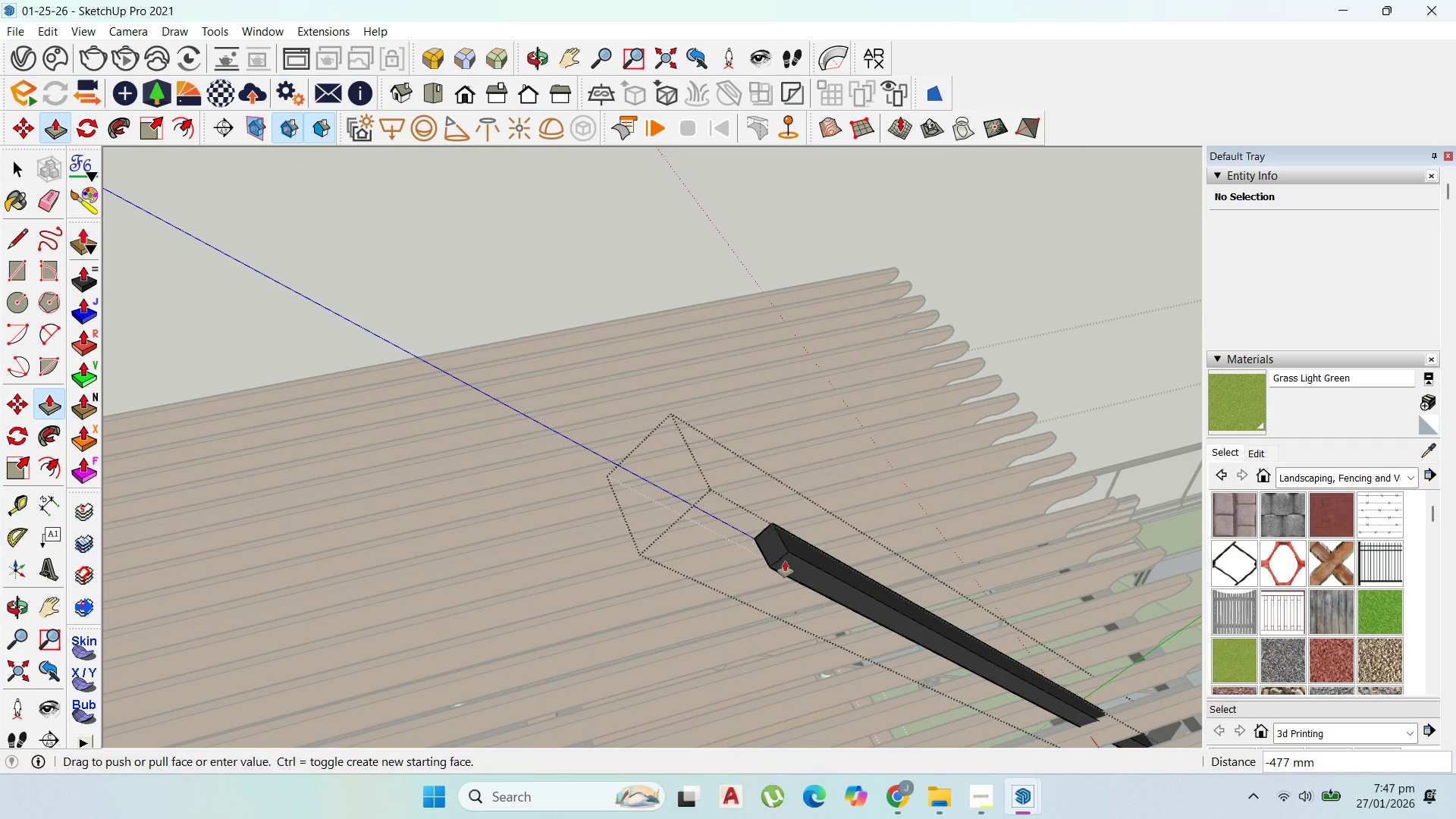 
scroll: coordinate [802, 584], scroll_direction: down, amount: 1.0
 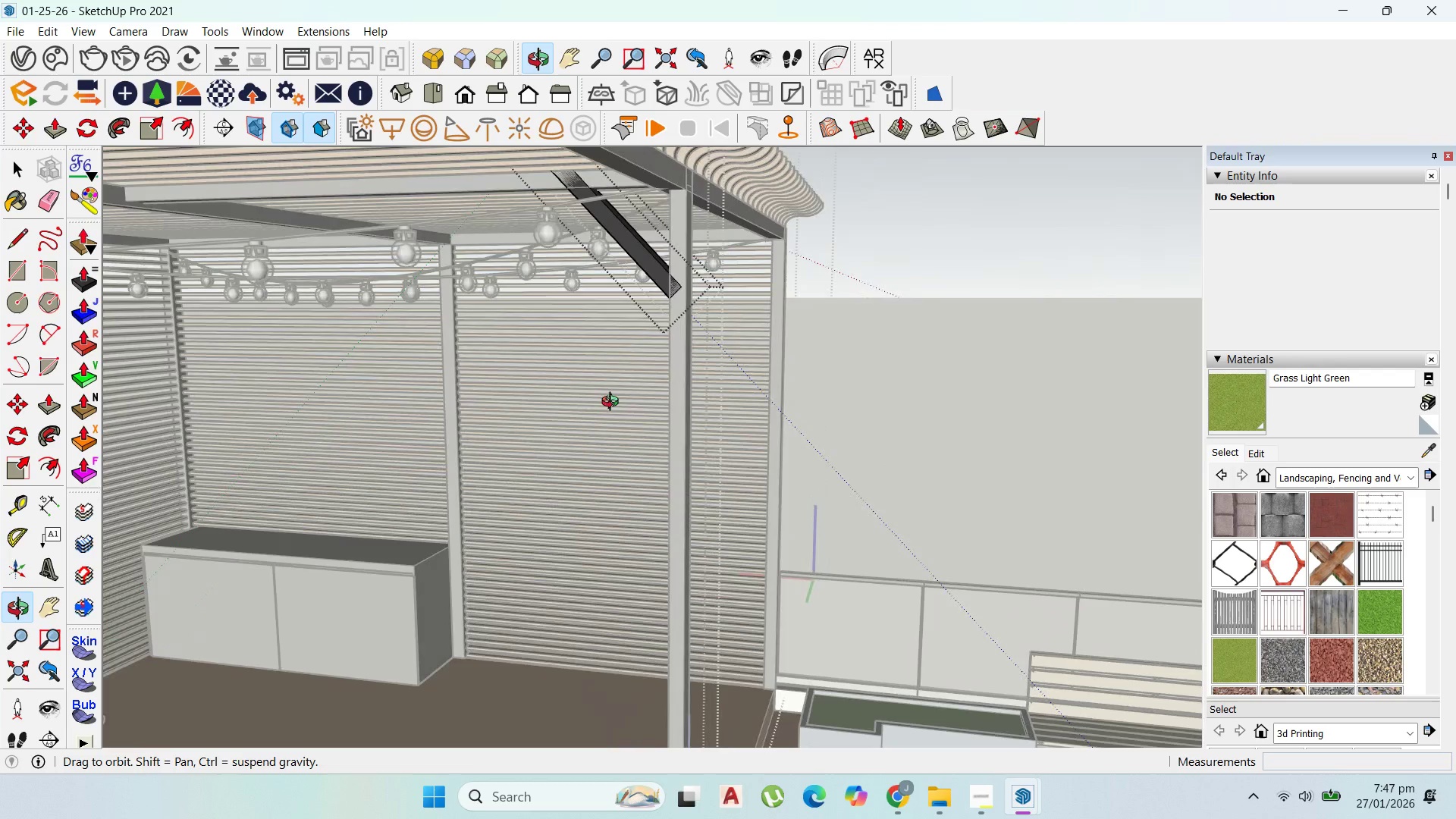 
scroll: coordinate [601, 248], scroll_direction: up, amount: 1.0
 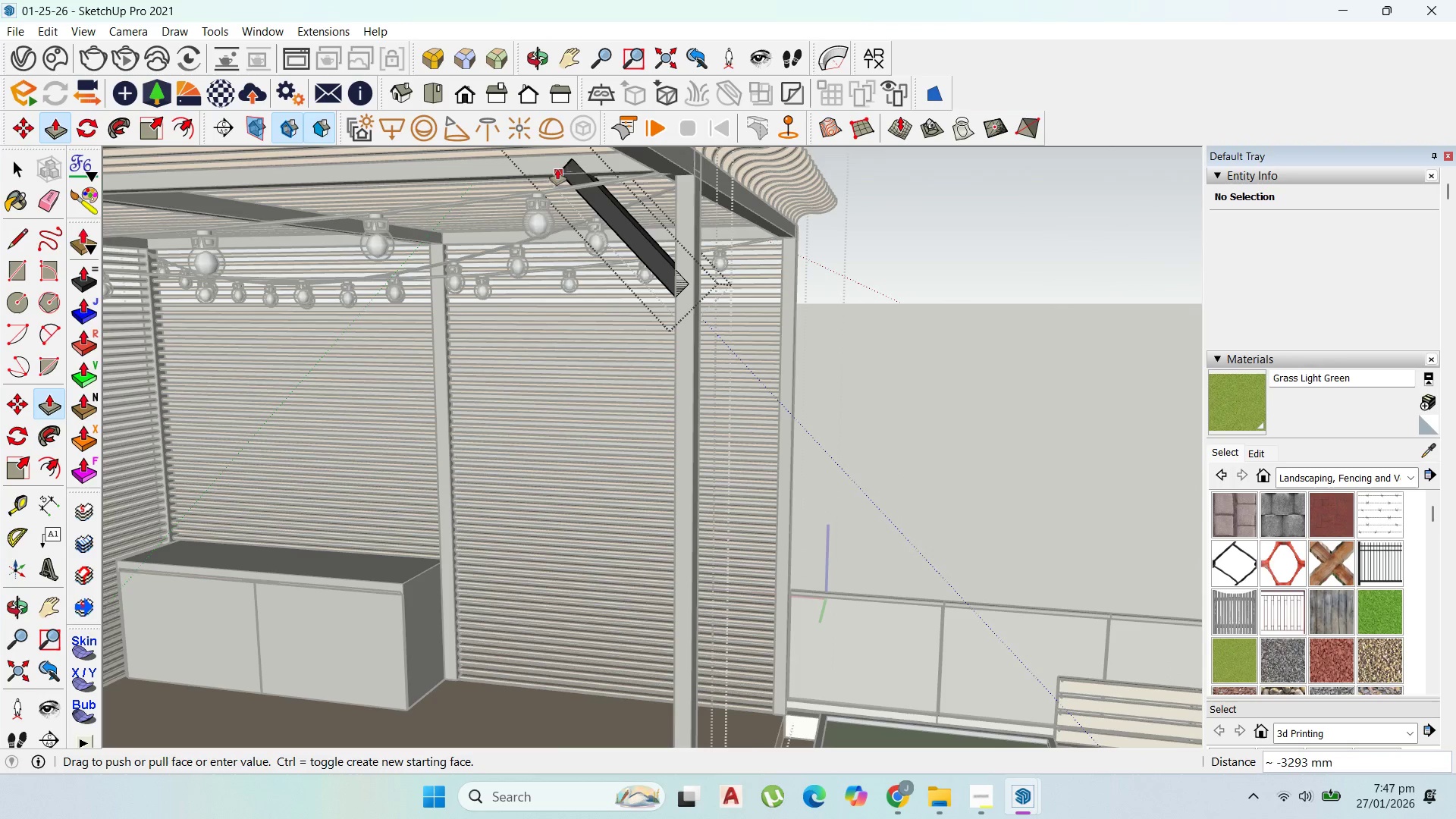 
left_click([557, 168])
 